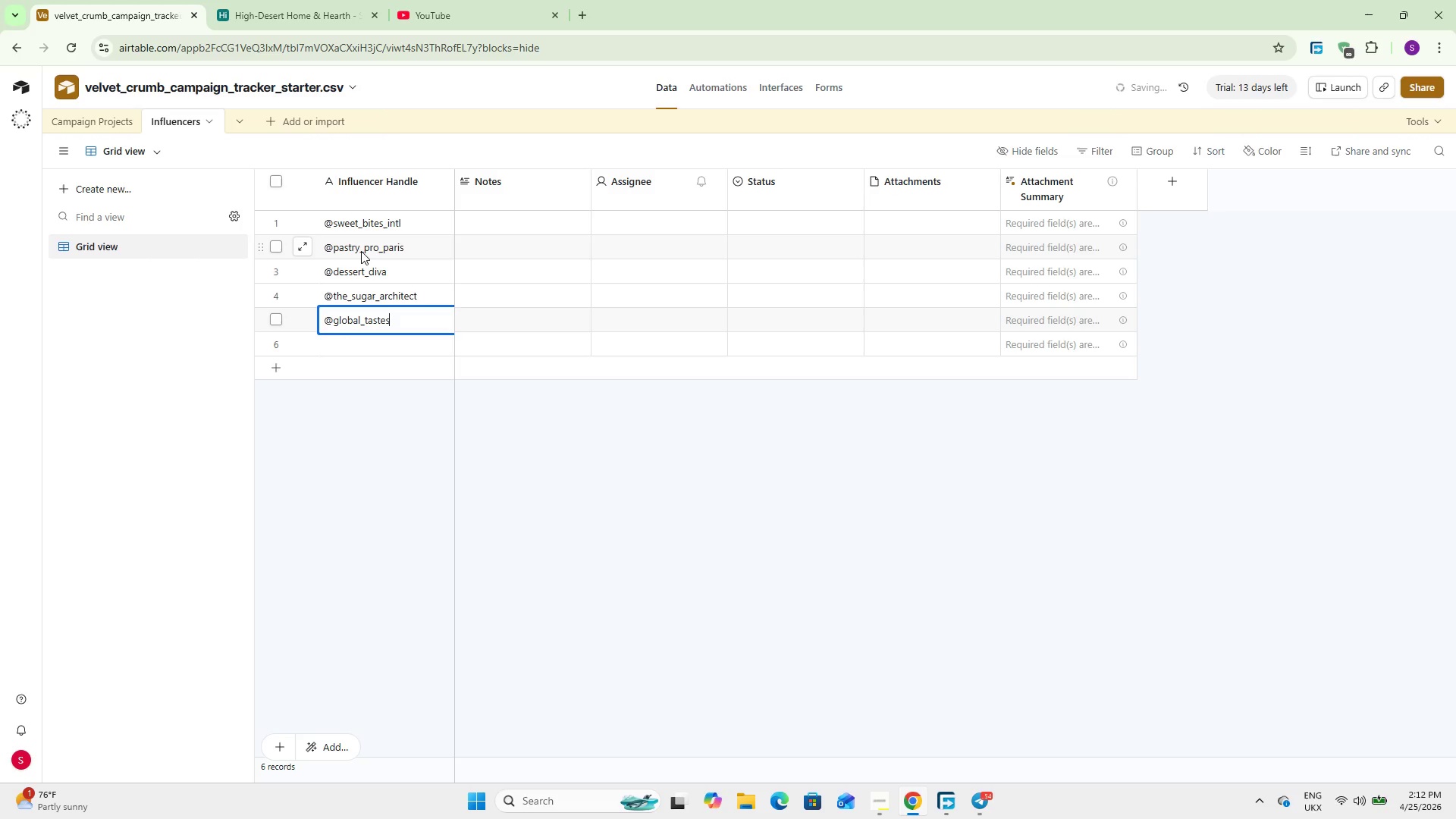 
key(Shift+Enter)
 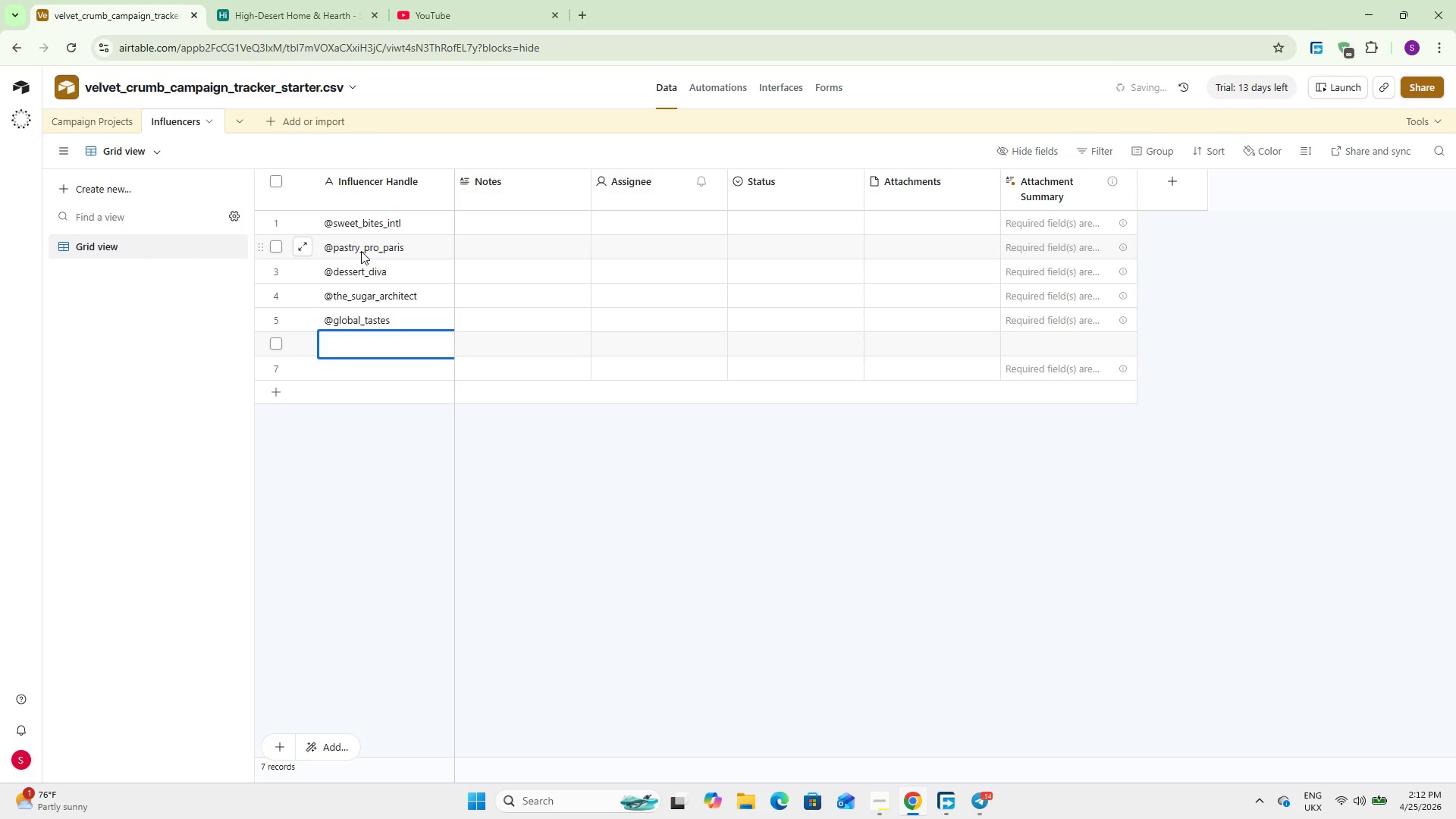 
wait(8.03)
 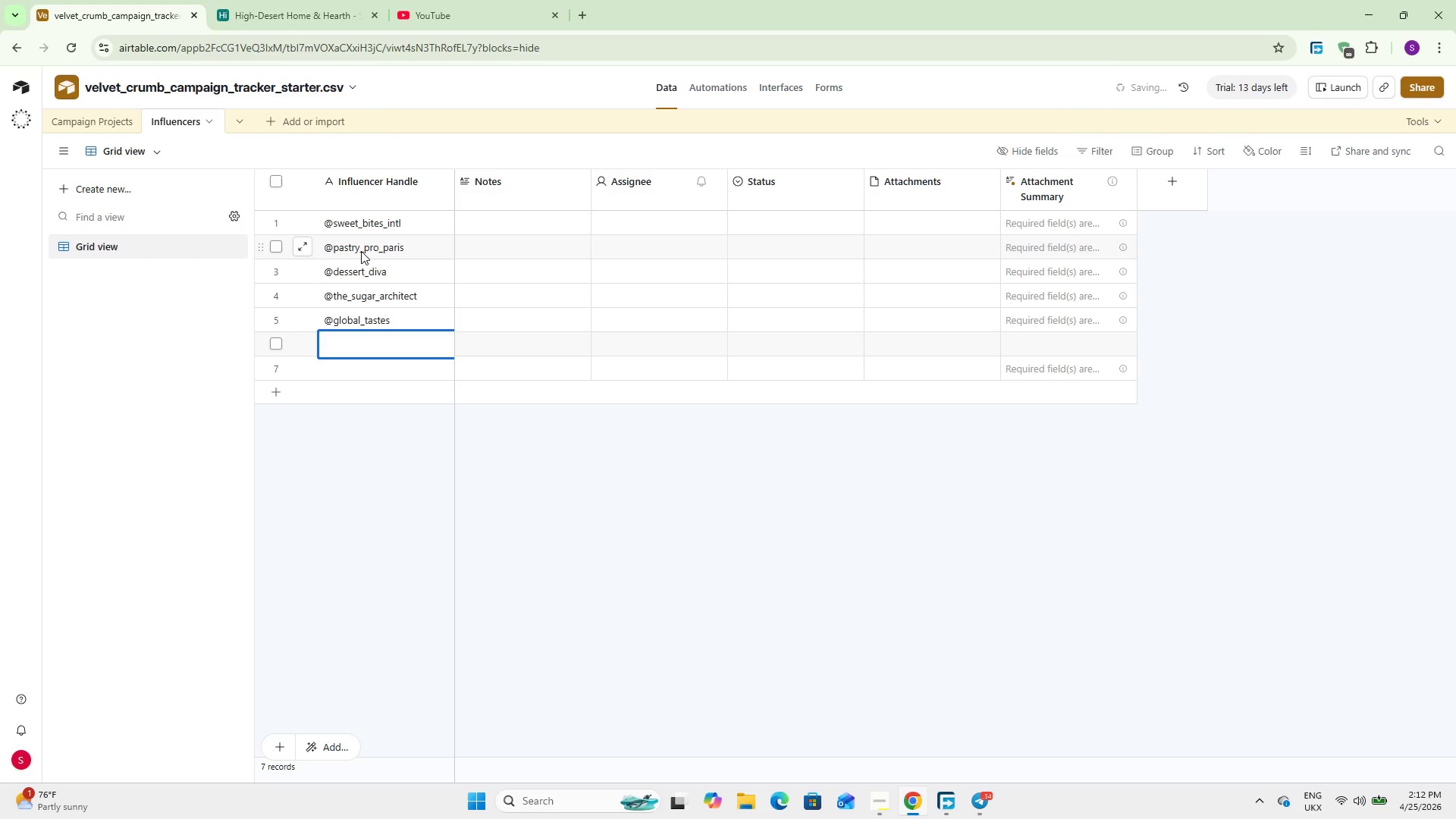 
type(b)
key(Backspace)
type(~baking_nomad)
 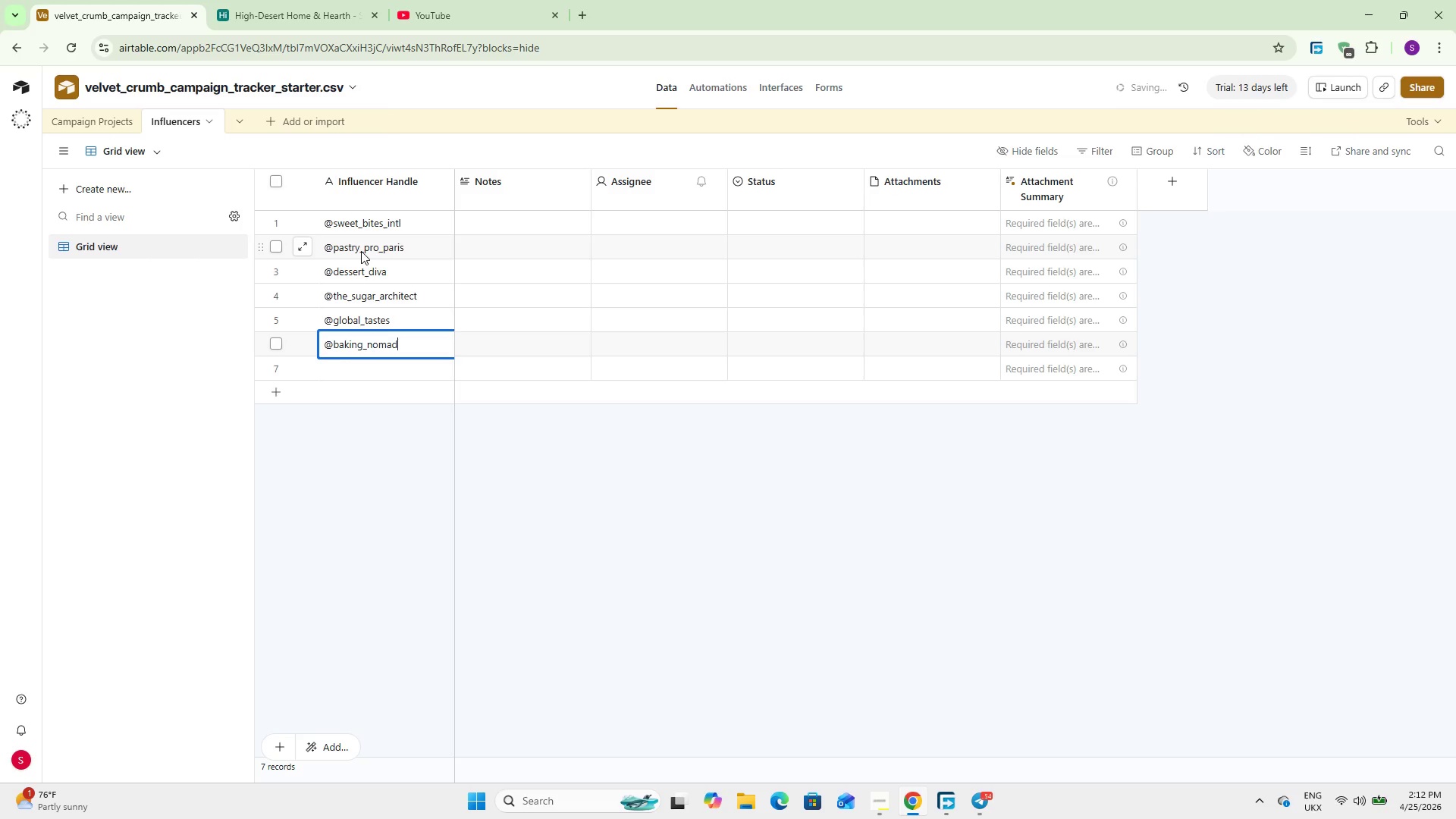 
key(Enter)
 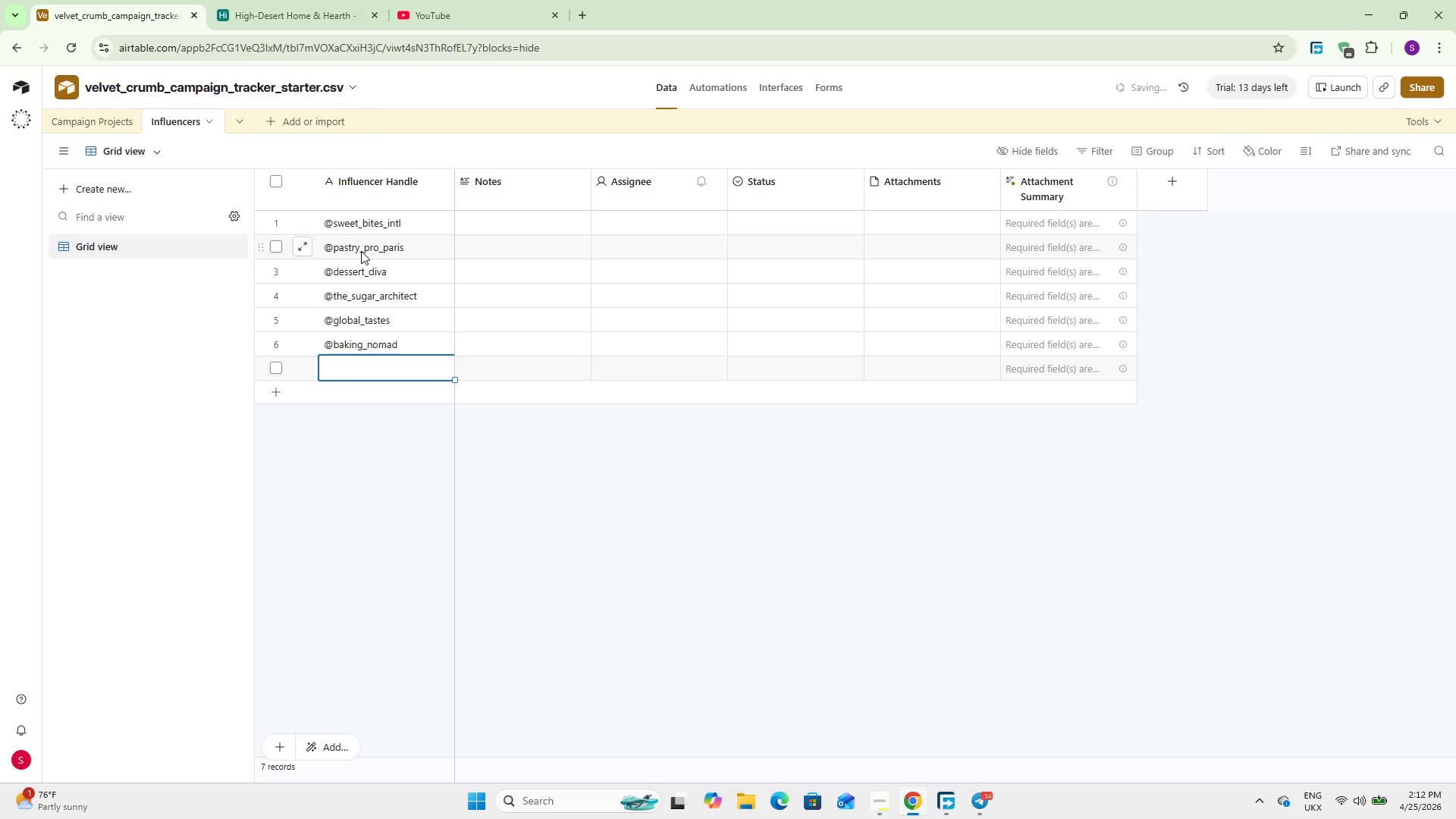 
key(Shift+Enter)
 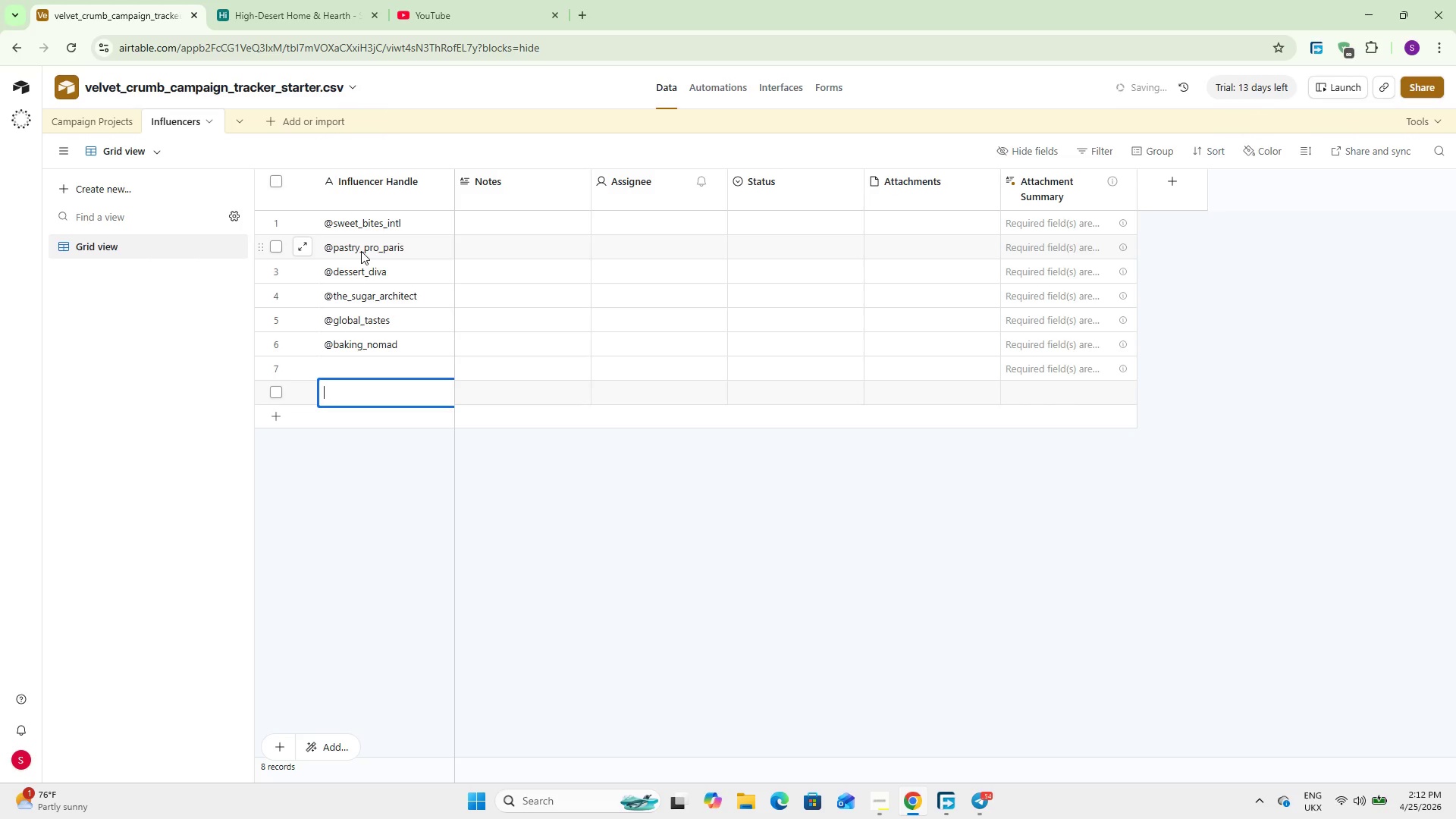 
key(Shift+Enter)
 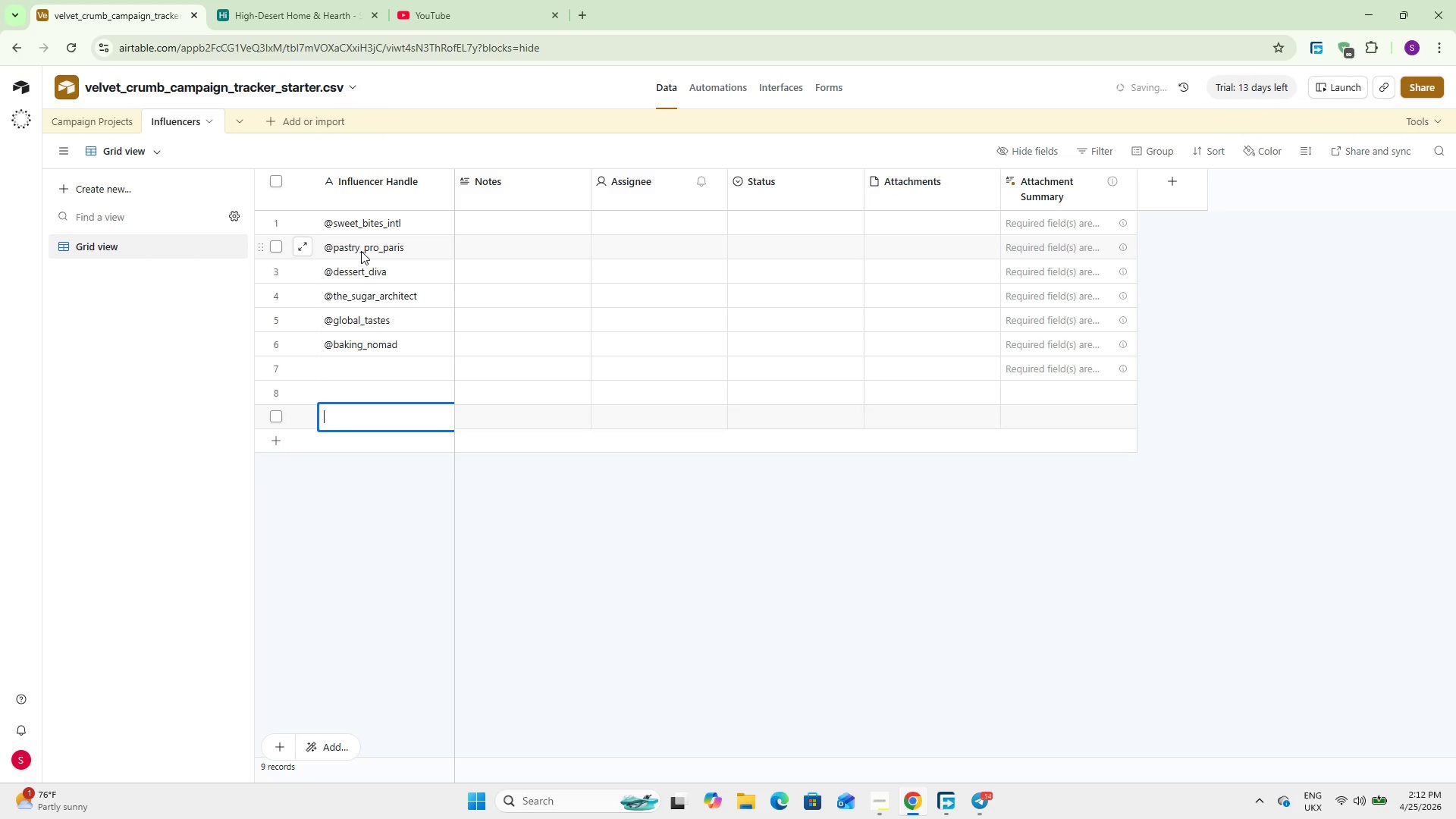 
key(Shift+Enter)
 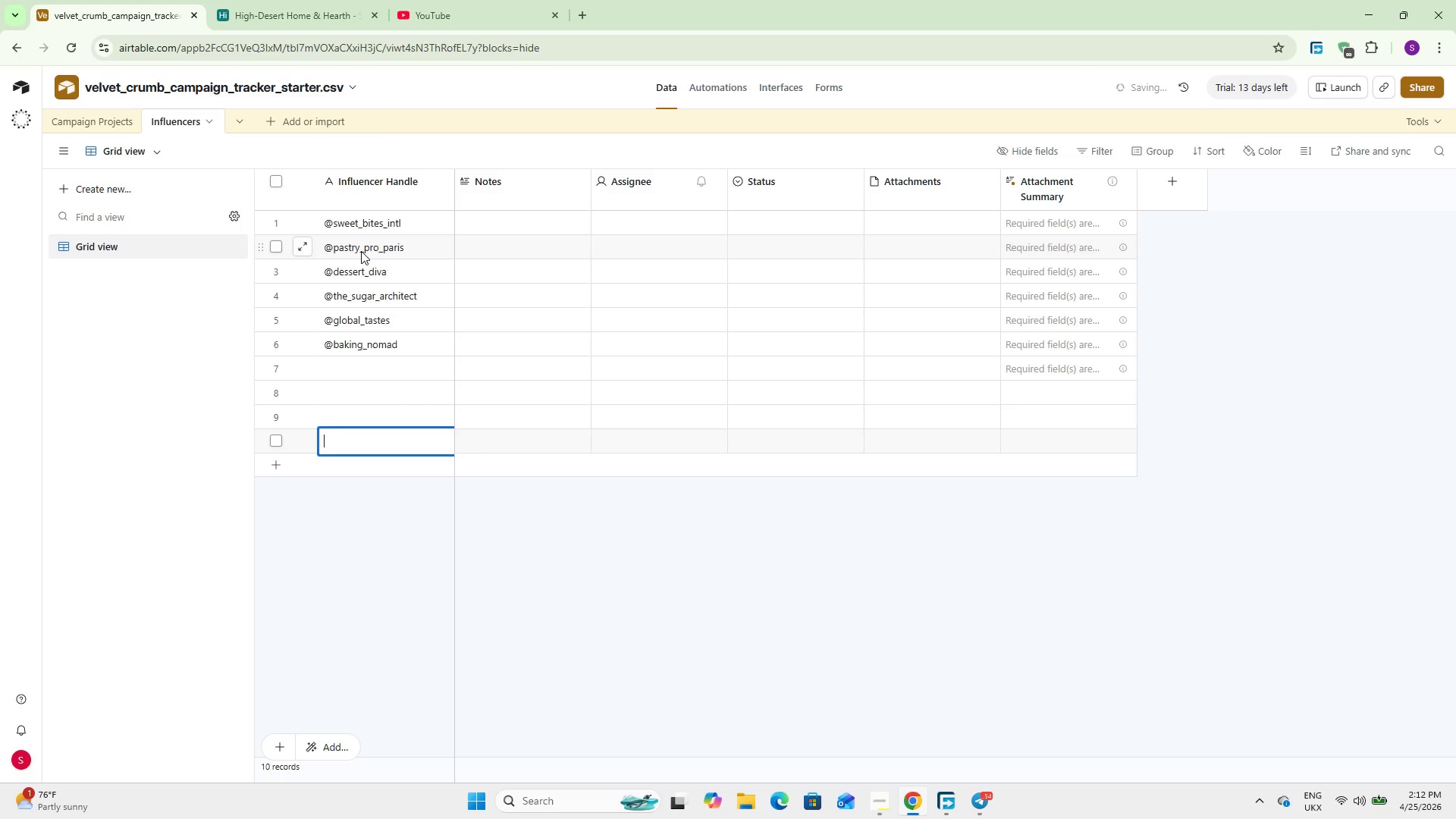 
key(ArrowUp)
 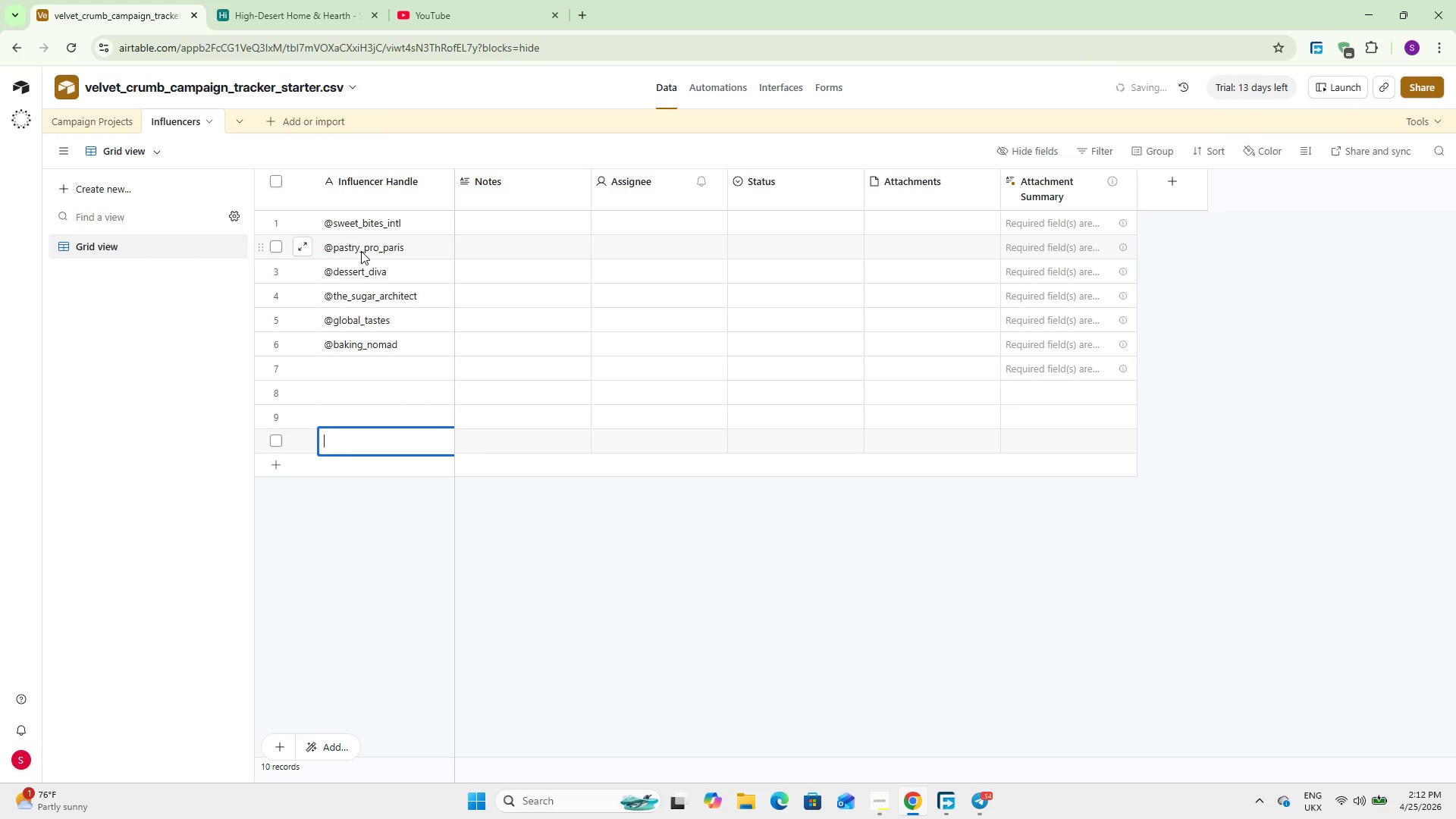 
key(ArrowUp)
 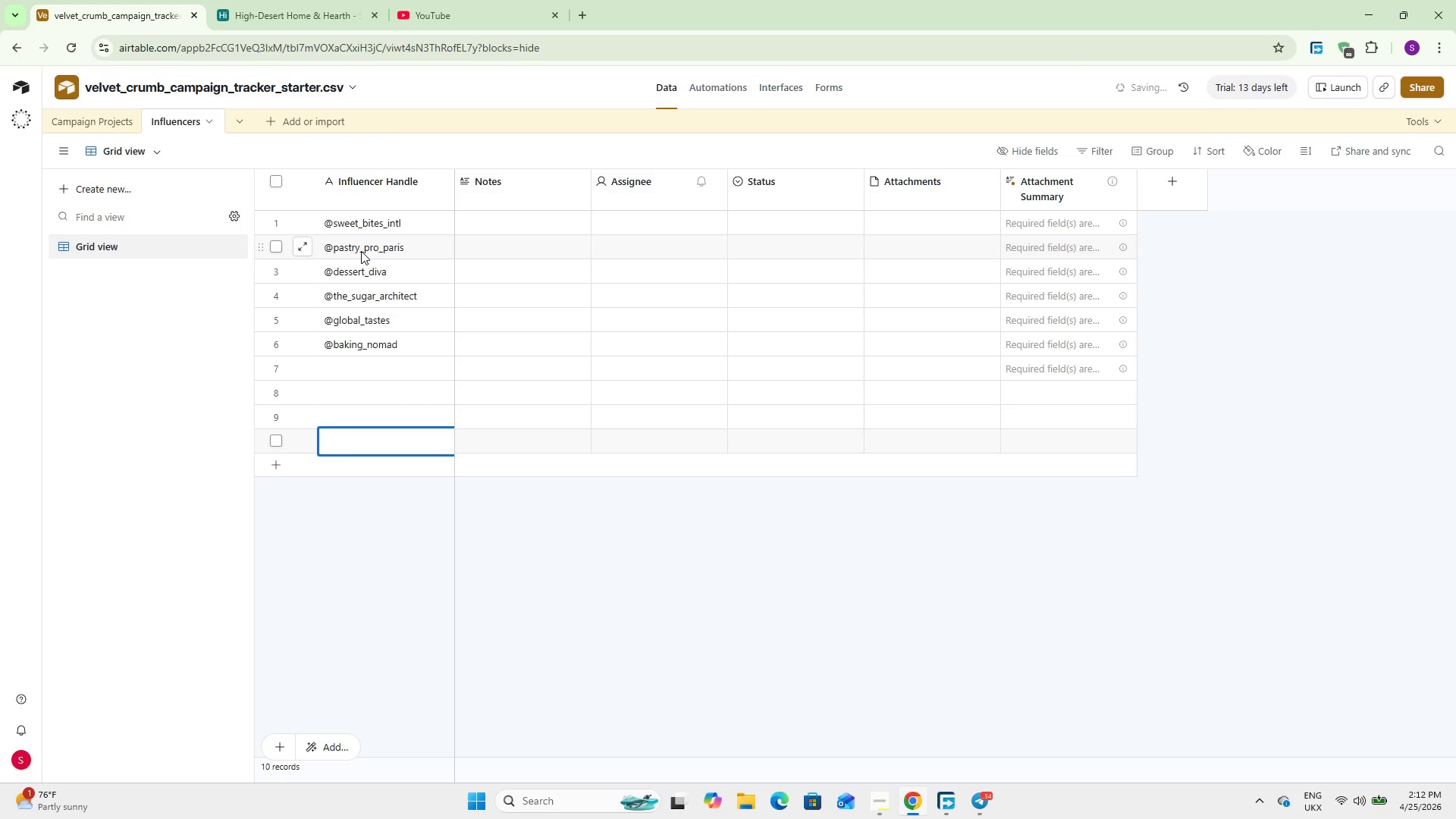 
key(ArrowUp)
 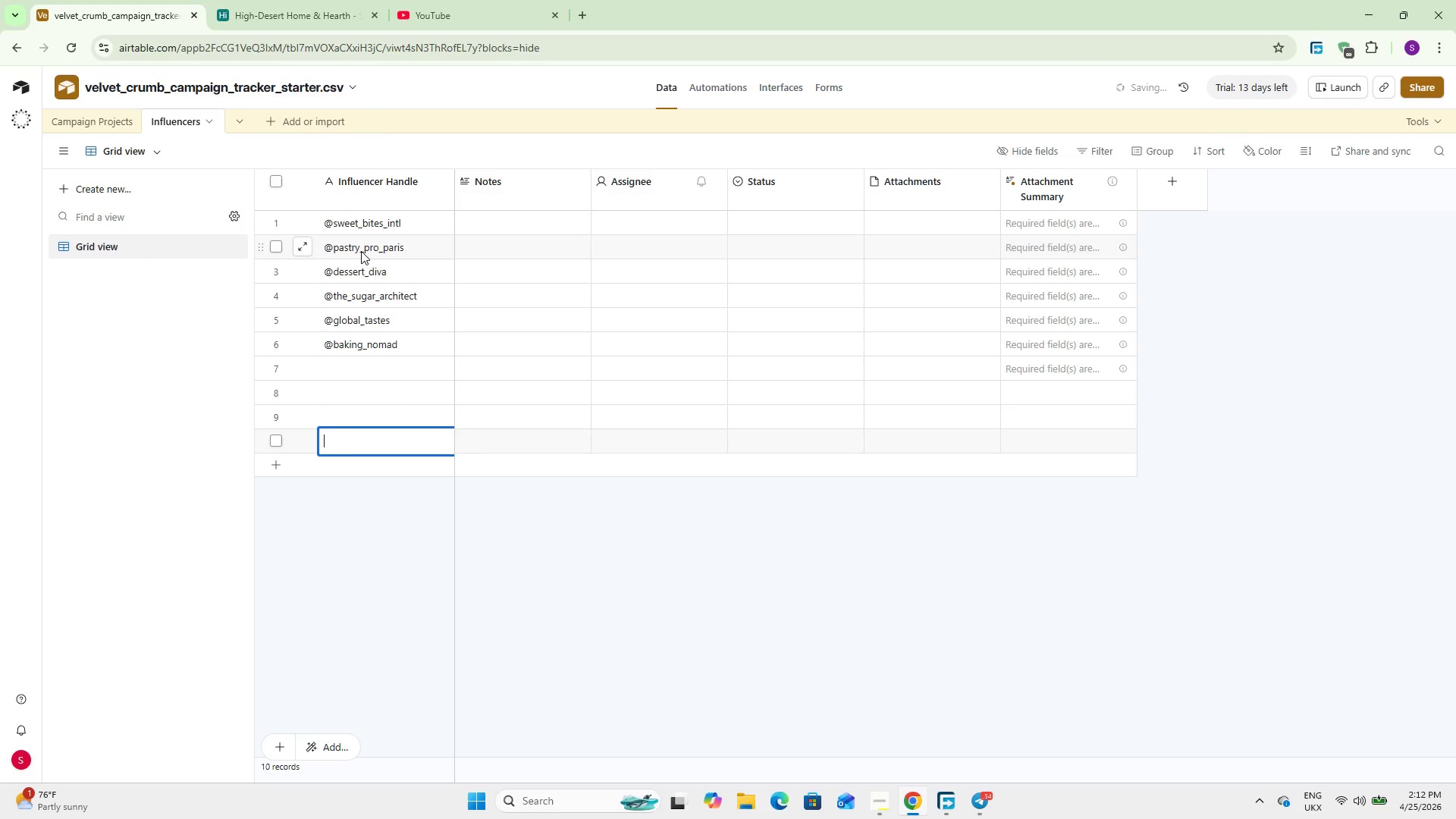 
key(ArrowUp)
 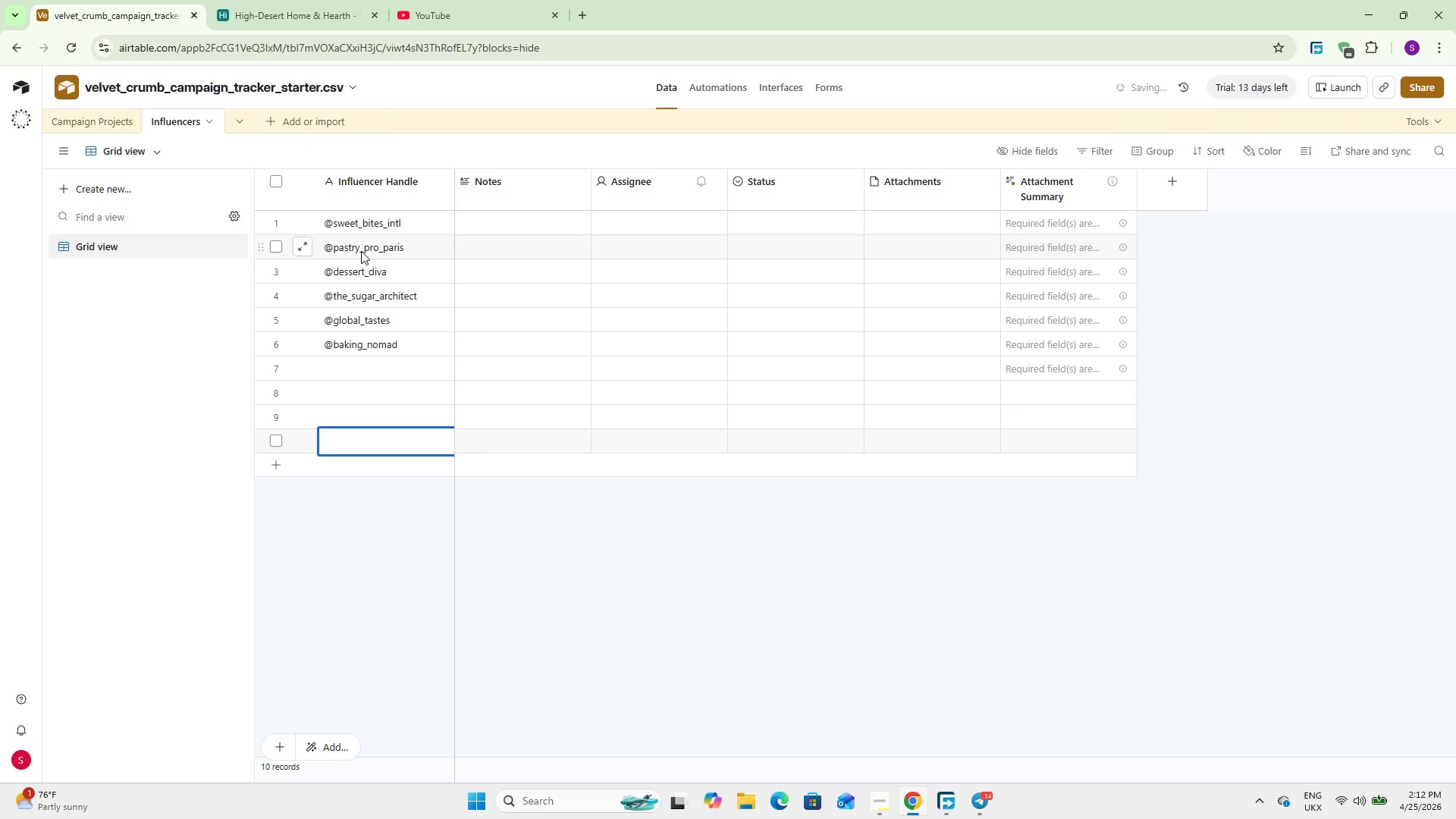 
key(ArrowUp)
 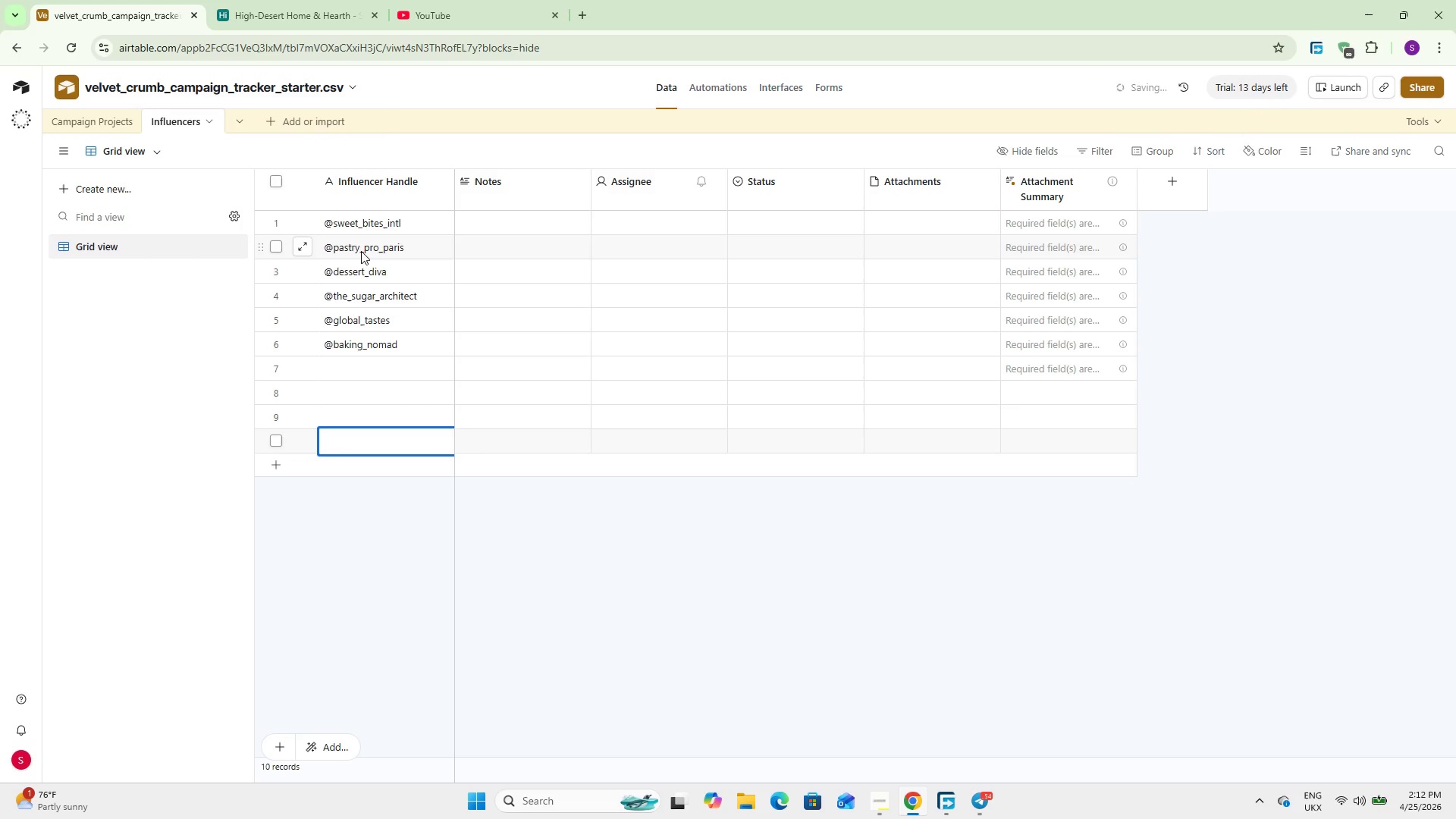 
key(ArrowUp)
 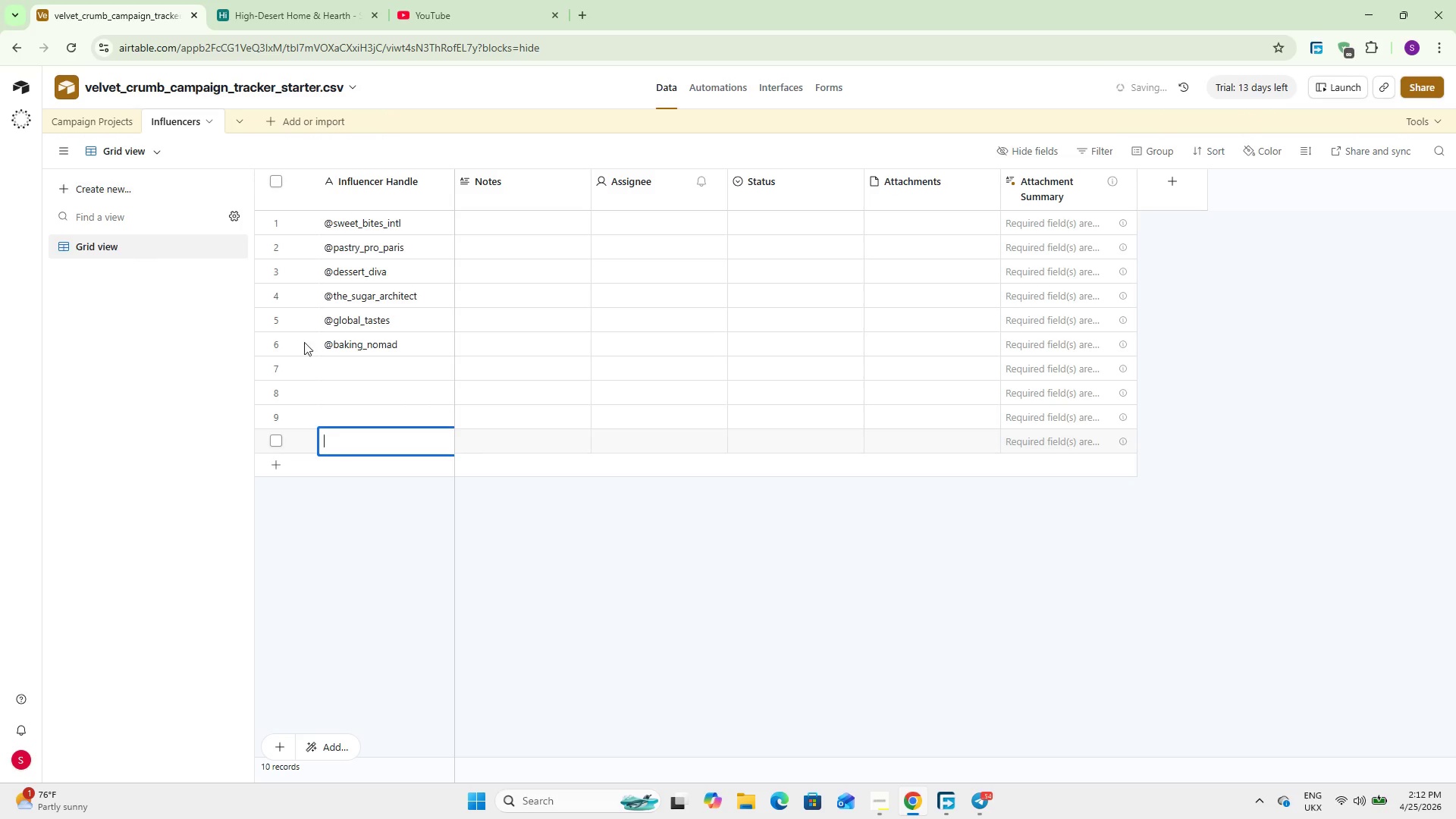 
left_click([397, 360])
 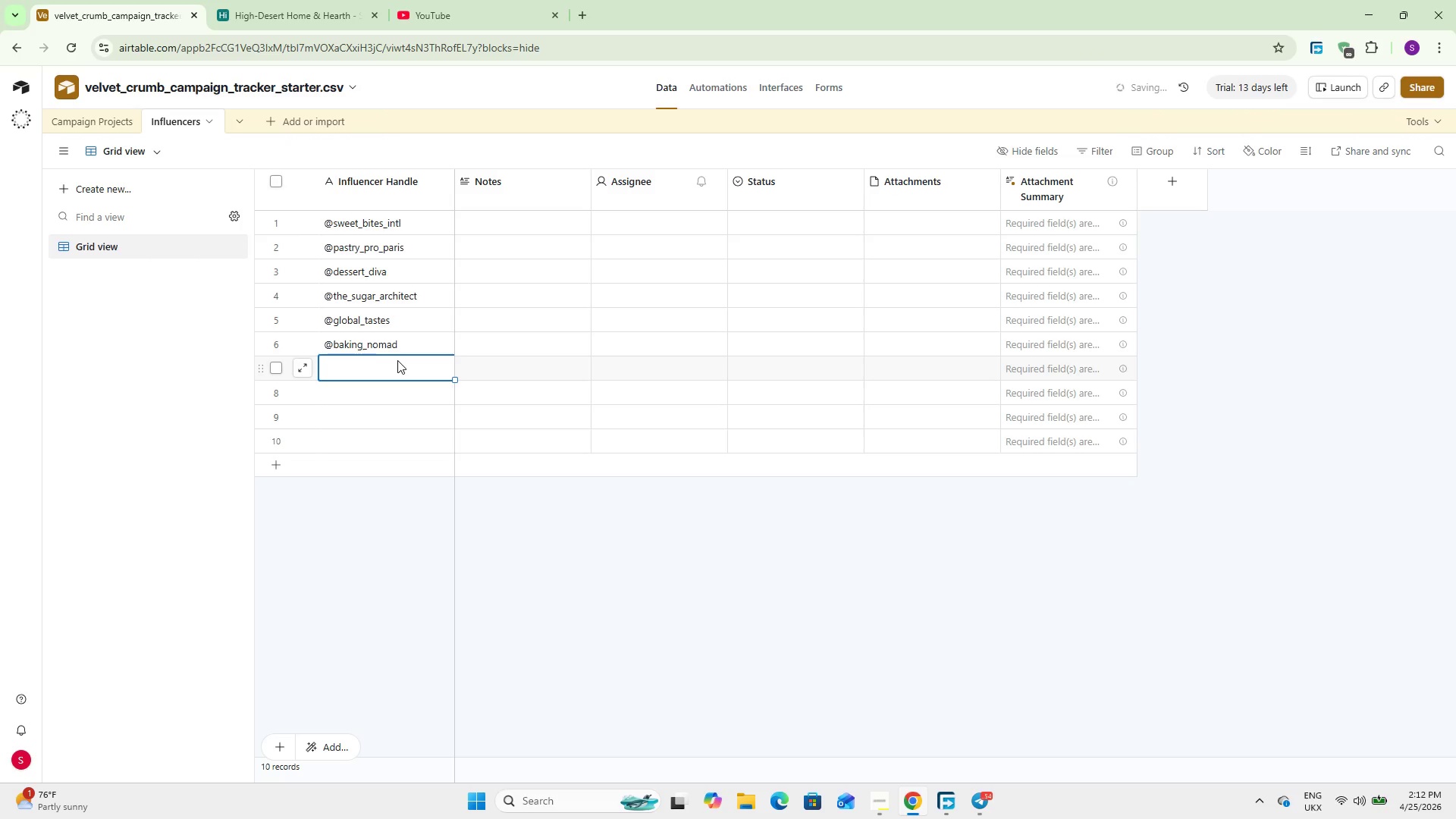 
type(~confection_queen)
 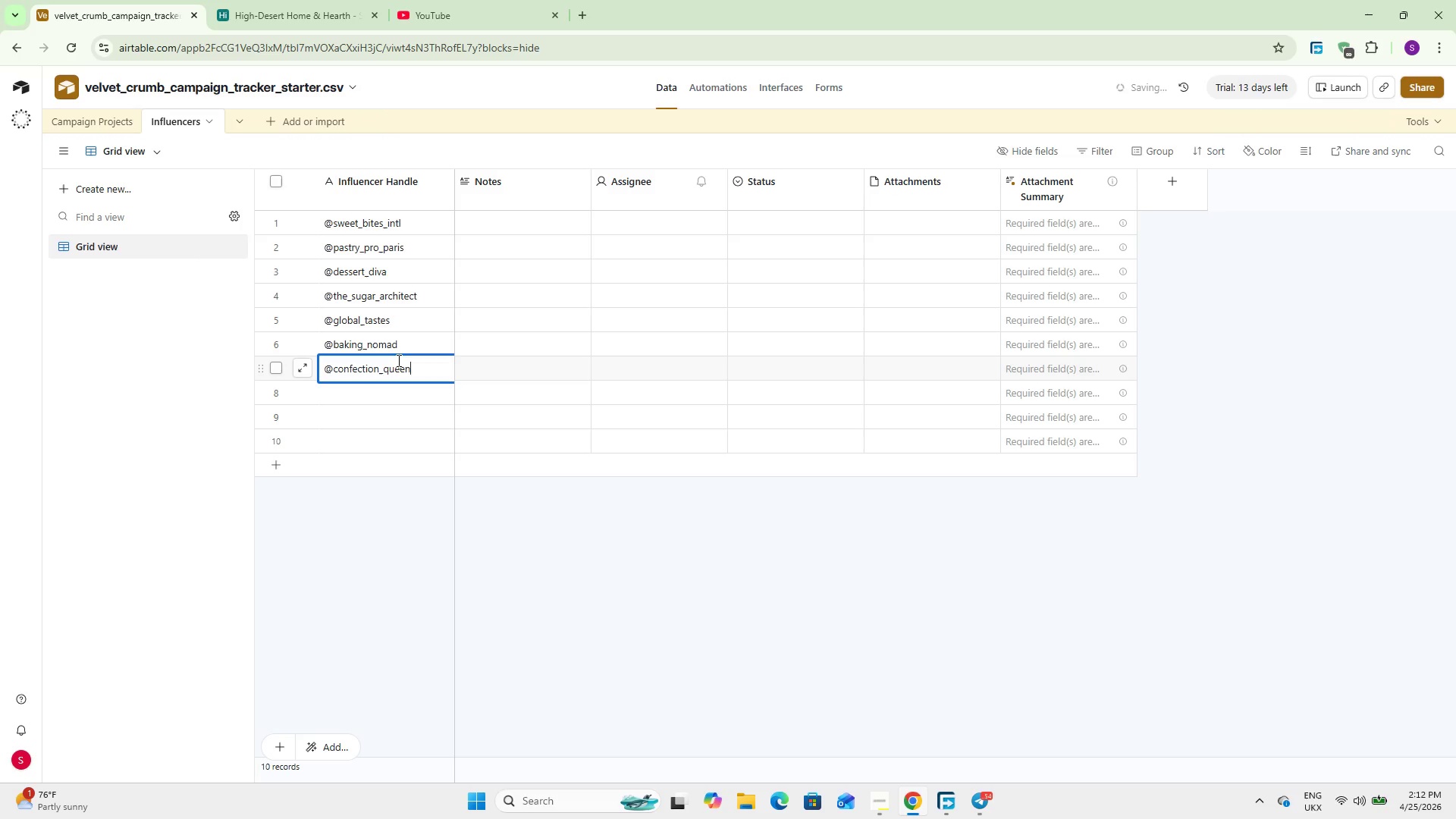 
key(Shift+Enter)
 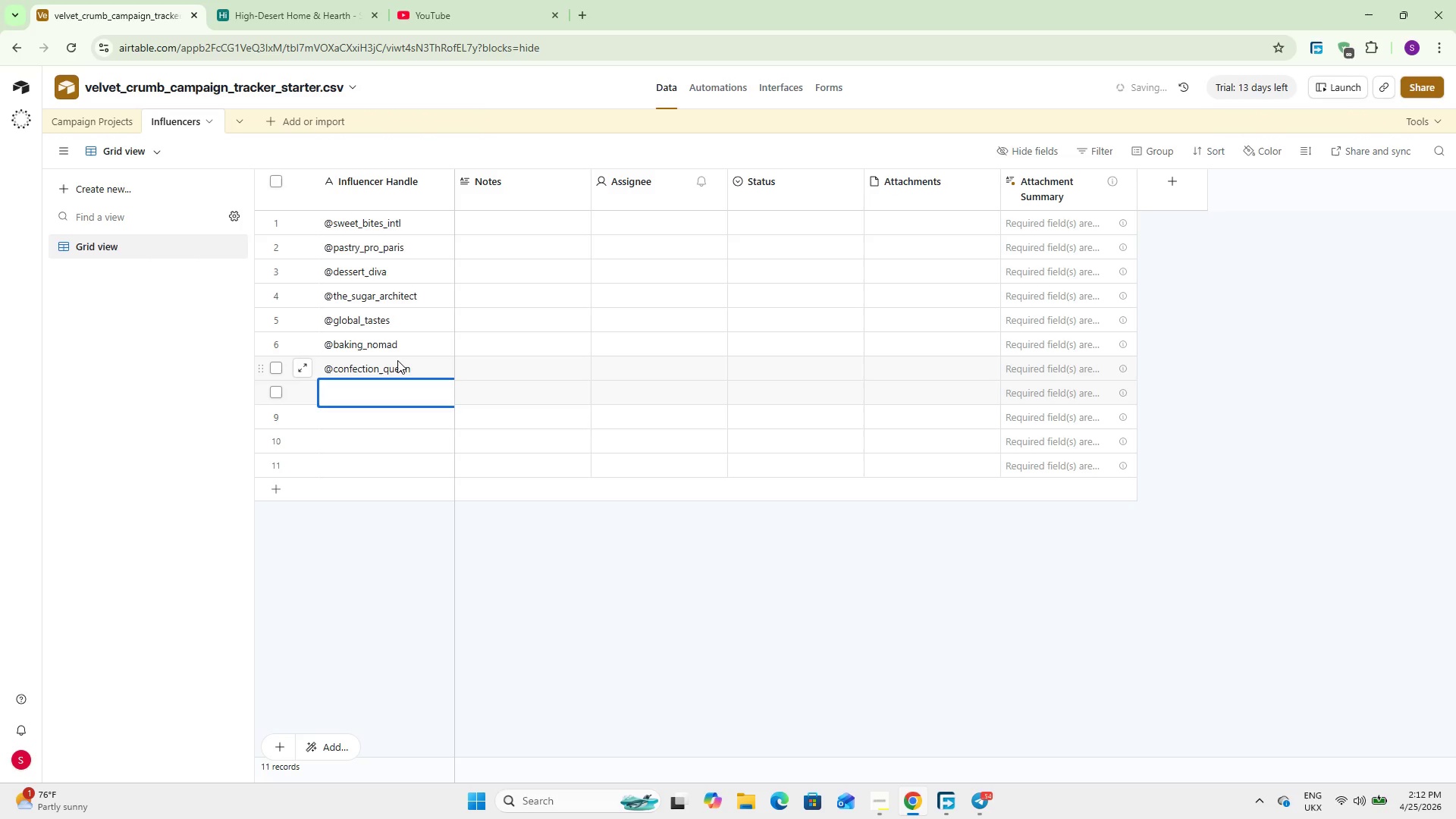 
type(~Patisserie)
 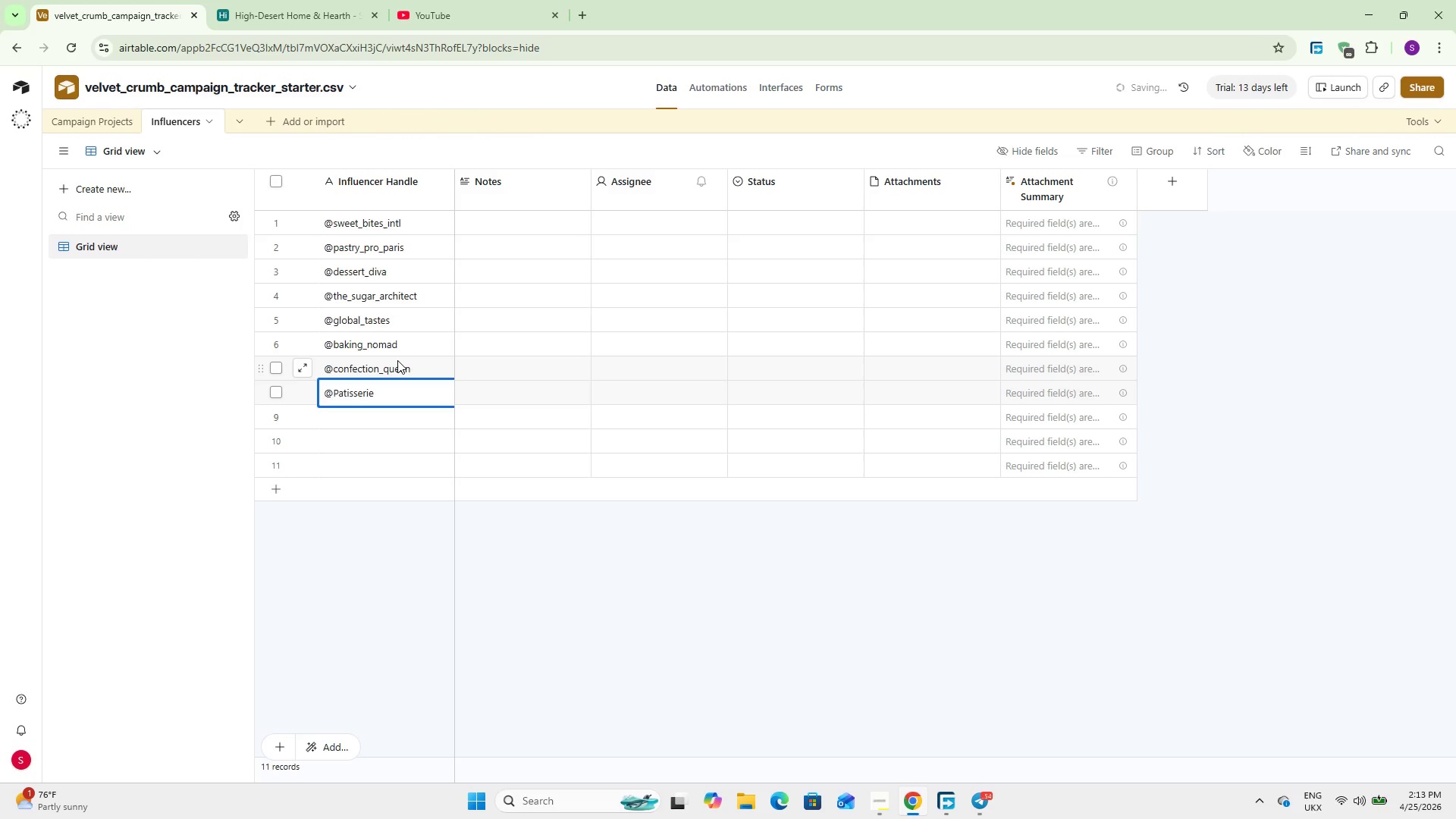 
type(_pioneer)
 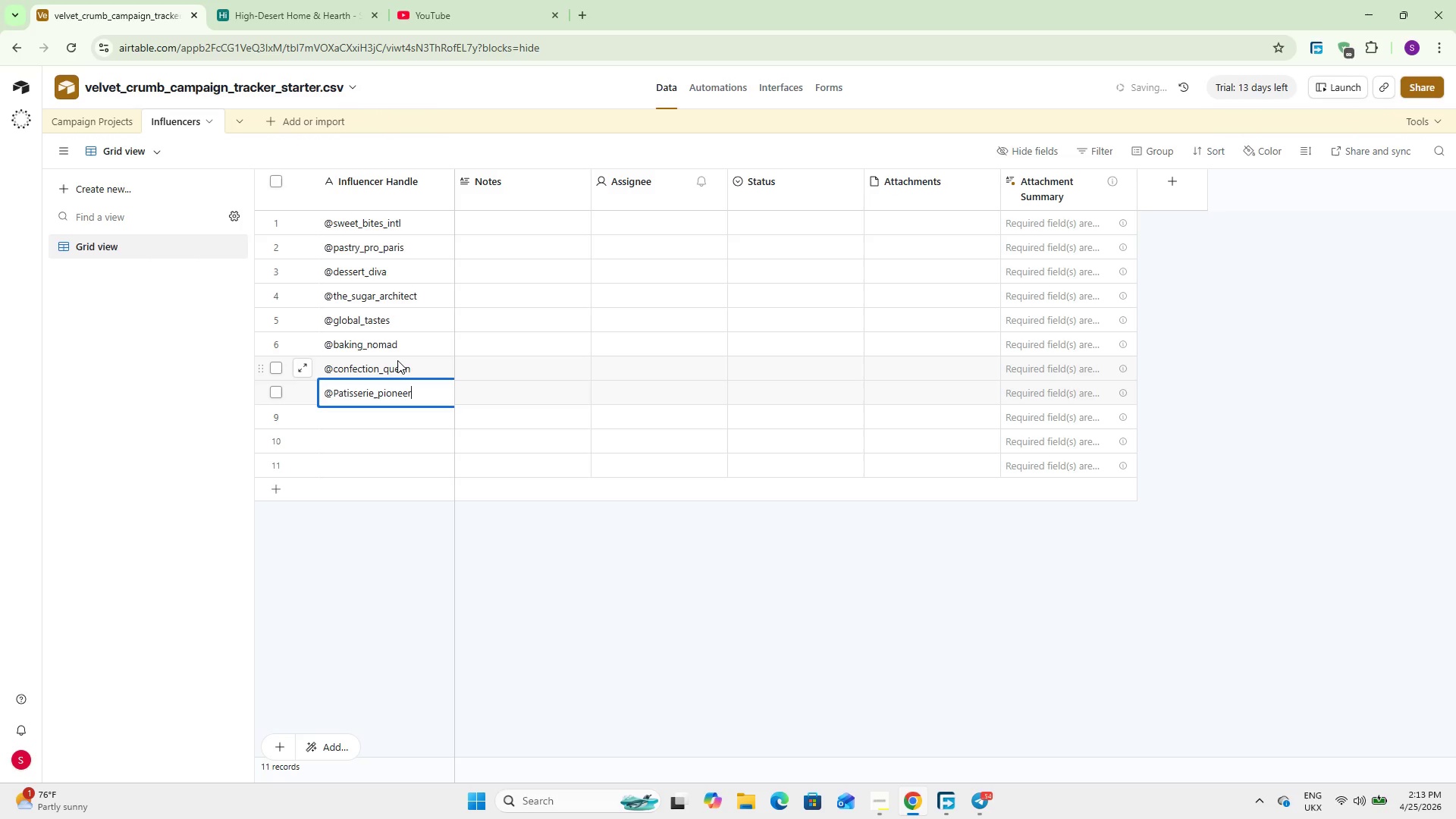 
key(Enter)
 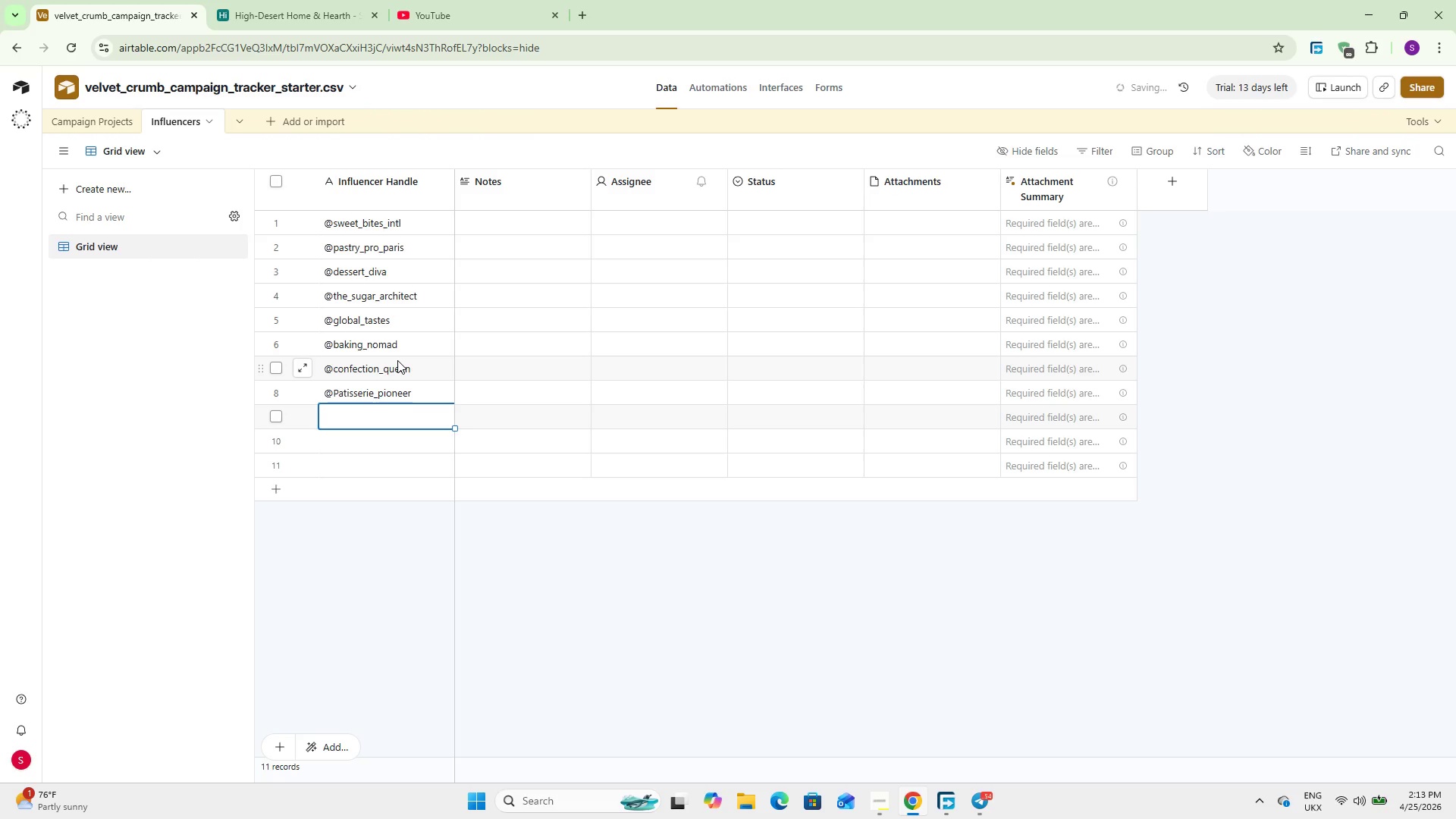 
type(~sugar_rush_travels)
 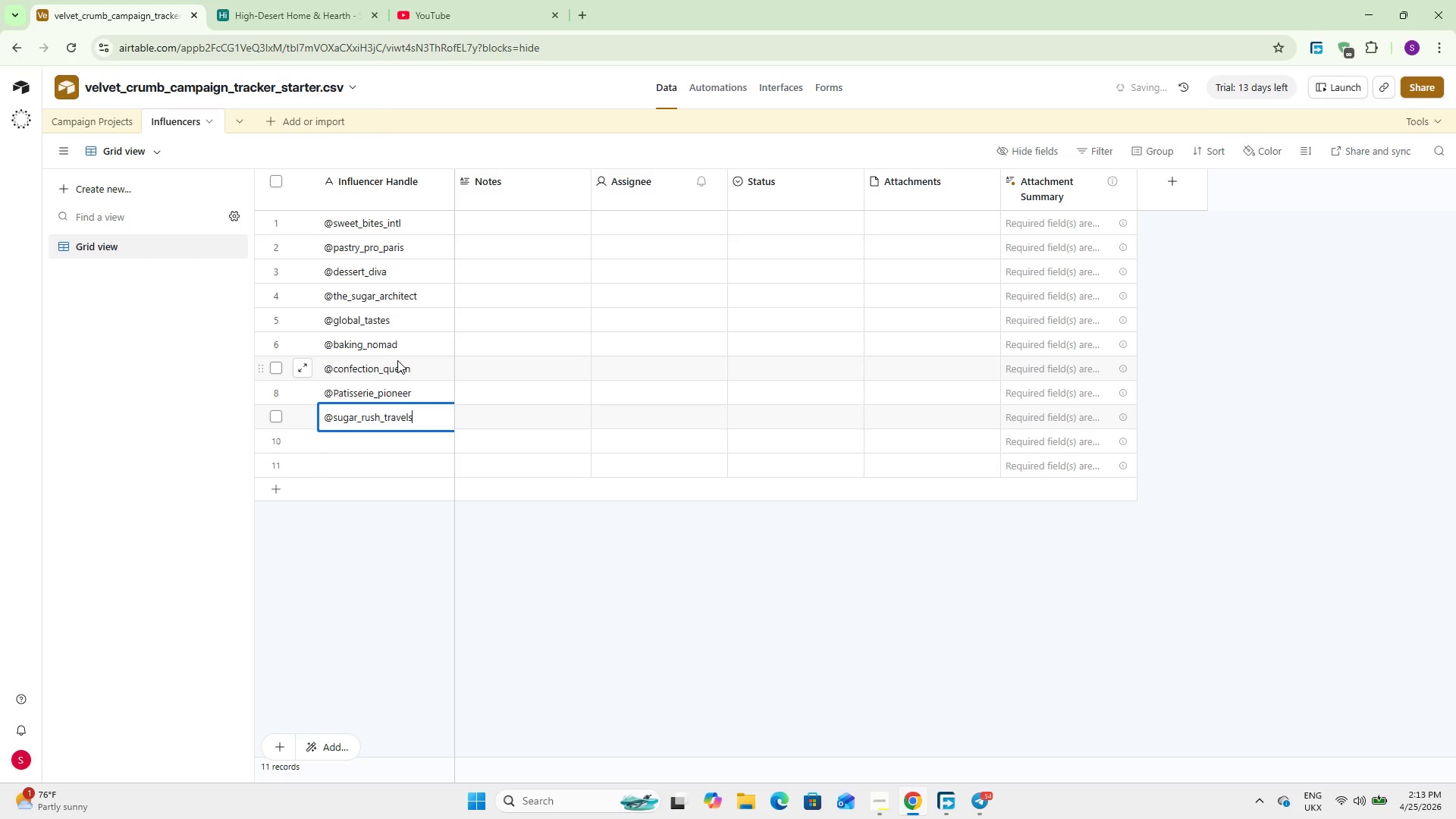 
wait(6.11)
 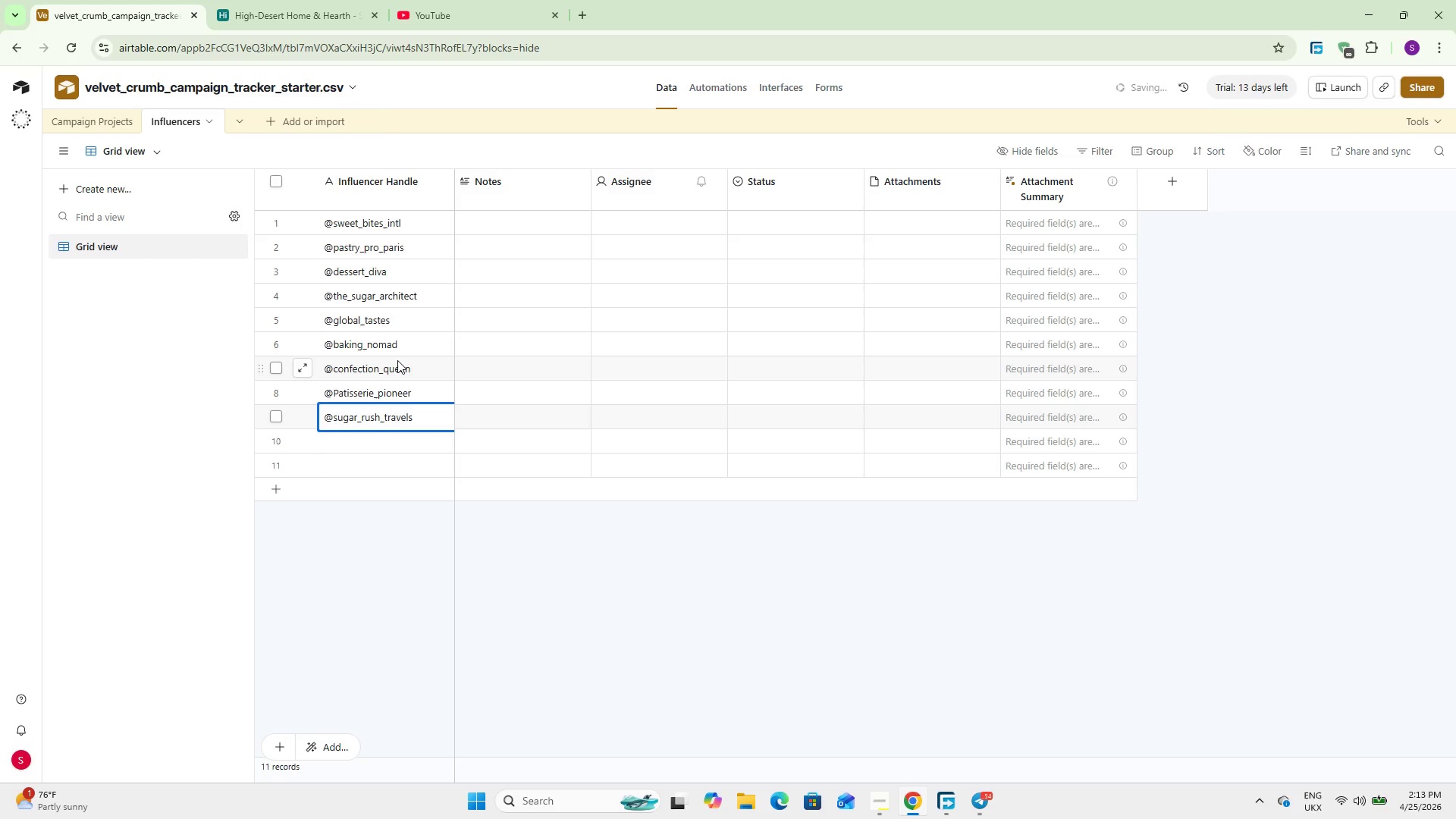 
key(Enter)
 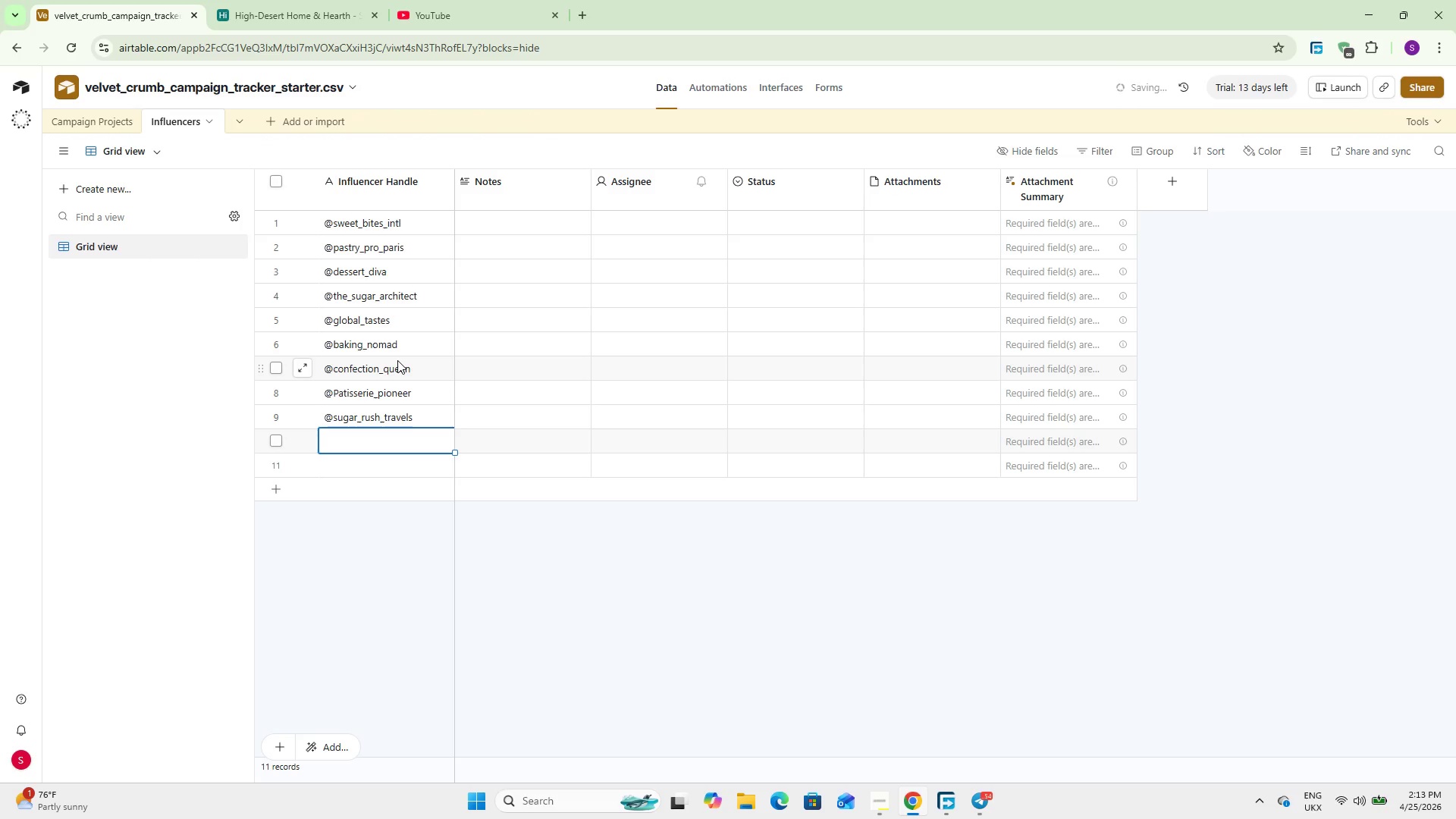 
key(Shift+2)
 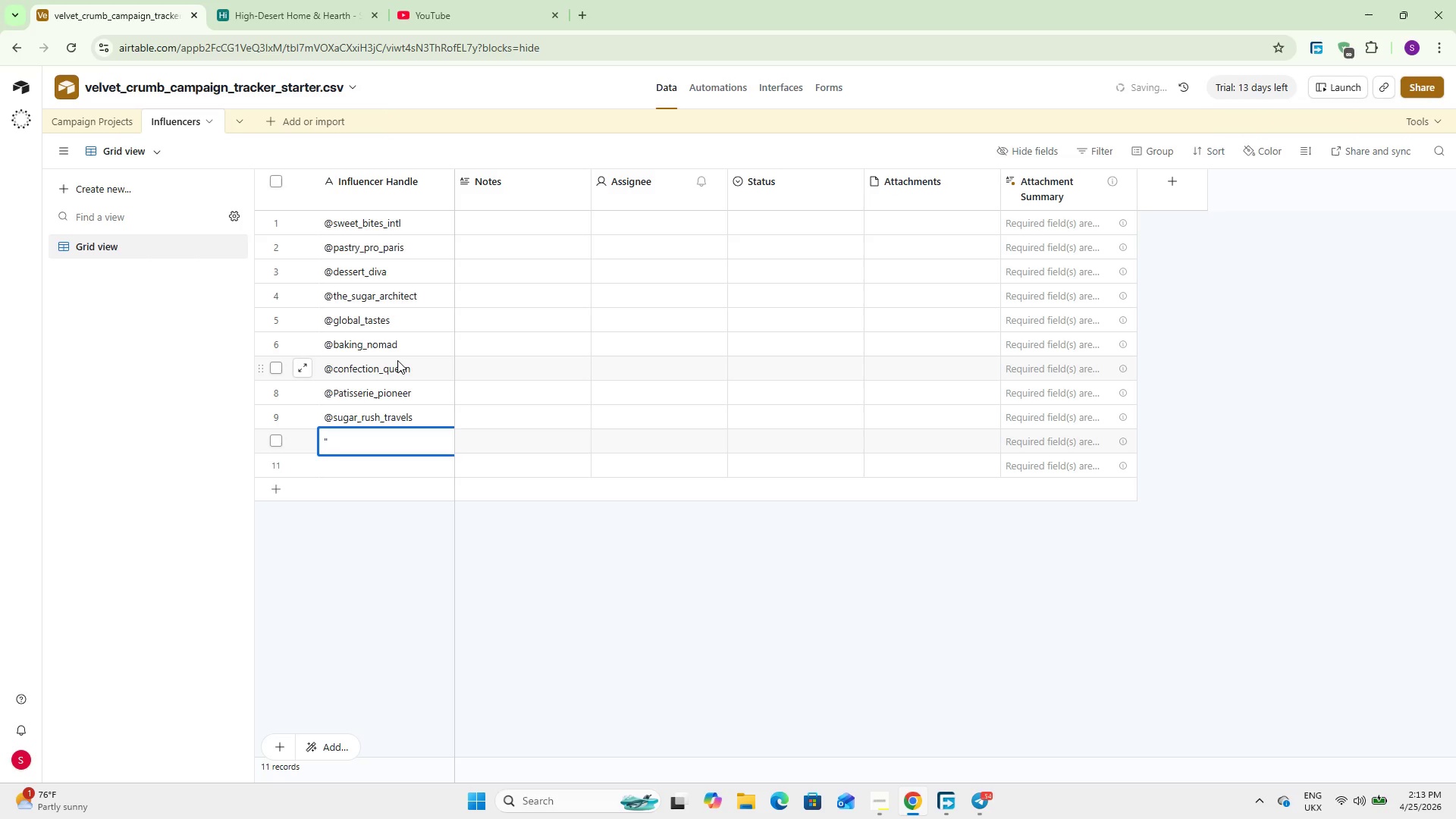 
key(Backspace)
 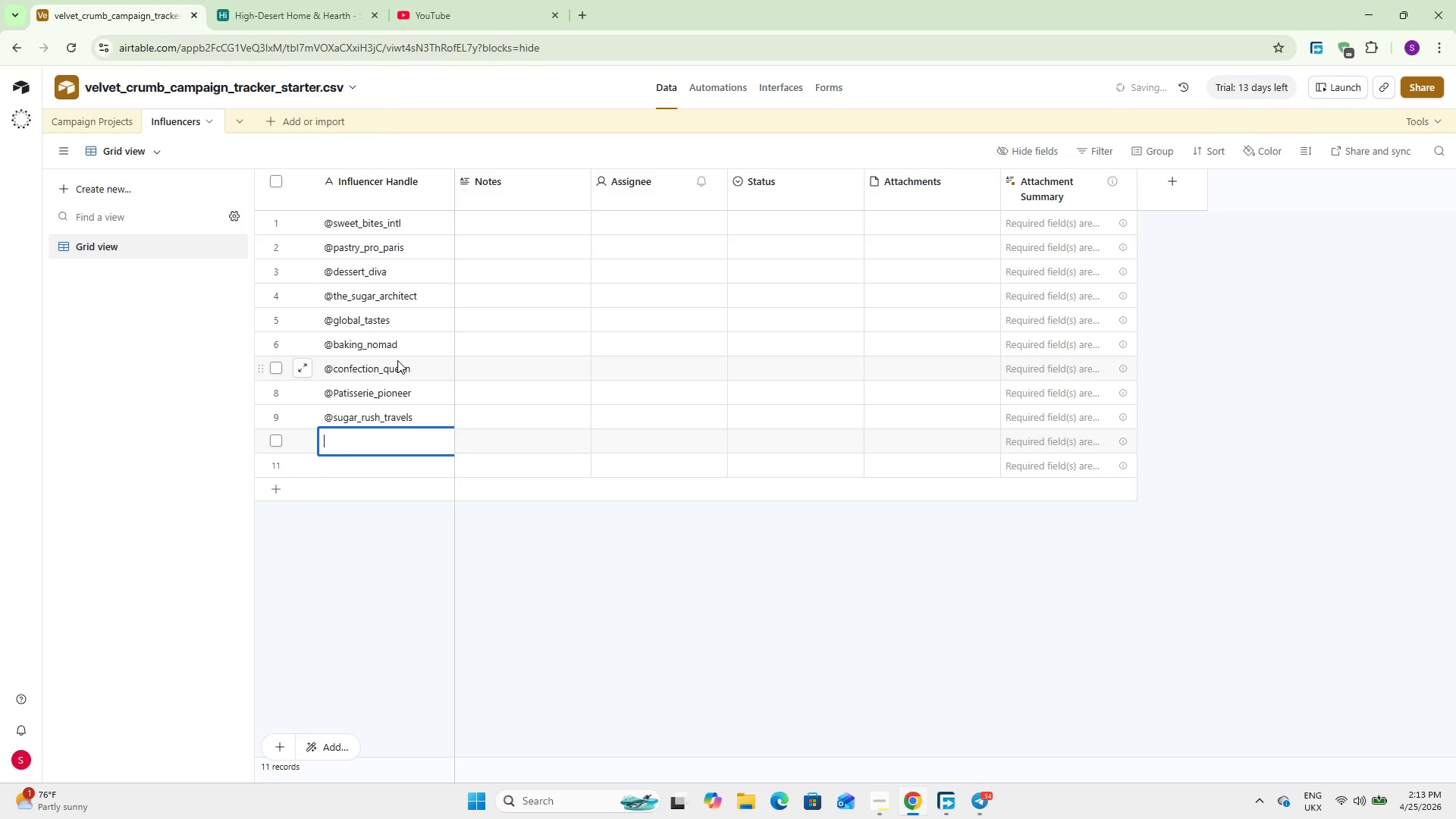 
key(Shift+Backquote)
 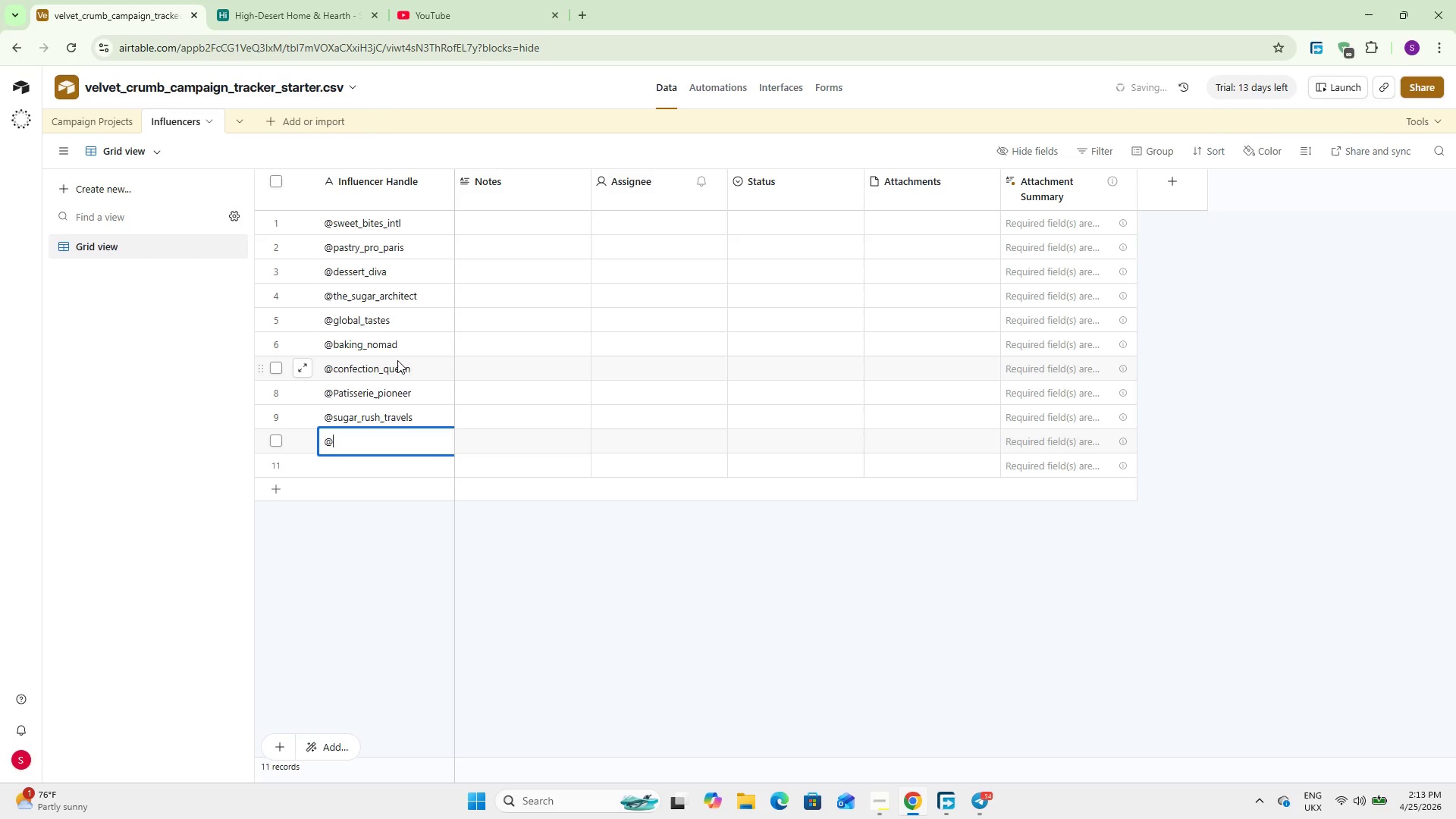 
type(velvet_palate)
 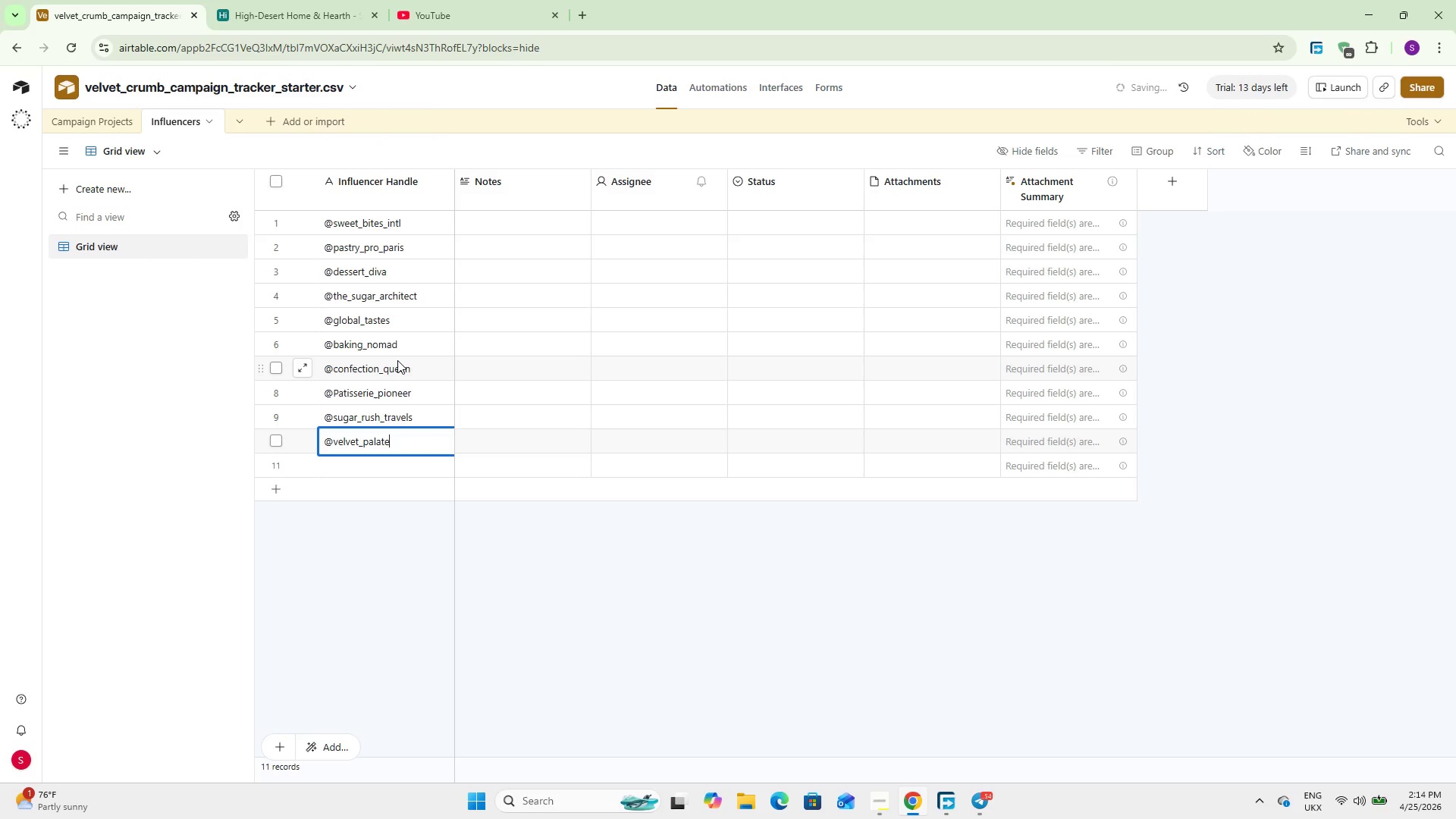 
key(Enter)
 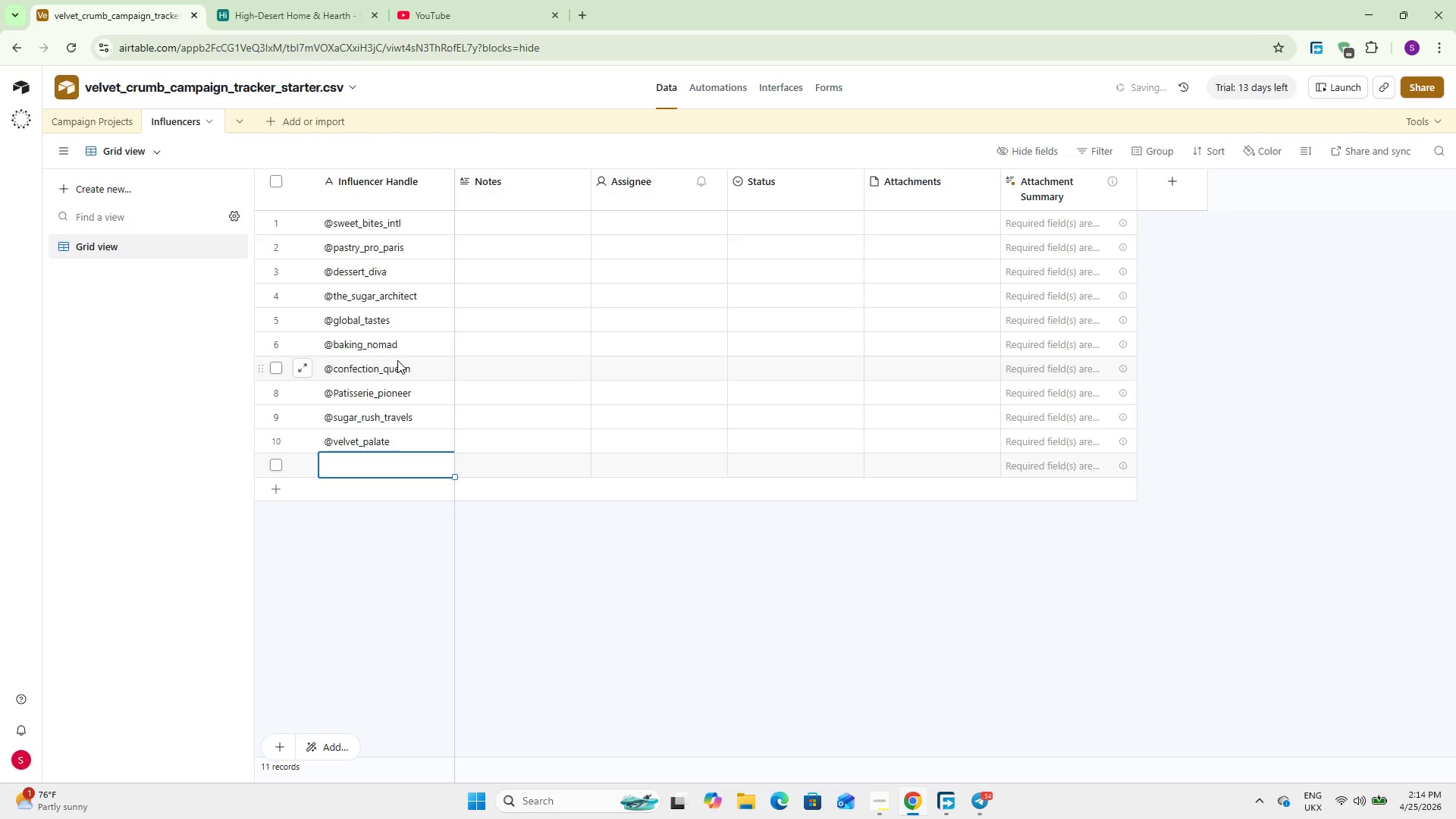 
type(~gourmet_crumbs)
 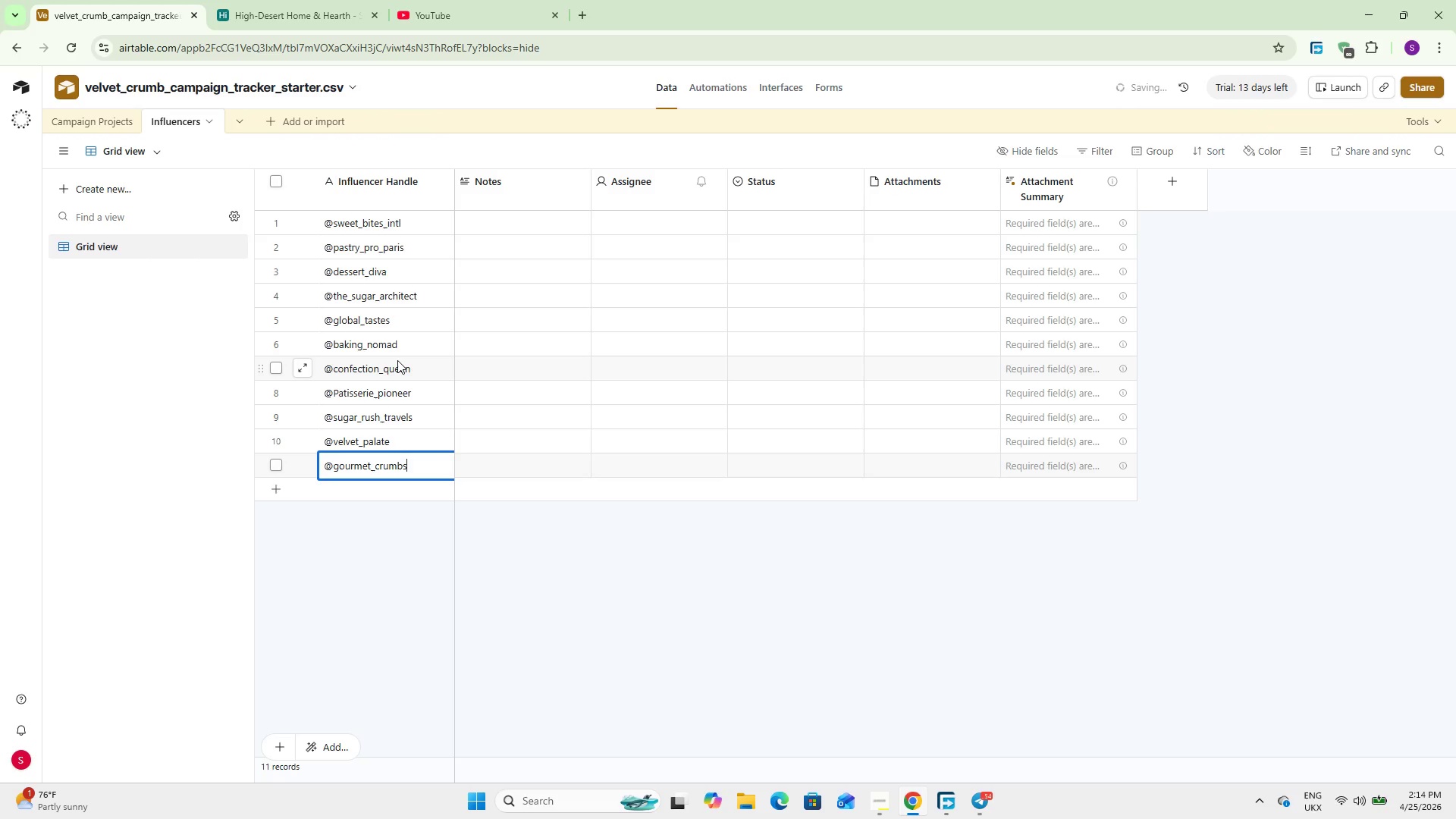 
hold_key(key=ShiftLeft, duration=0.41)
 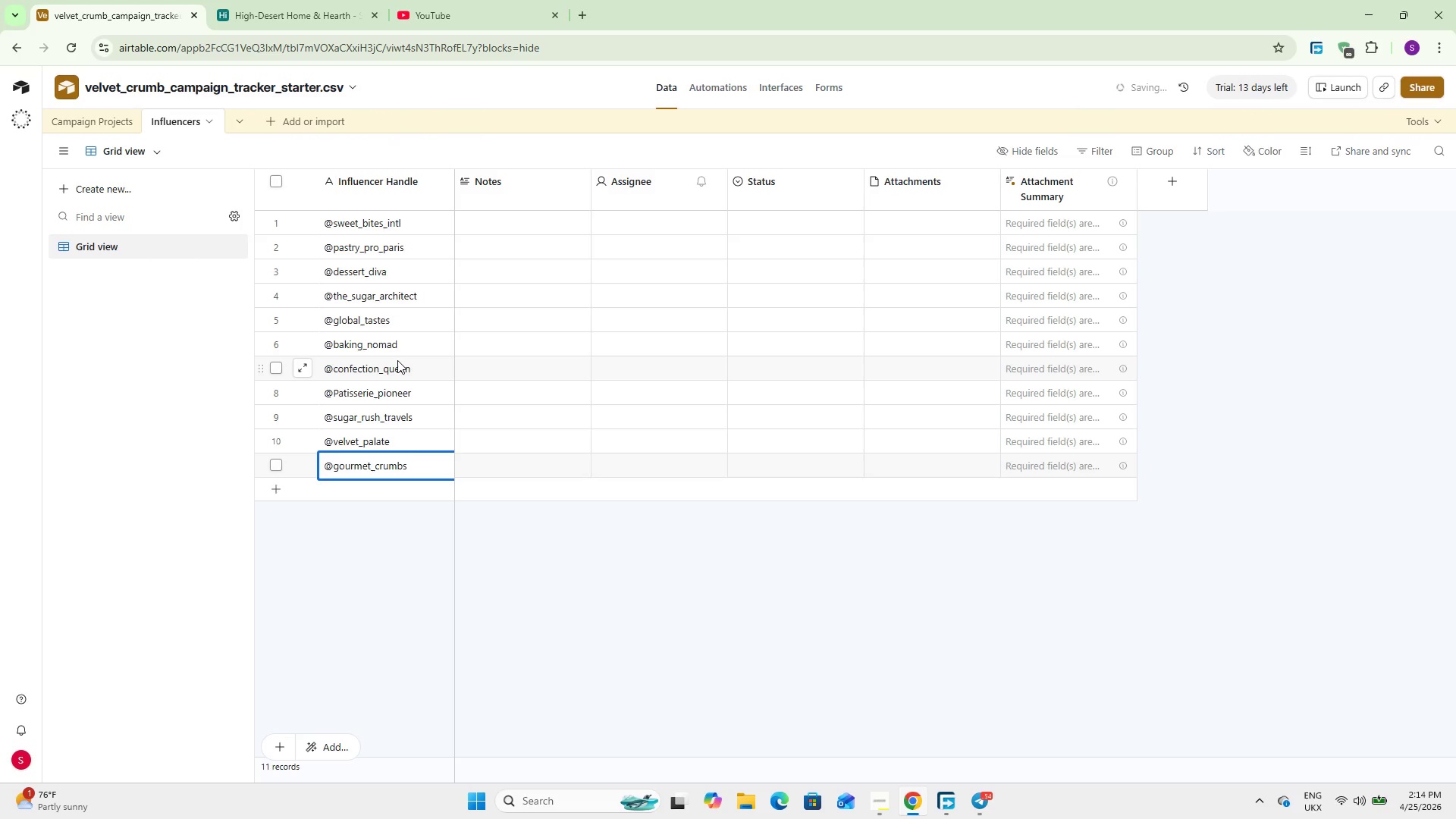 
key(Enter)
 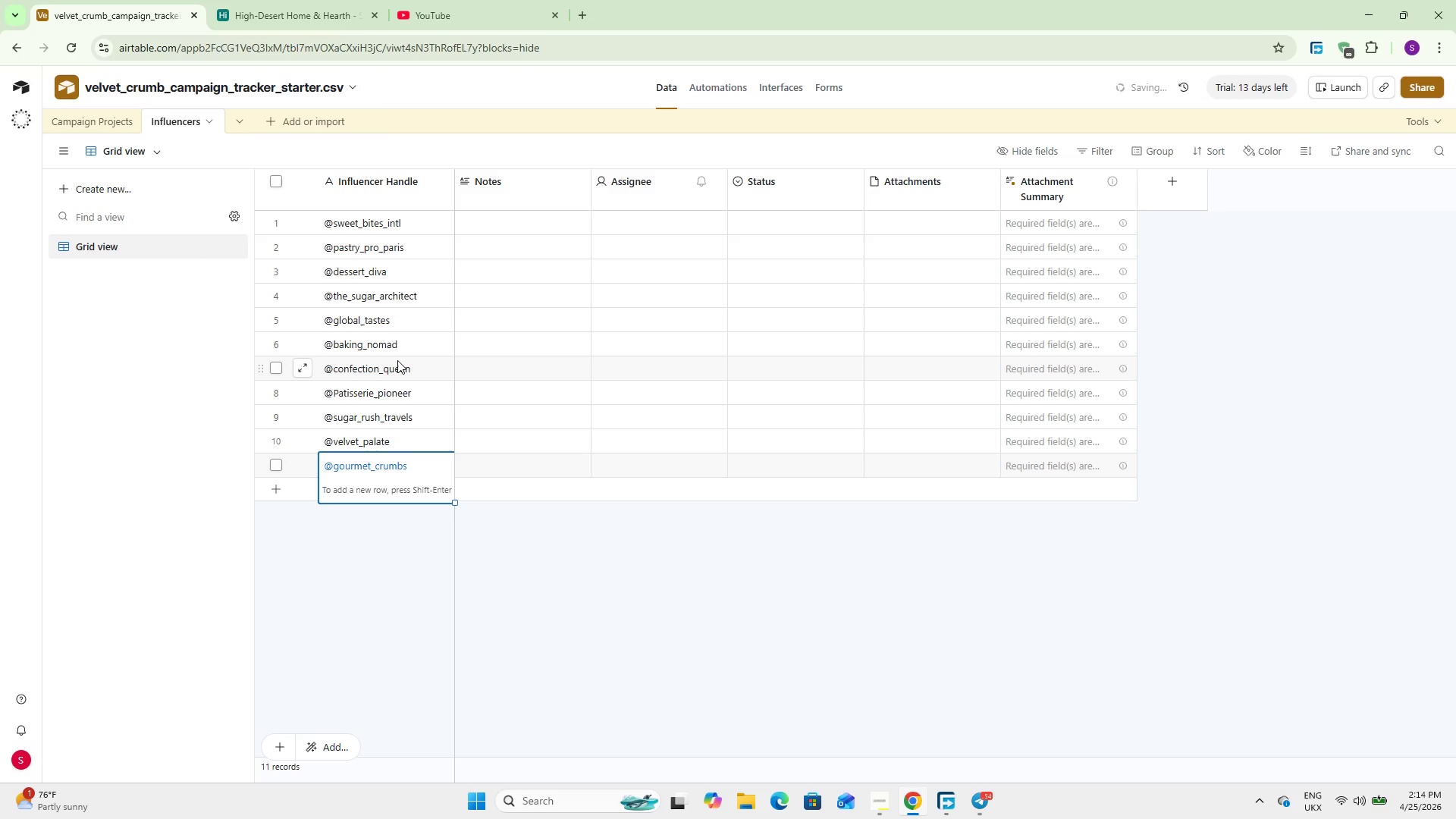 
key(Shift+Enter)
 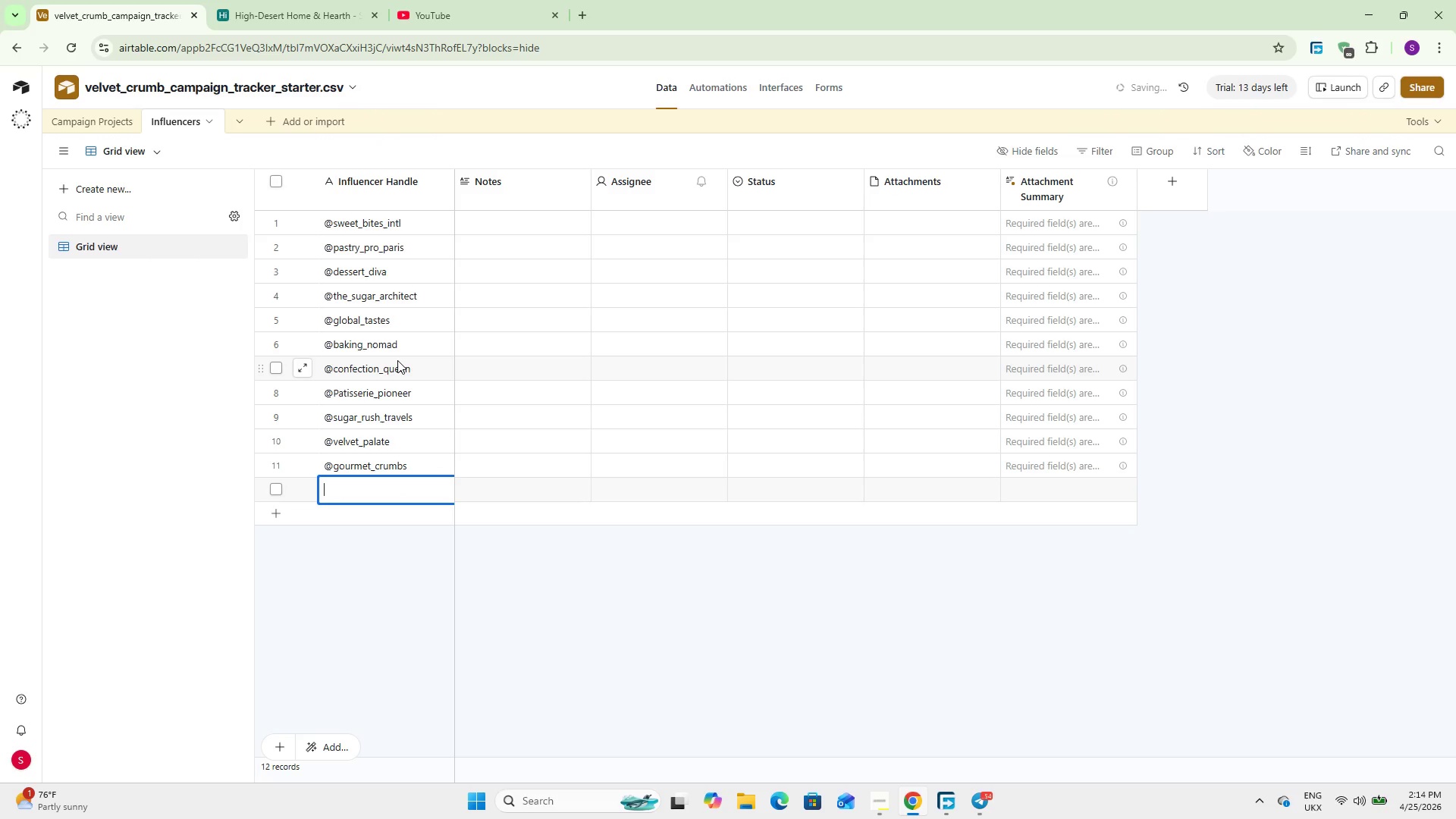 
type(~the_pastry_edit)
 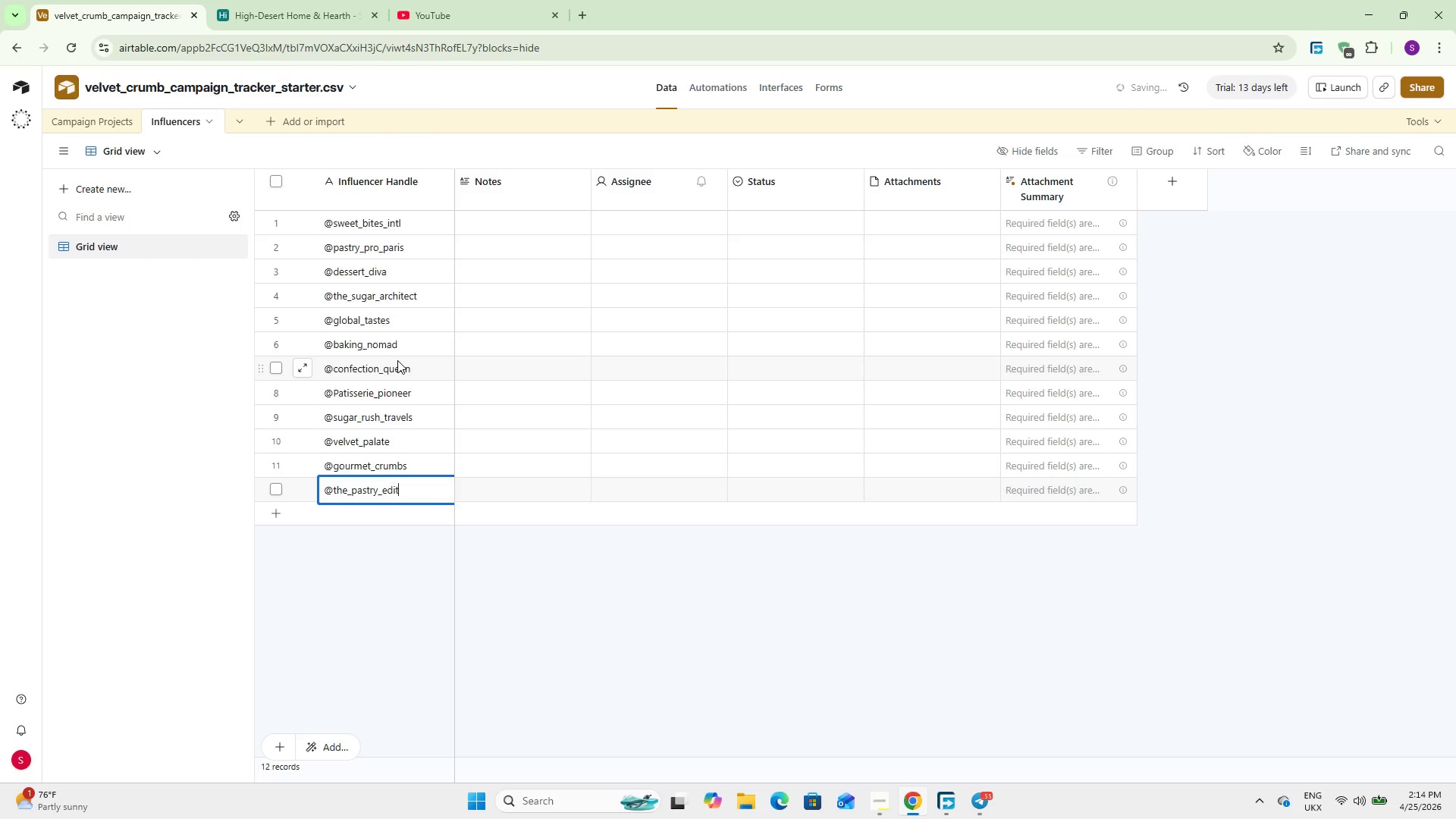 
left_click([505, 572])
 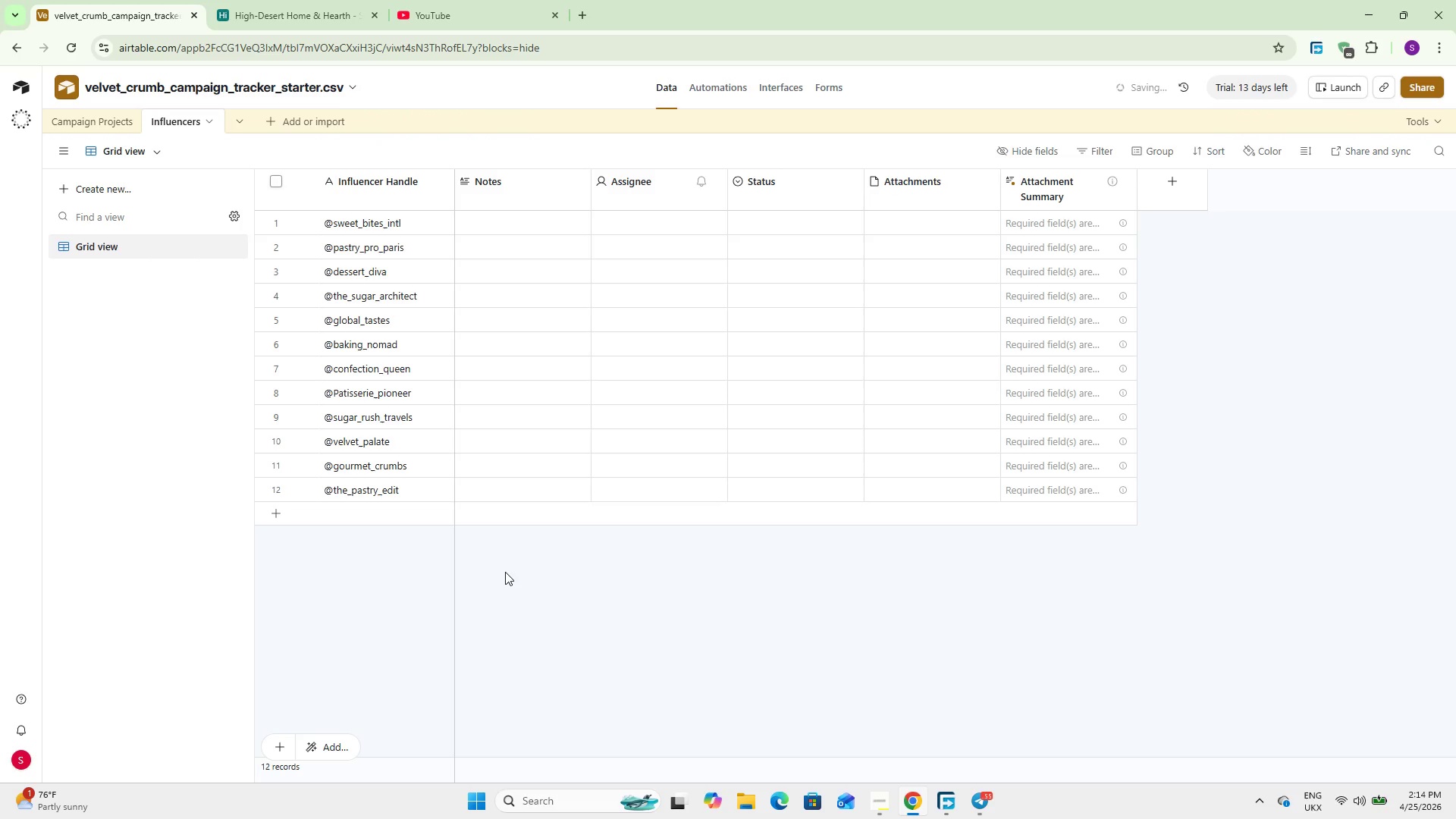 
wait(5.49)
 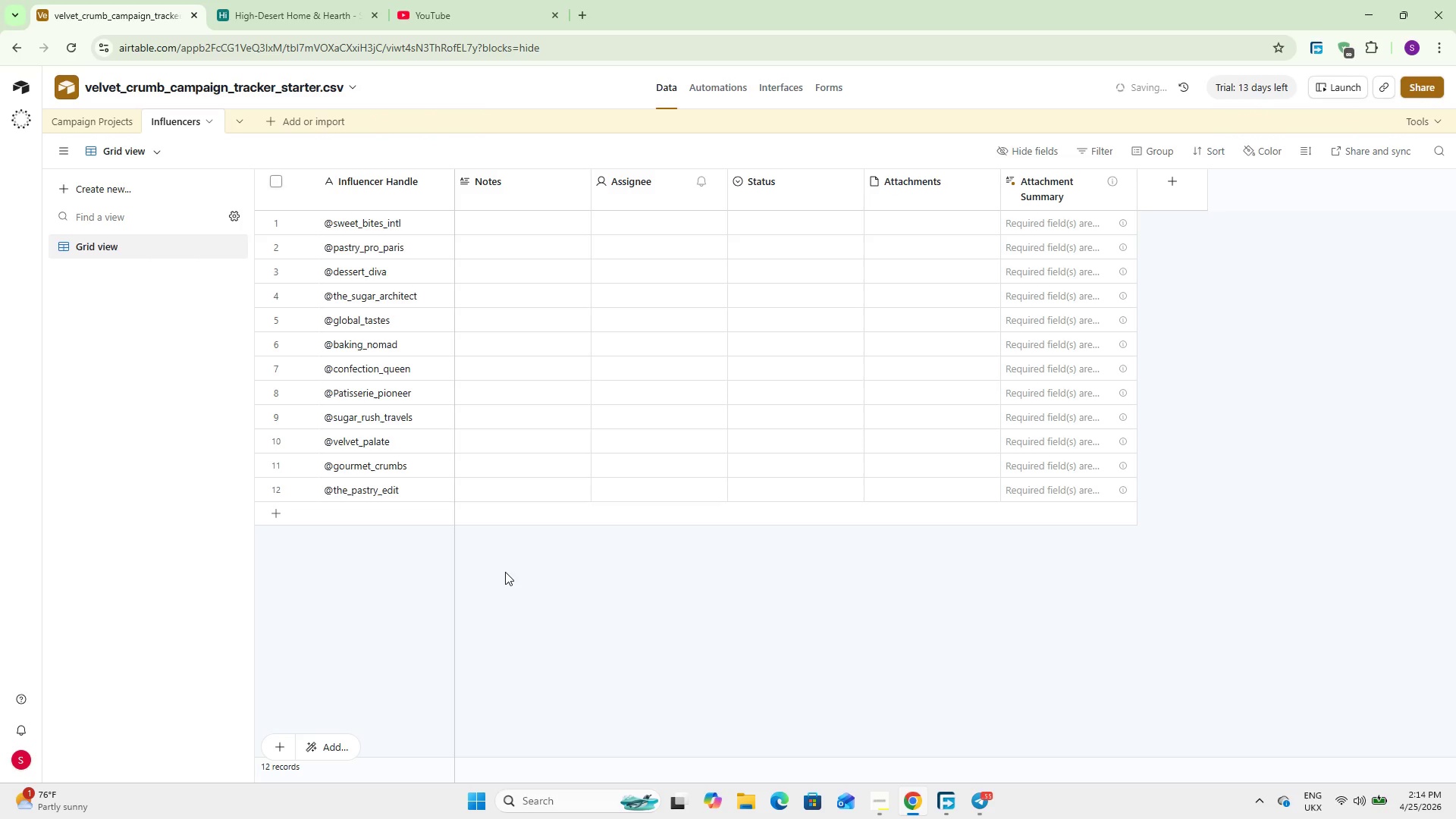 
double_click([516, 196])
 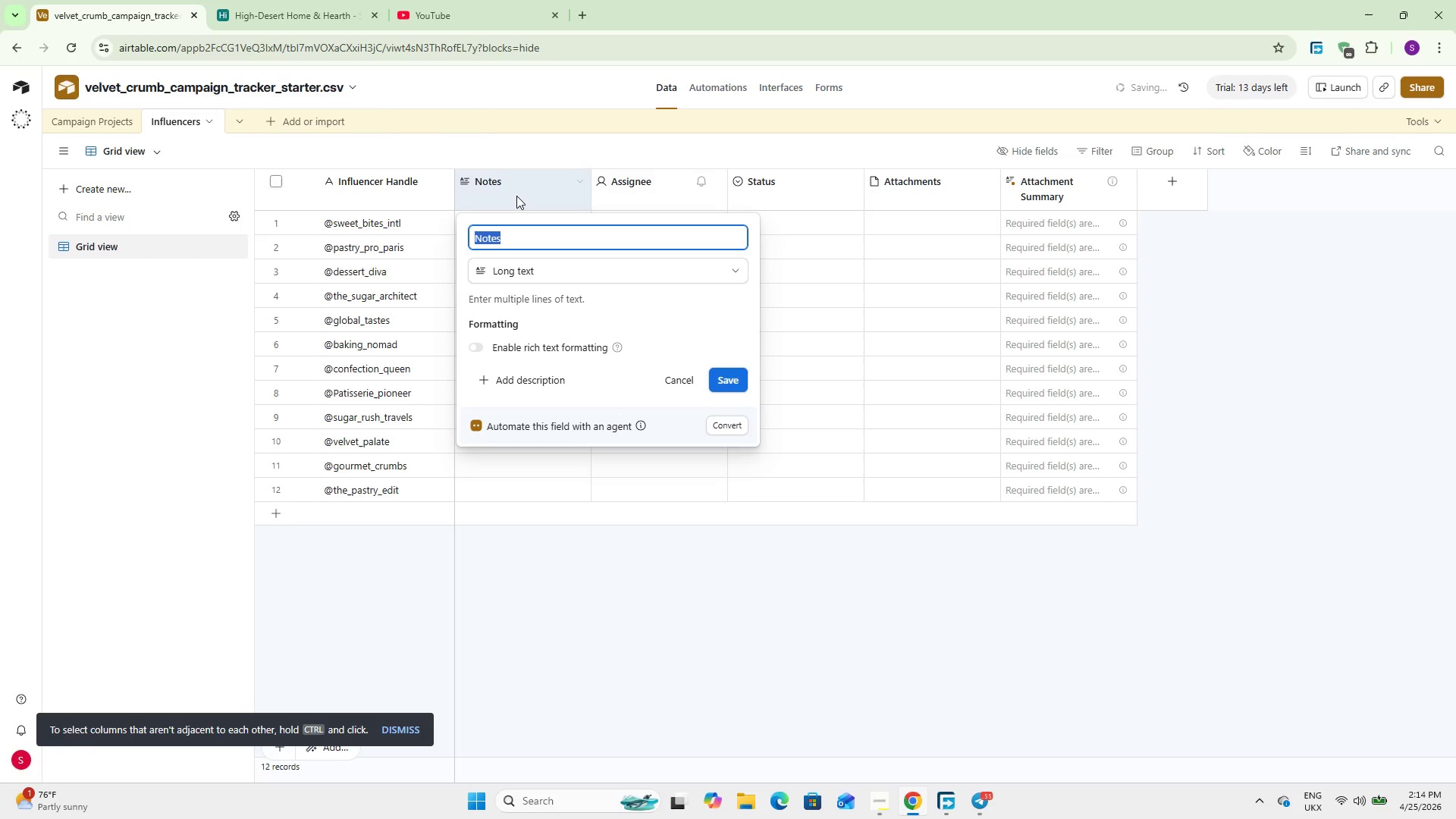 
type(Platform)
 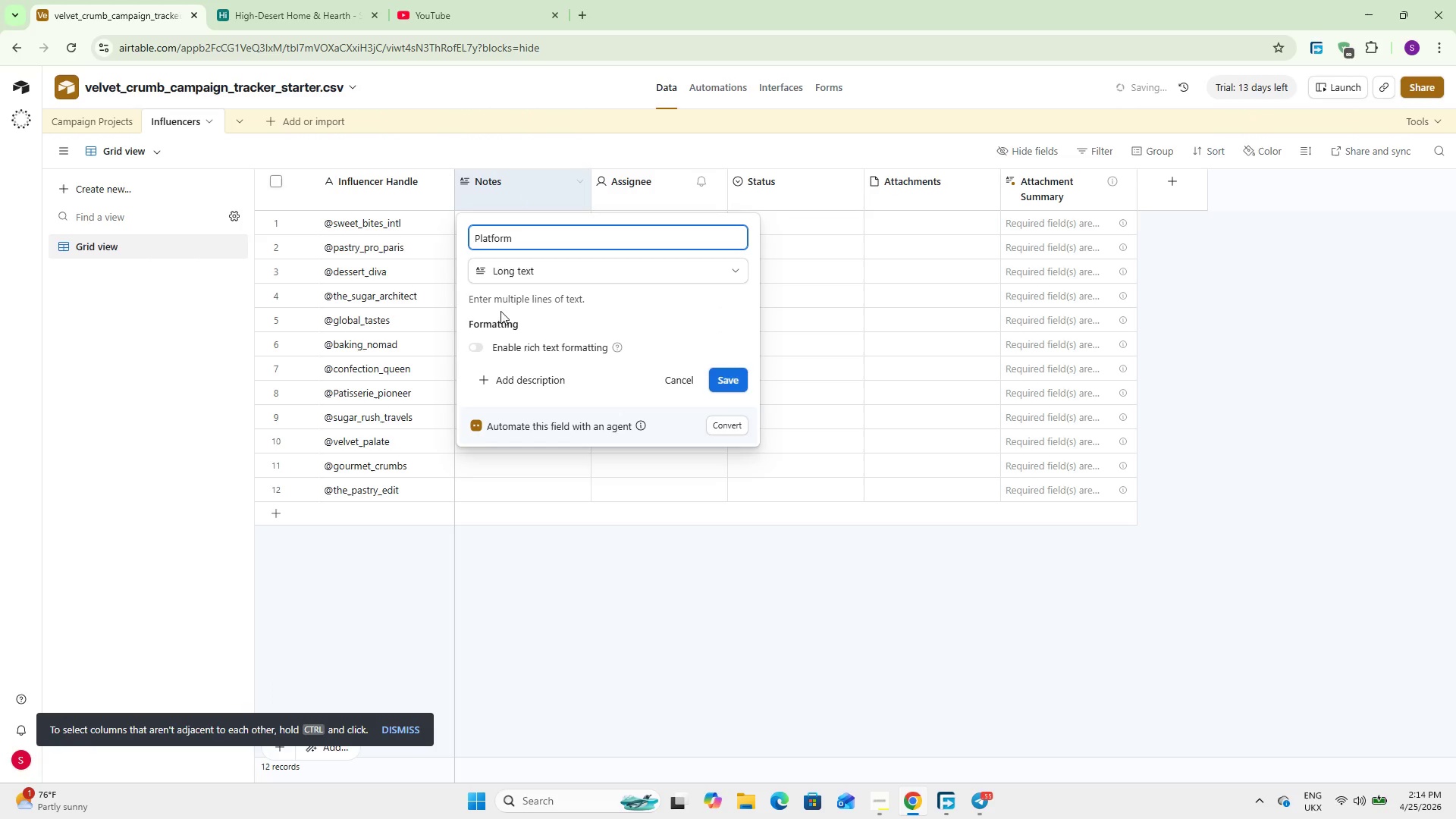 
left_click([575, 270])
 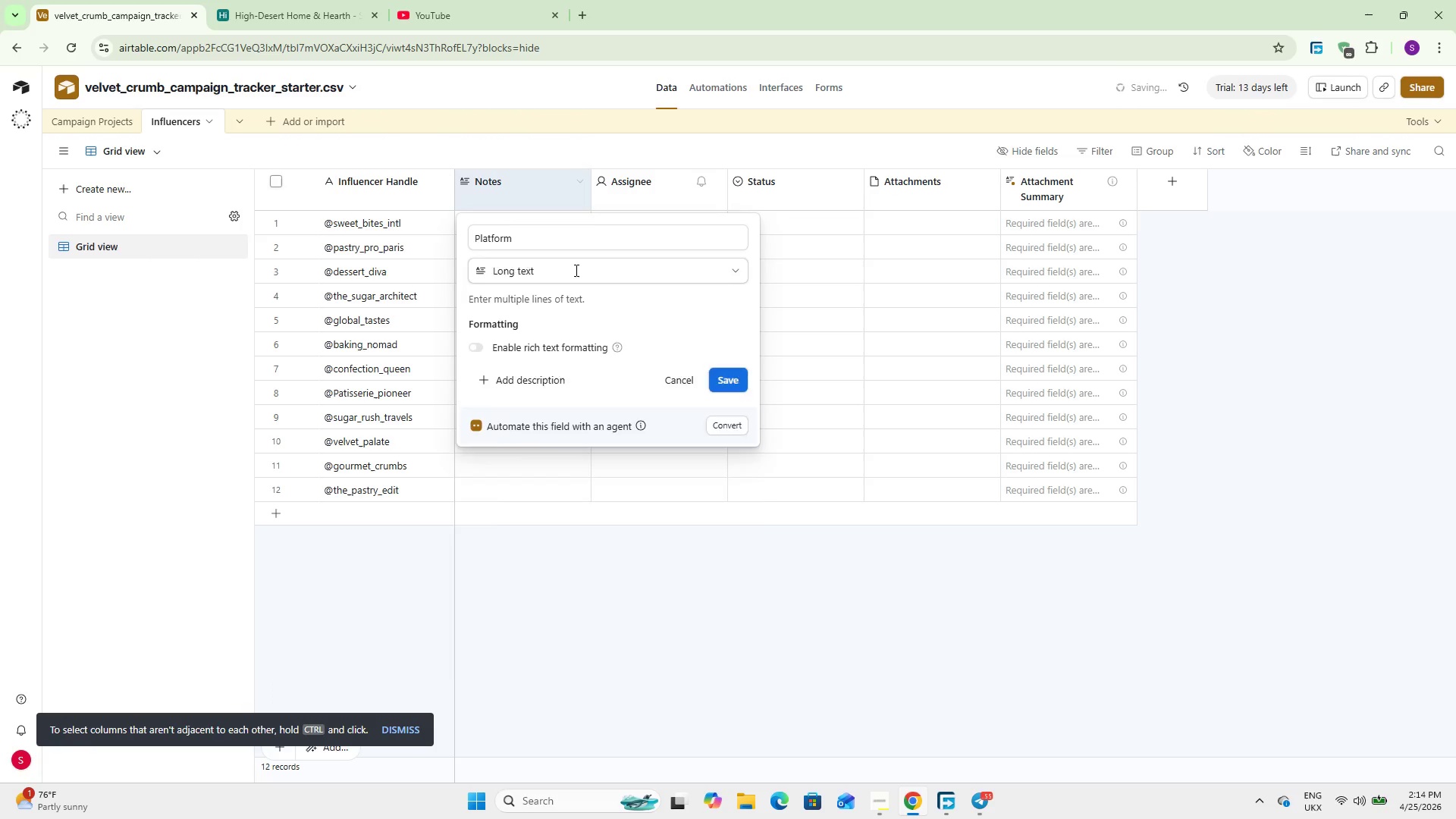 
key(S)
 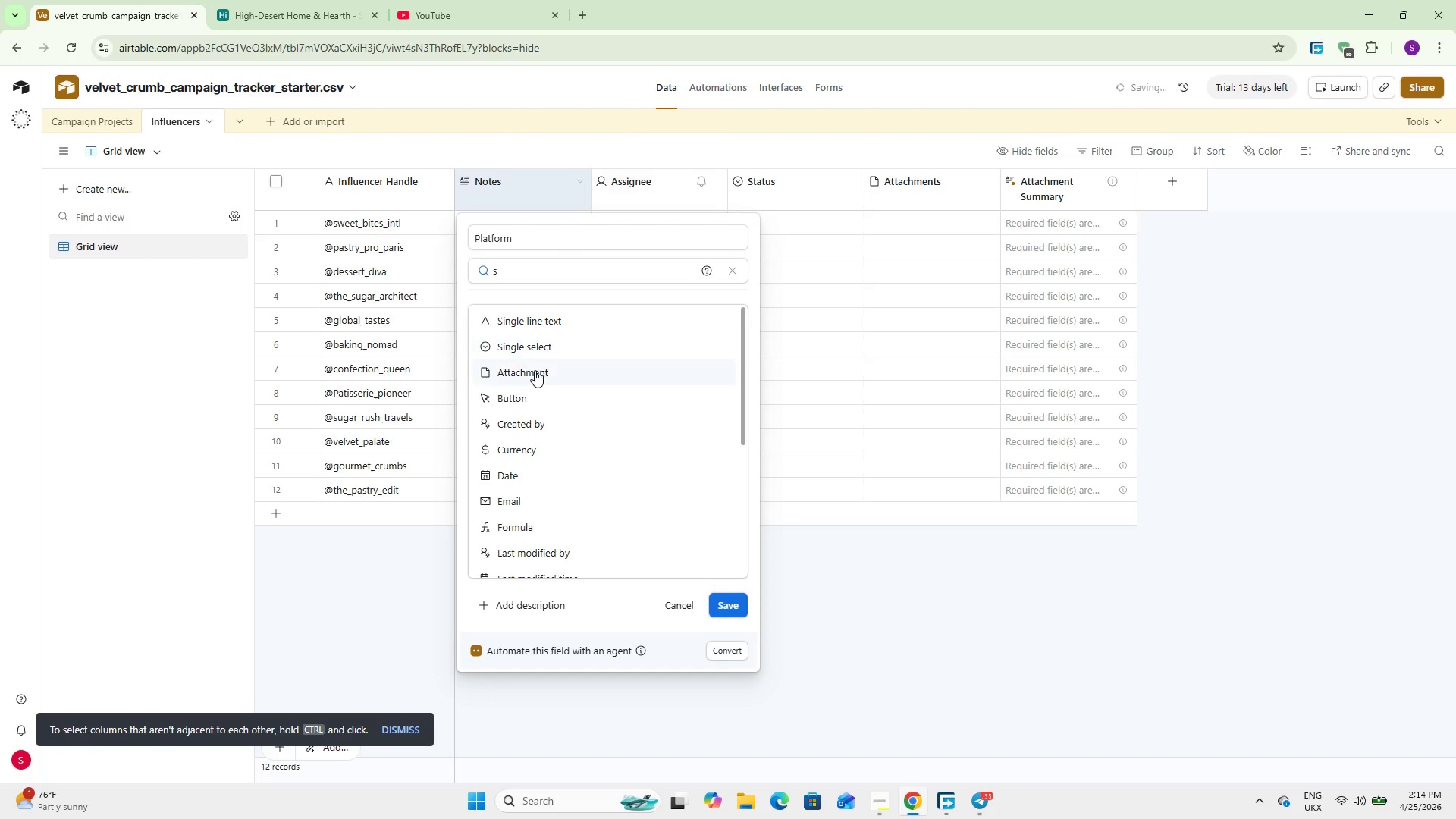 
left_click([551, 346])
 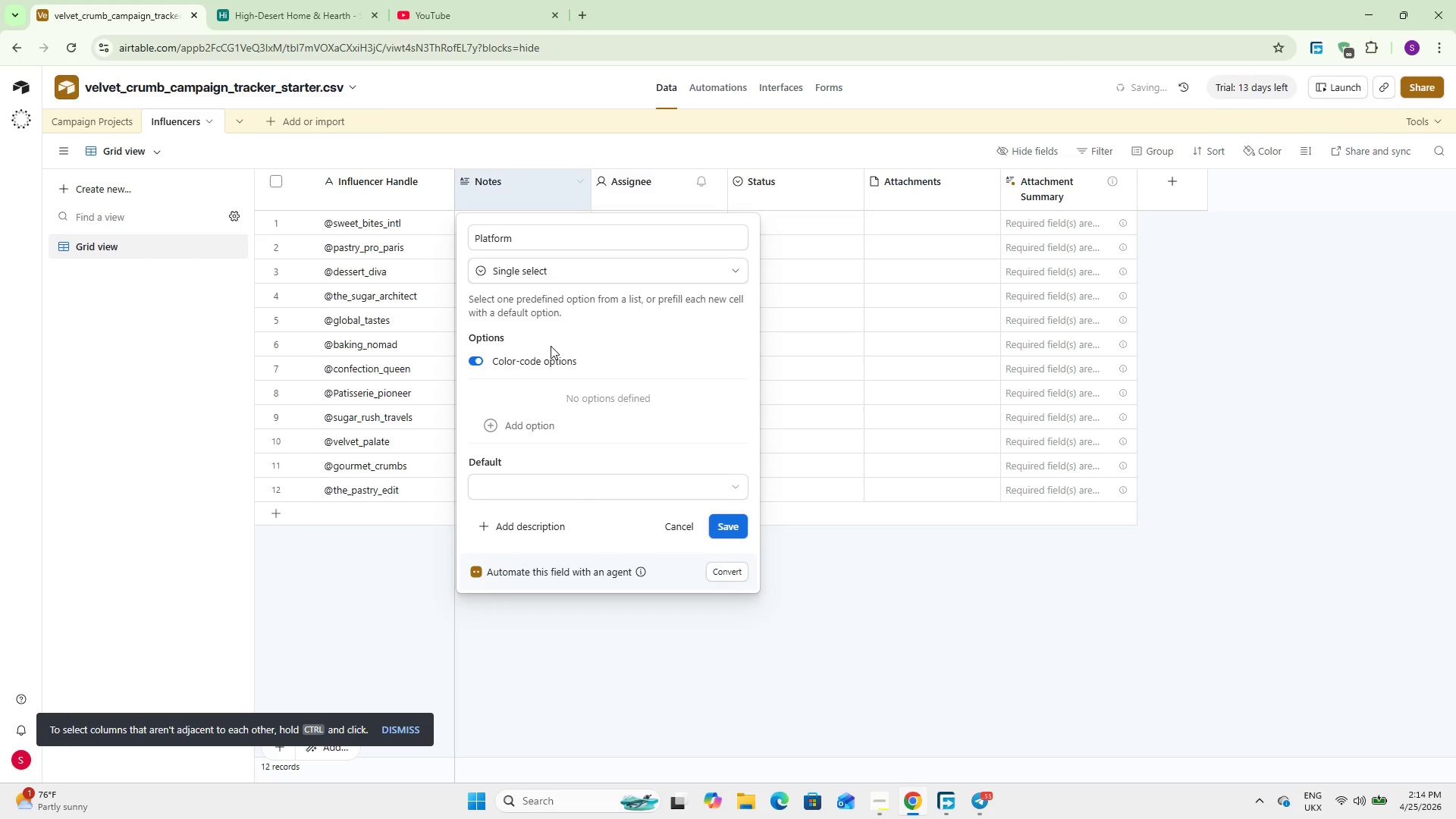 
left_click([544, 421])
 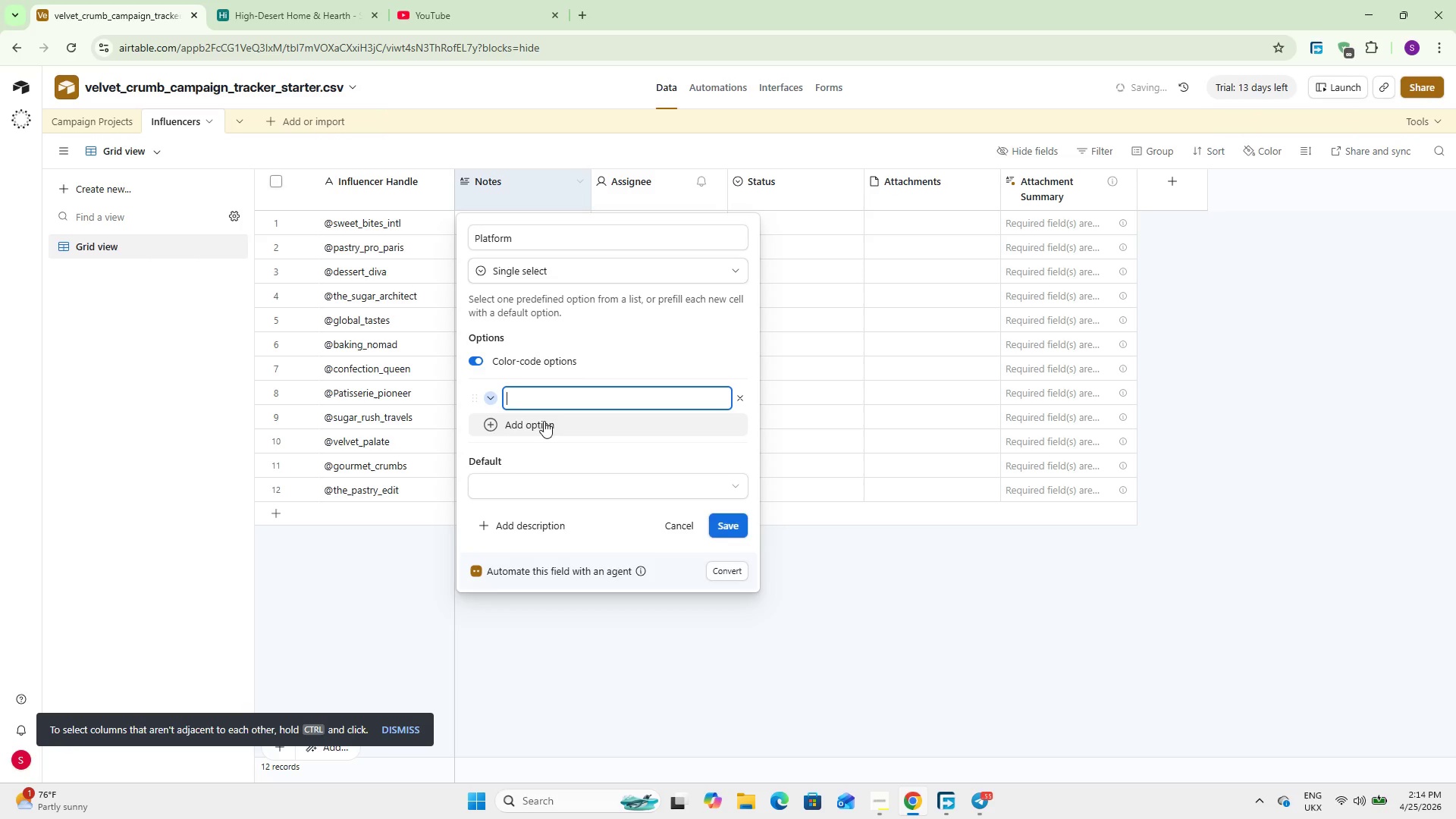 
type(Instagram)
 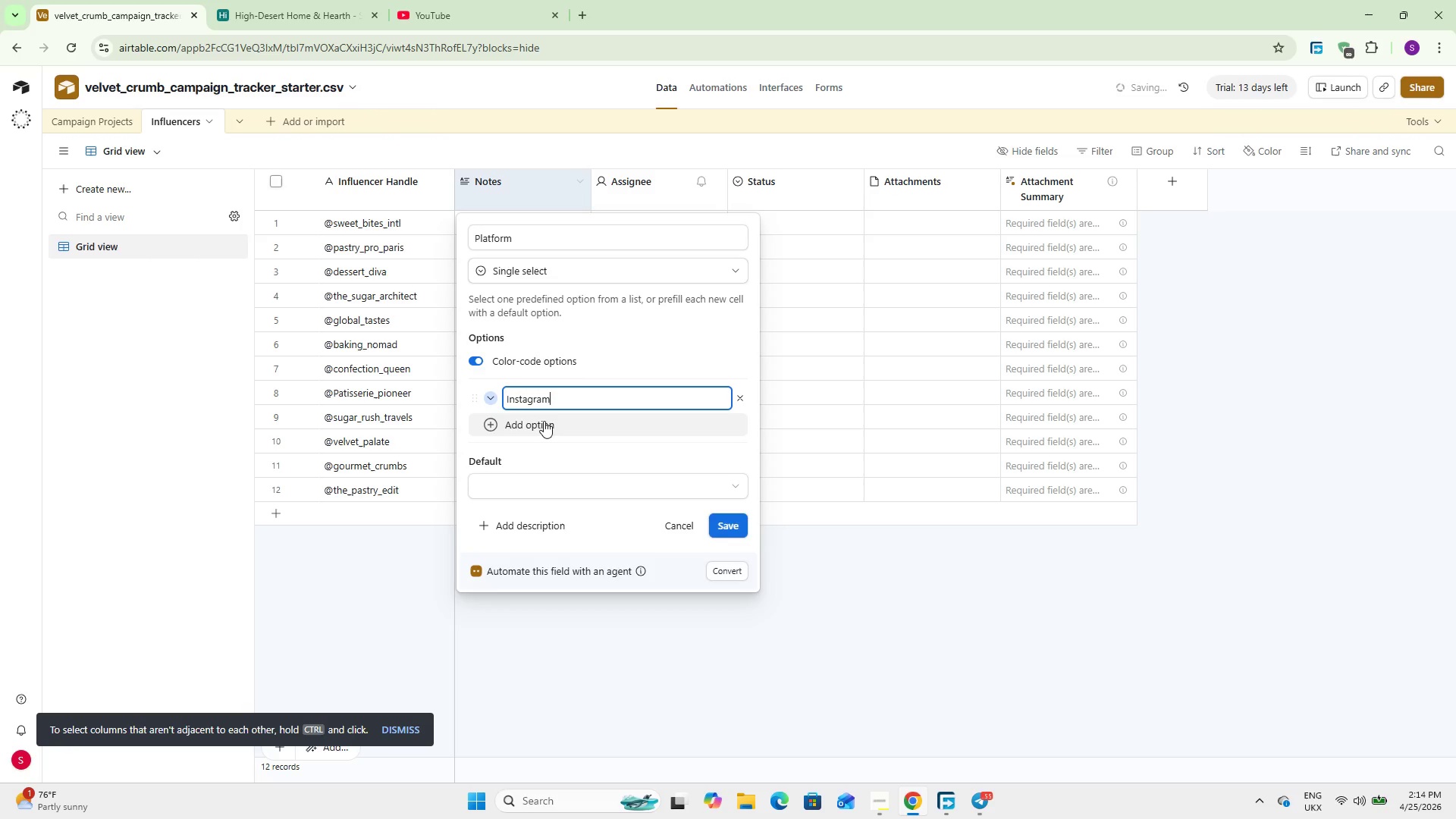 
key(Enter)
 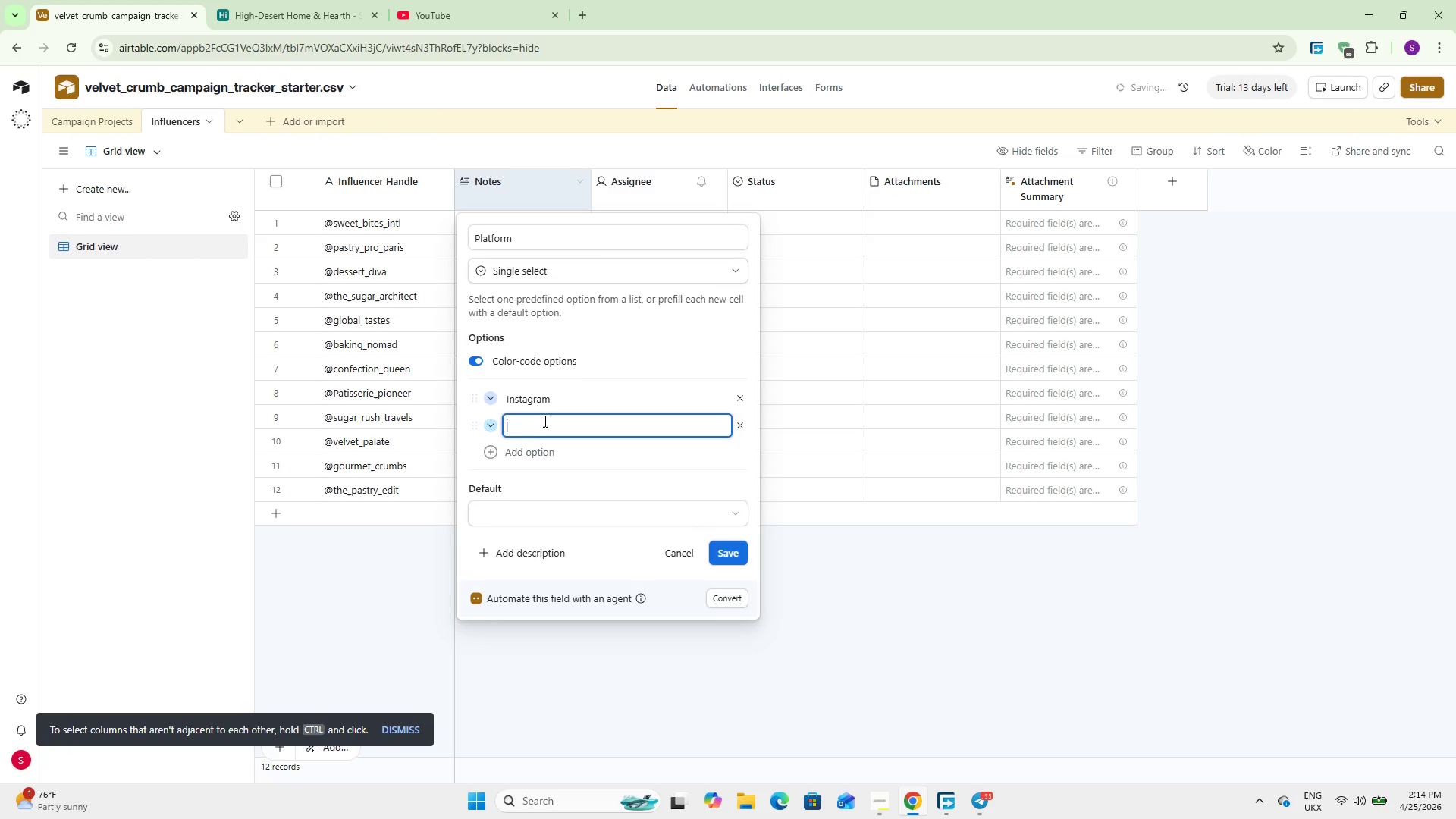 
type(TikTok)
 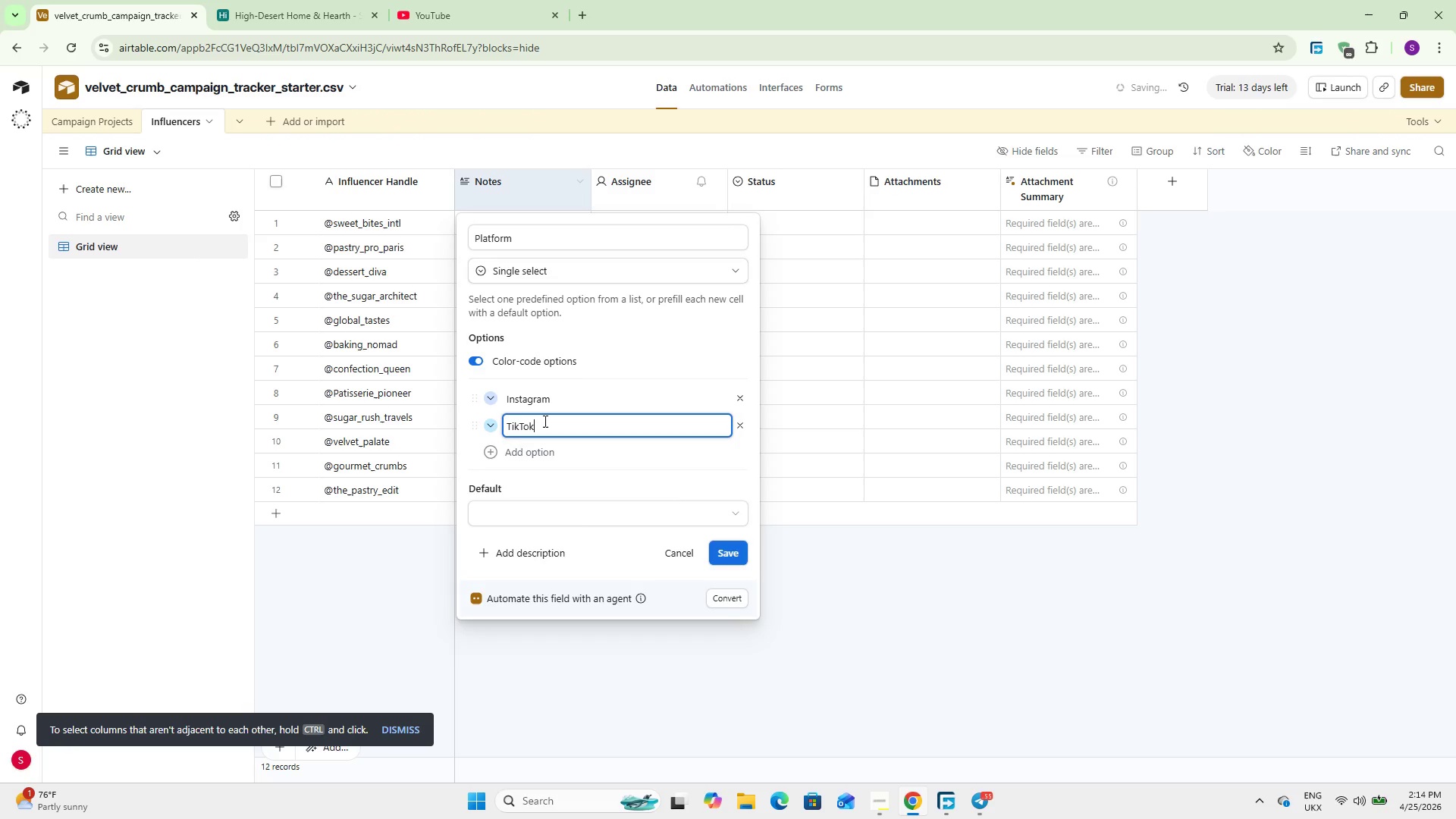 
key(Enter)
 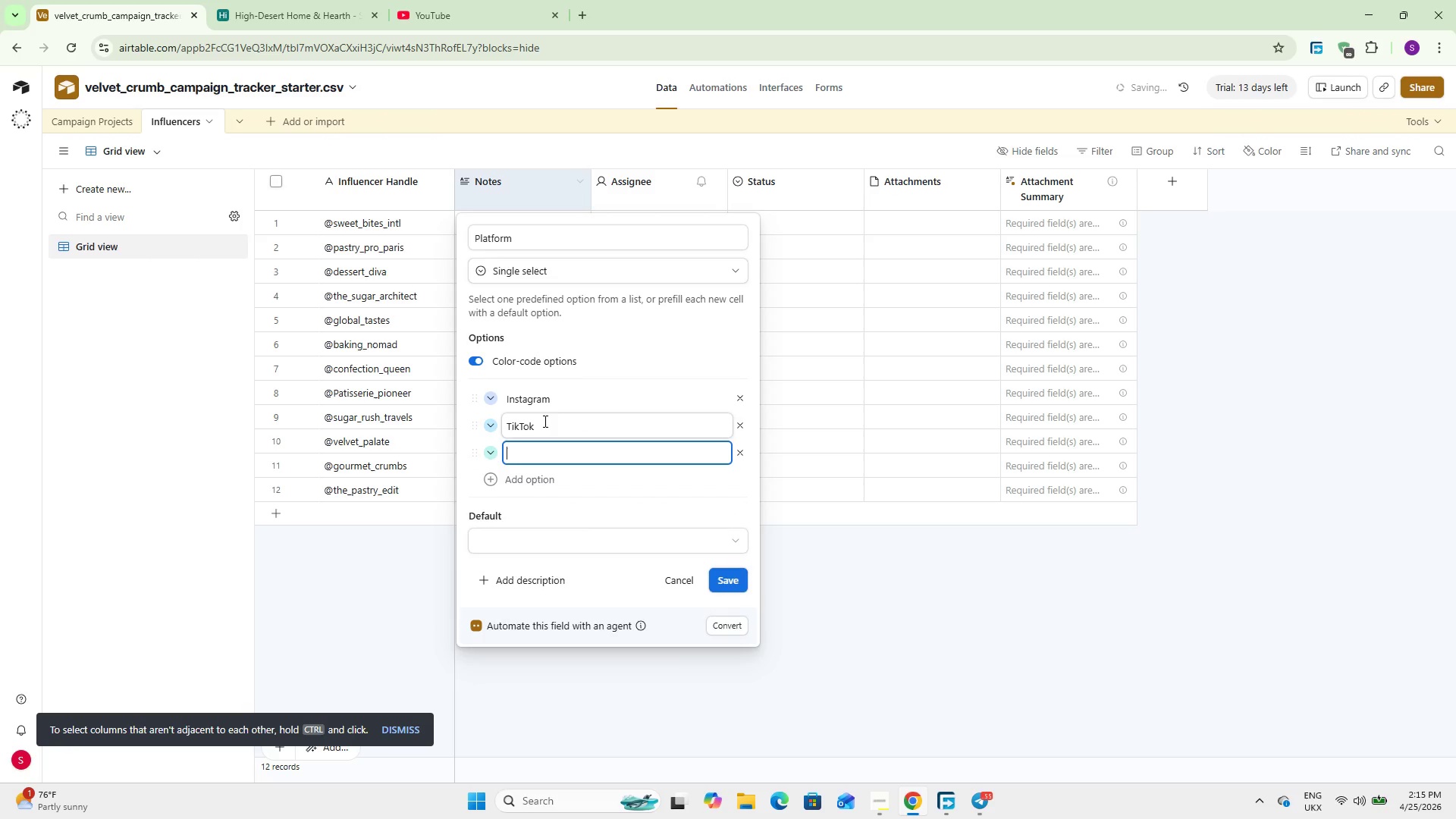 
type(Youtube)
 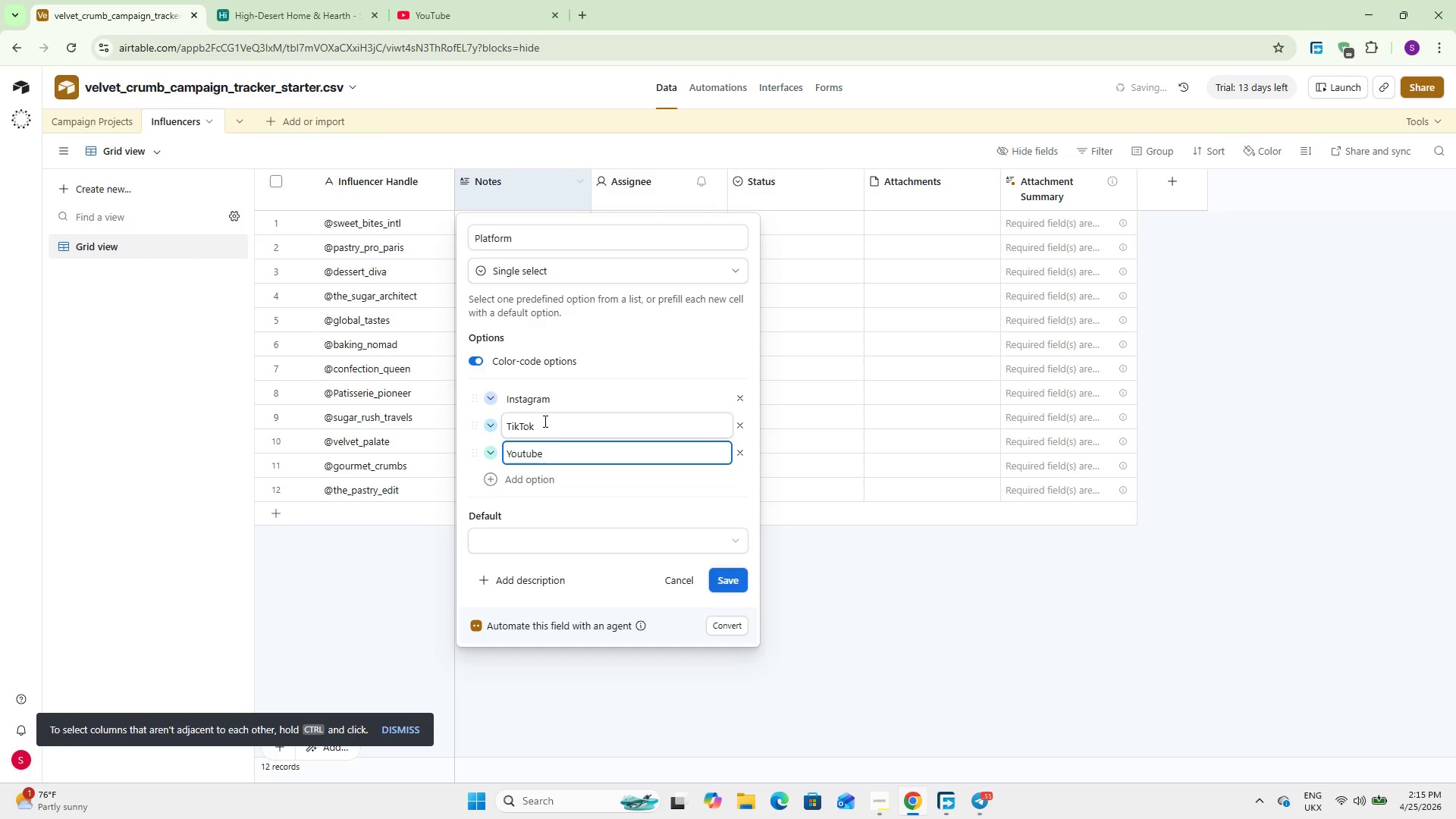 
wait(8.84)
 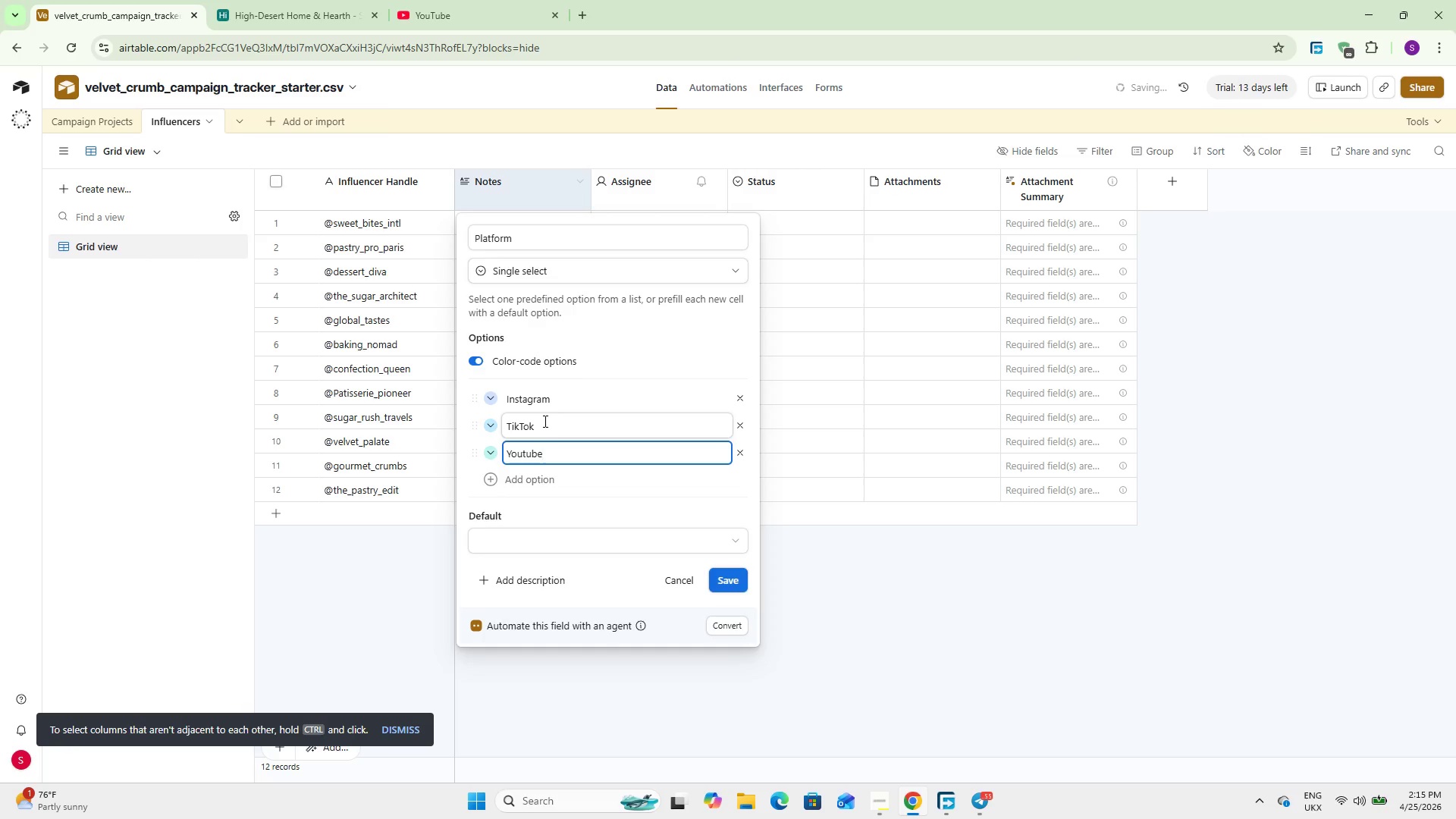 
left_click([733, 583])
 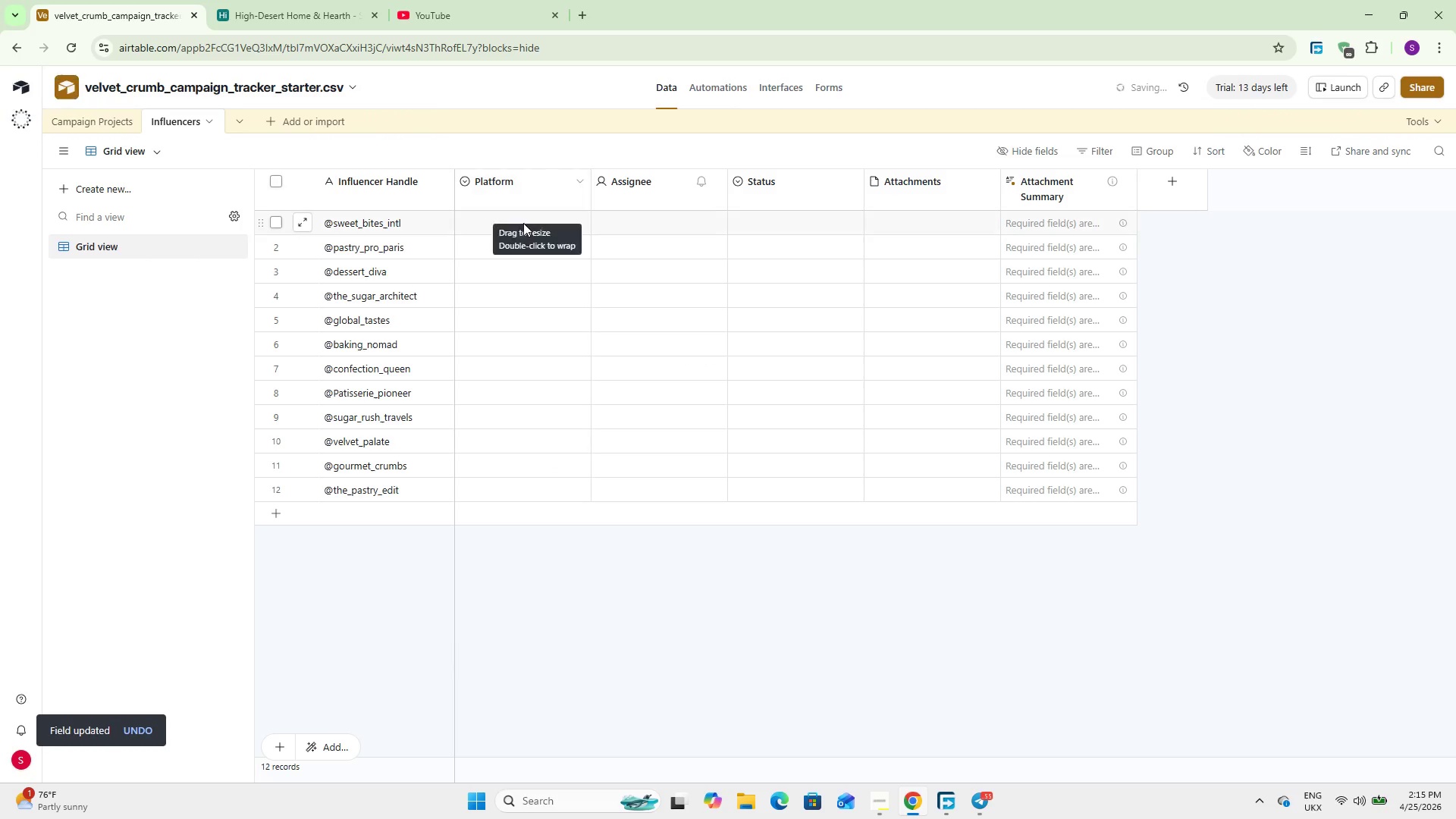 
double_click([554, 228])
 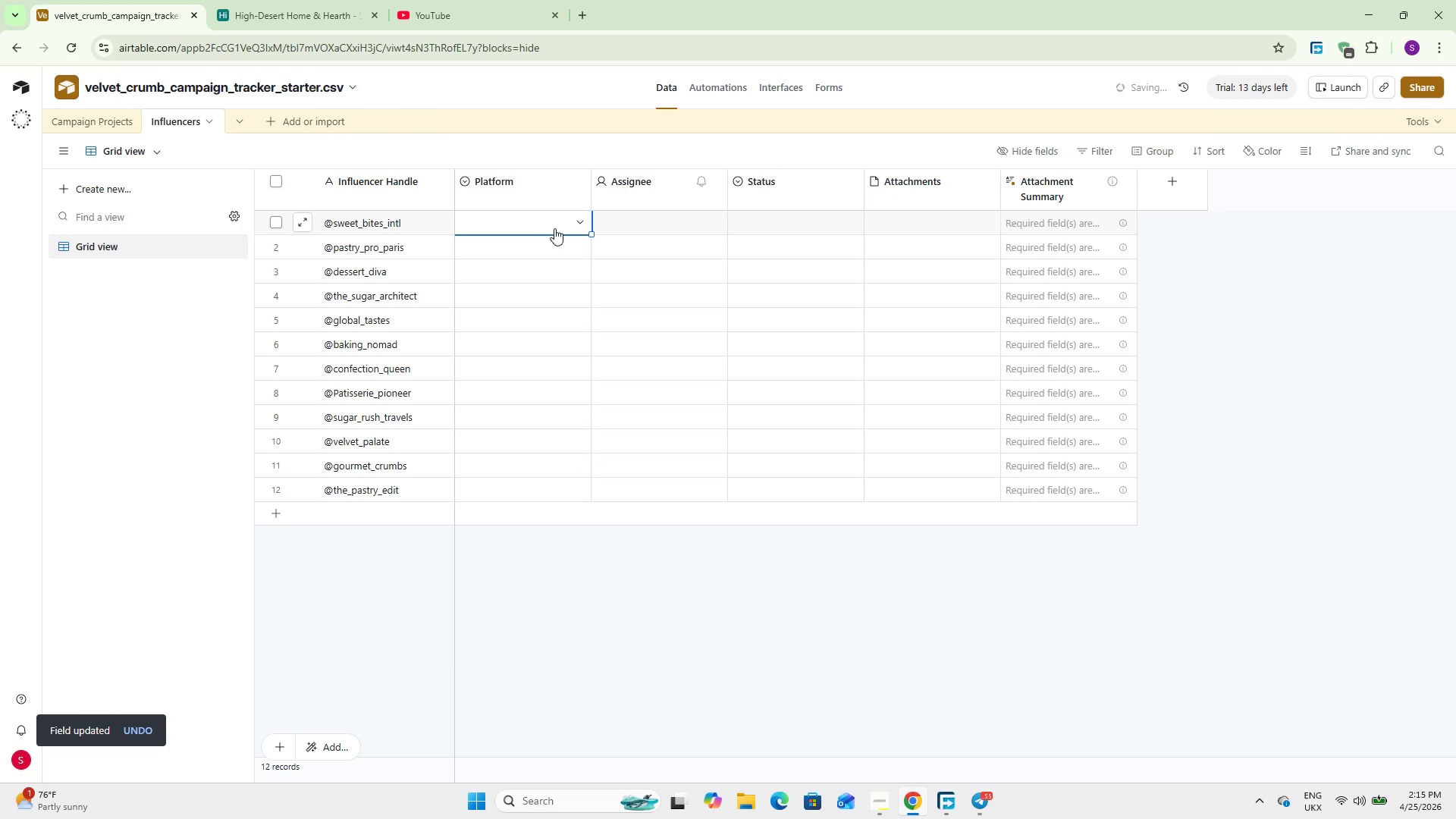 
triple_click([554, 228])
 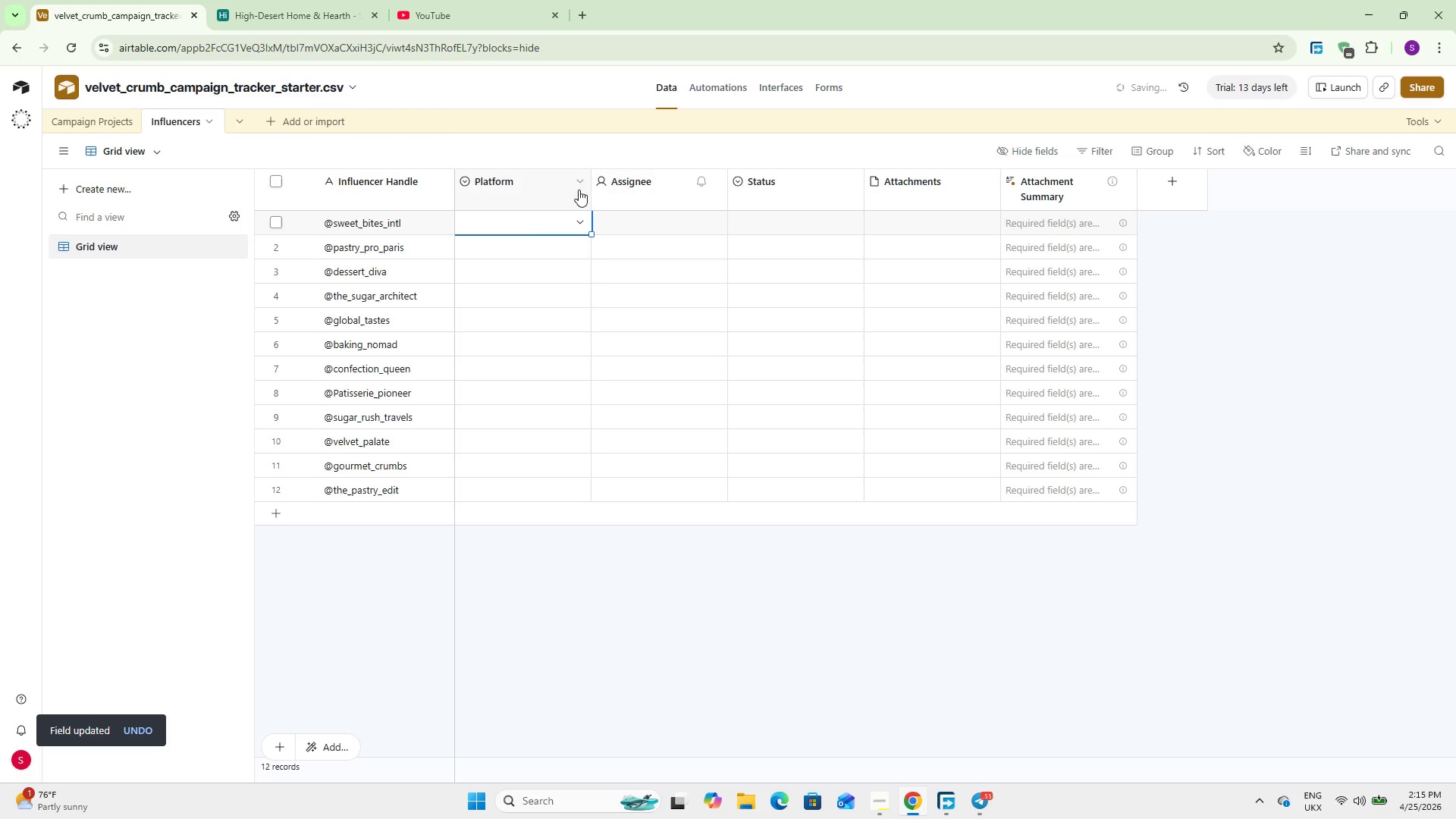 
left_click([579, 228])
 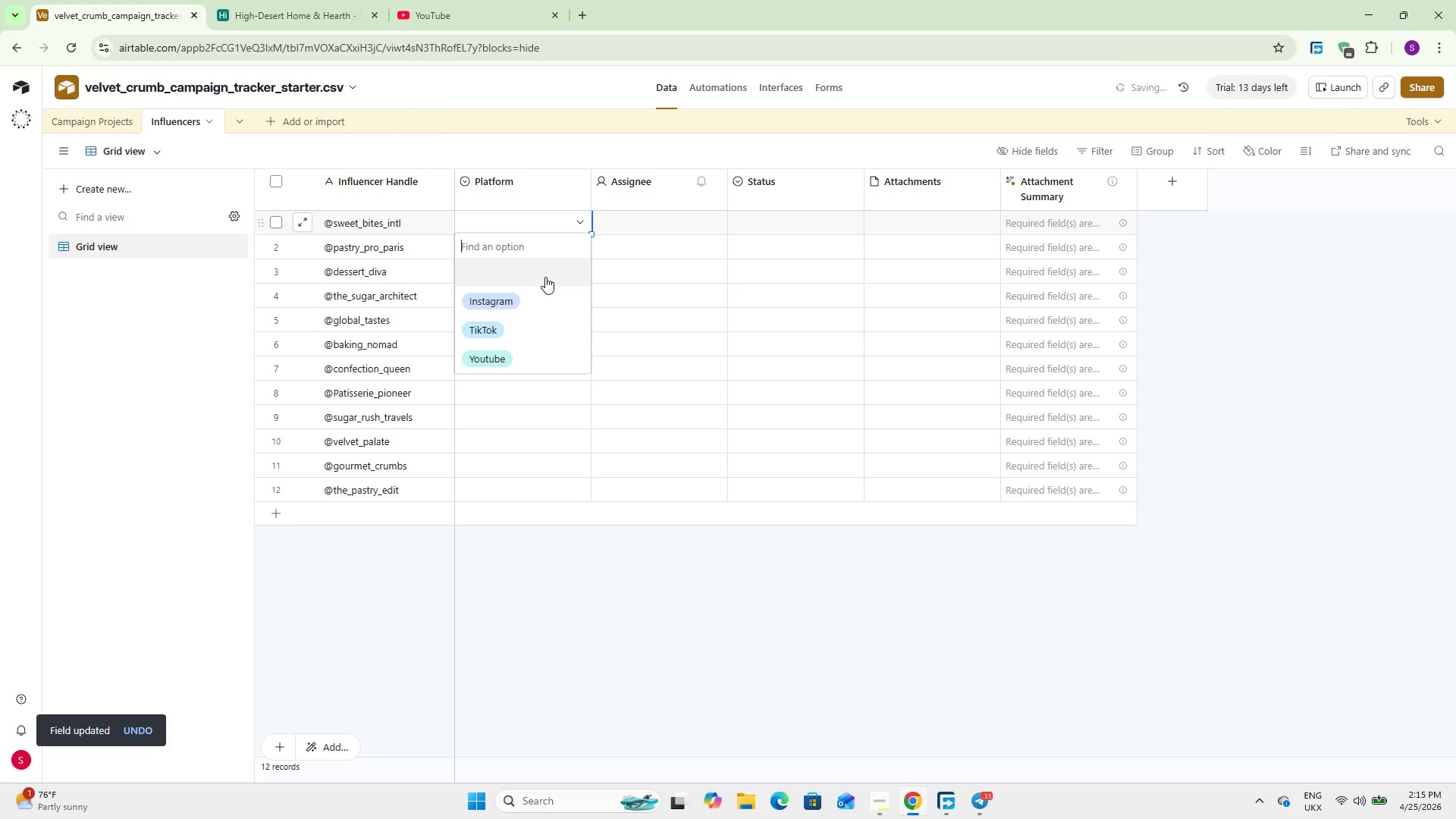 
left_click([536, 289])
 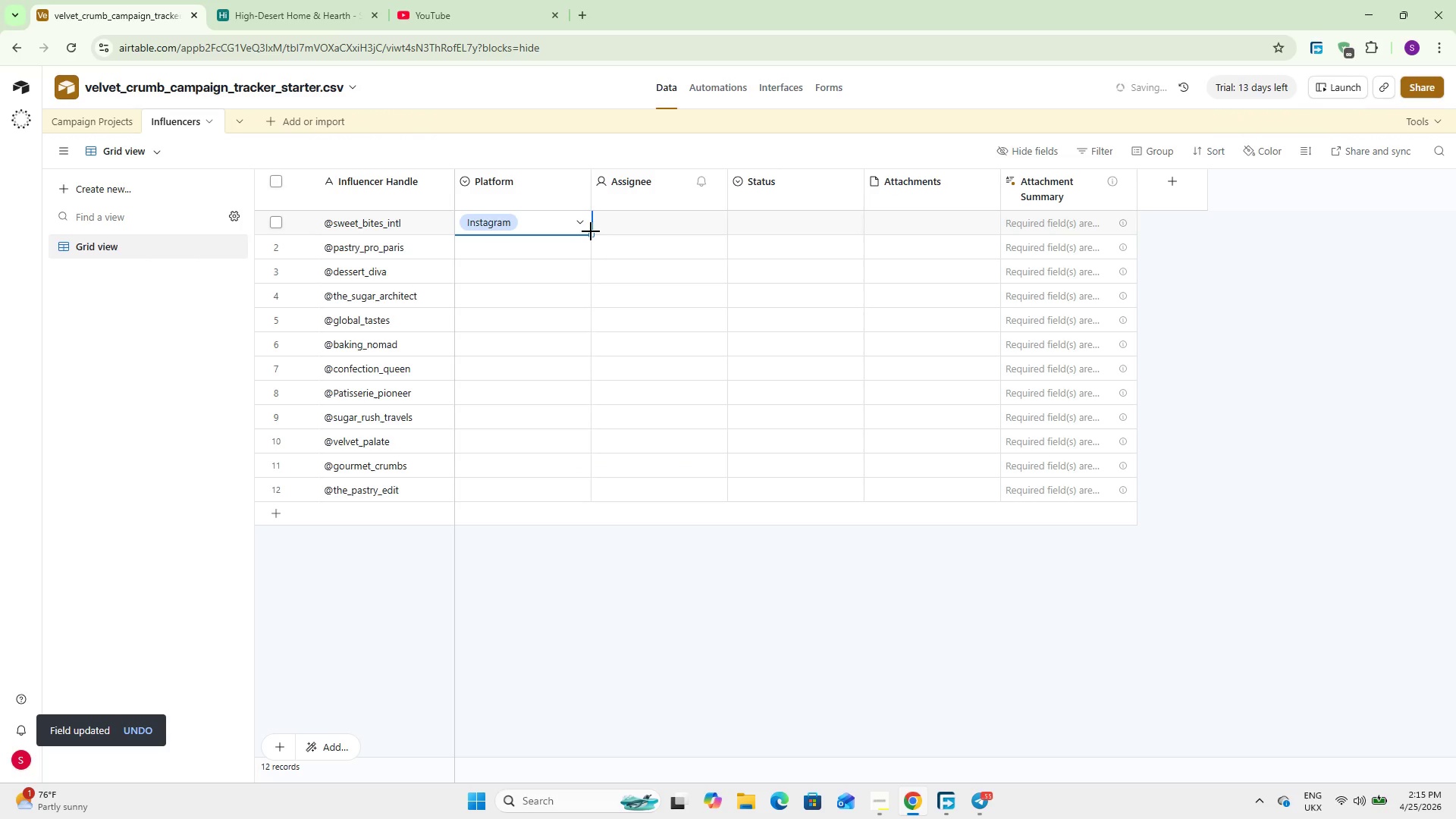 
left_click_drag(start_coordinate=[591, 232], to_coordinate=[577, 494])
 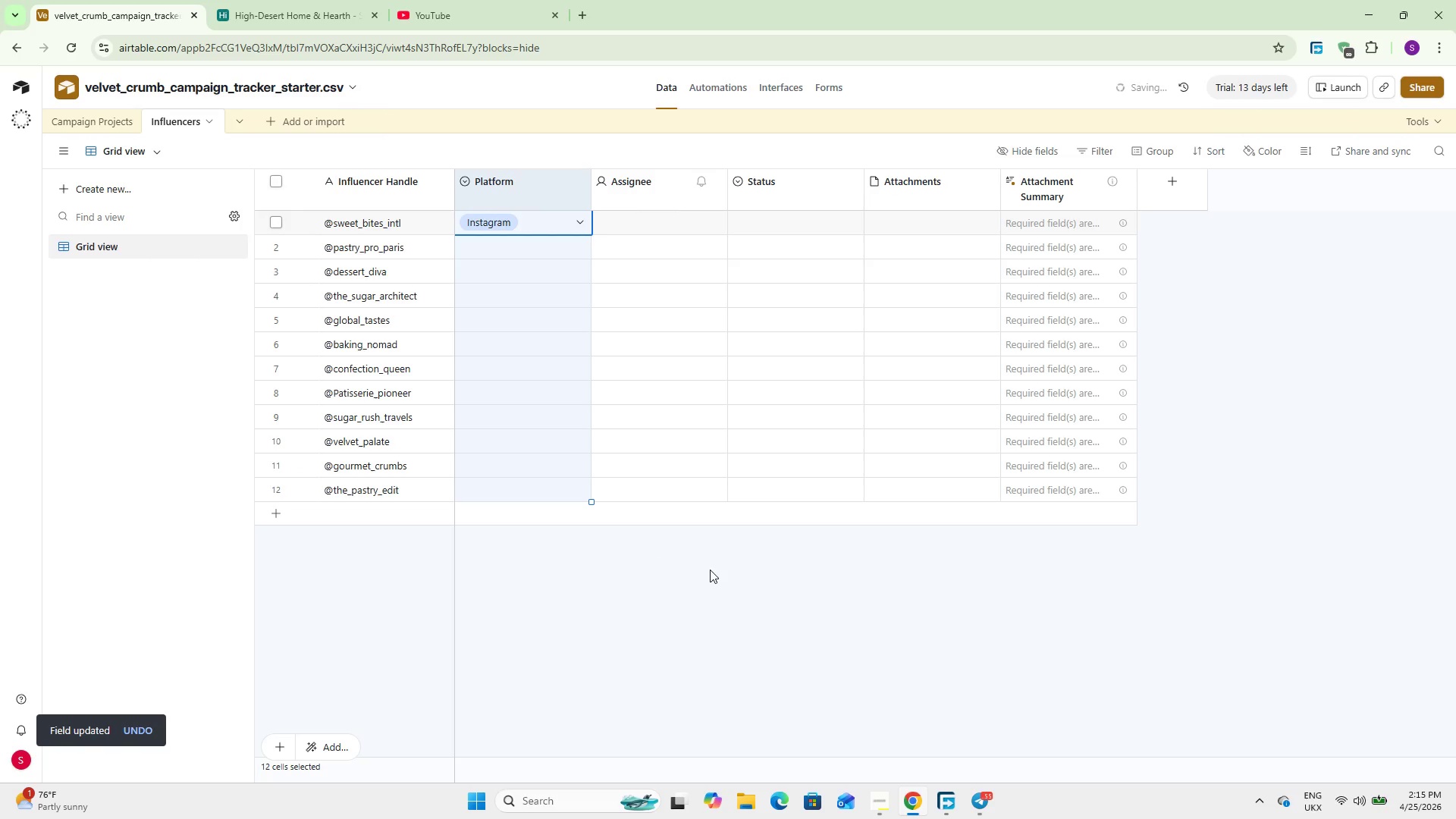 
left_click([710, 566])
 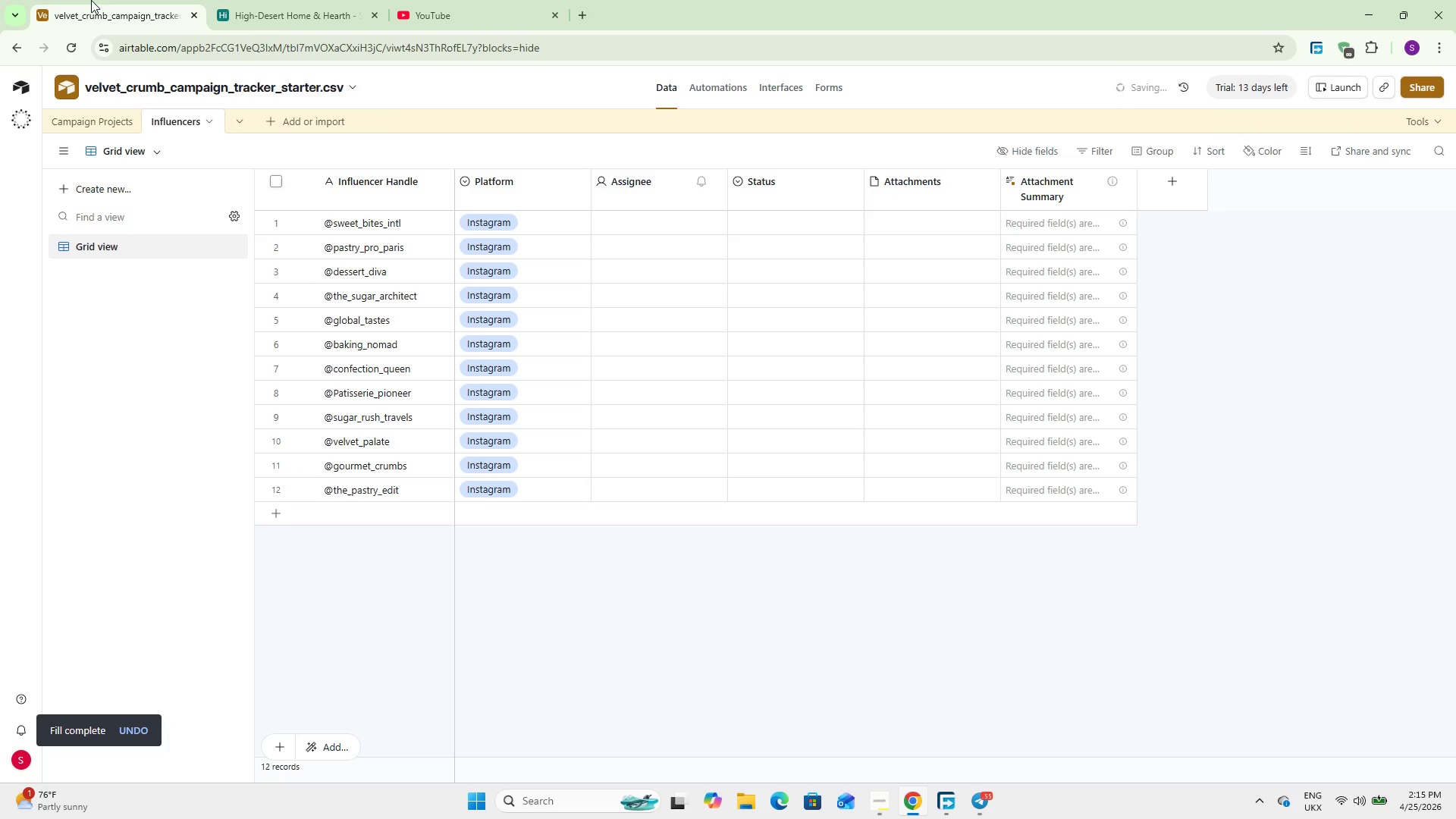 
wait(5.45)
 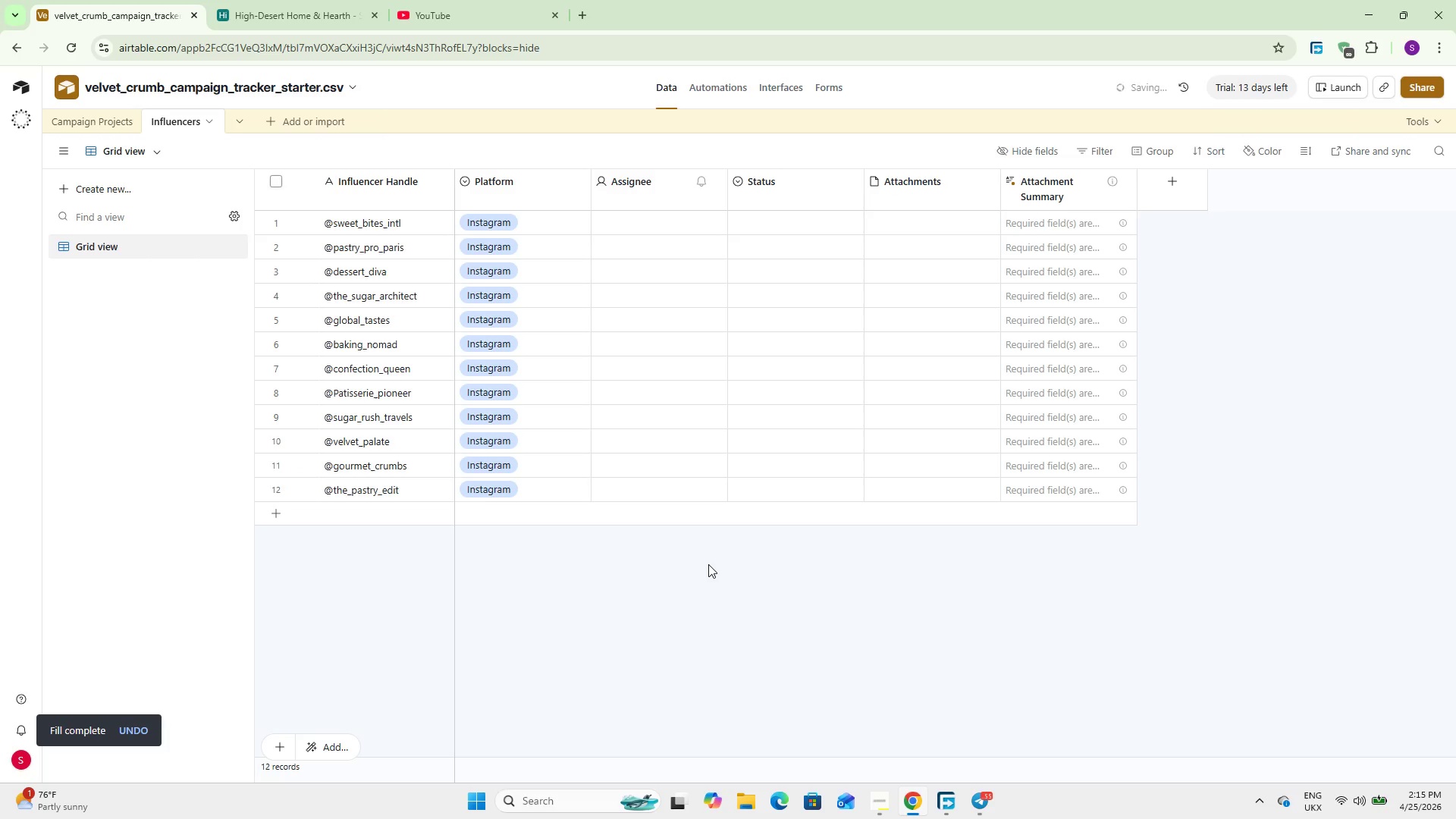 
double_click([658, 186])
 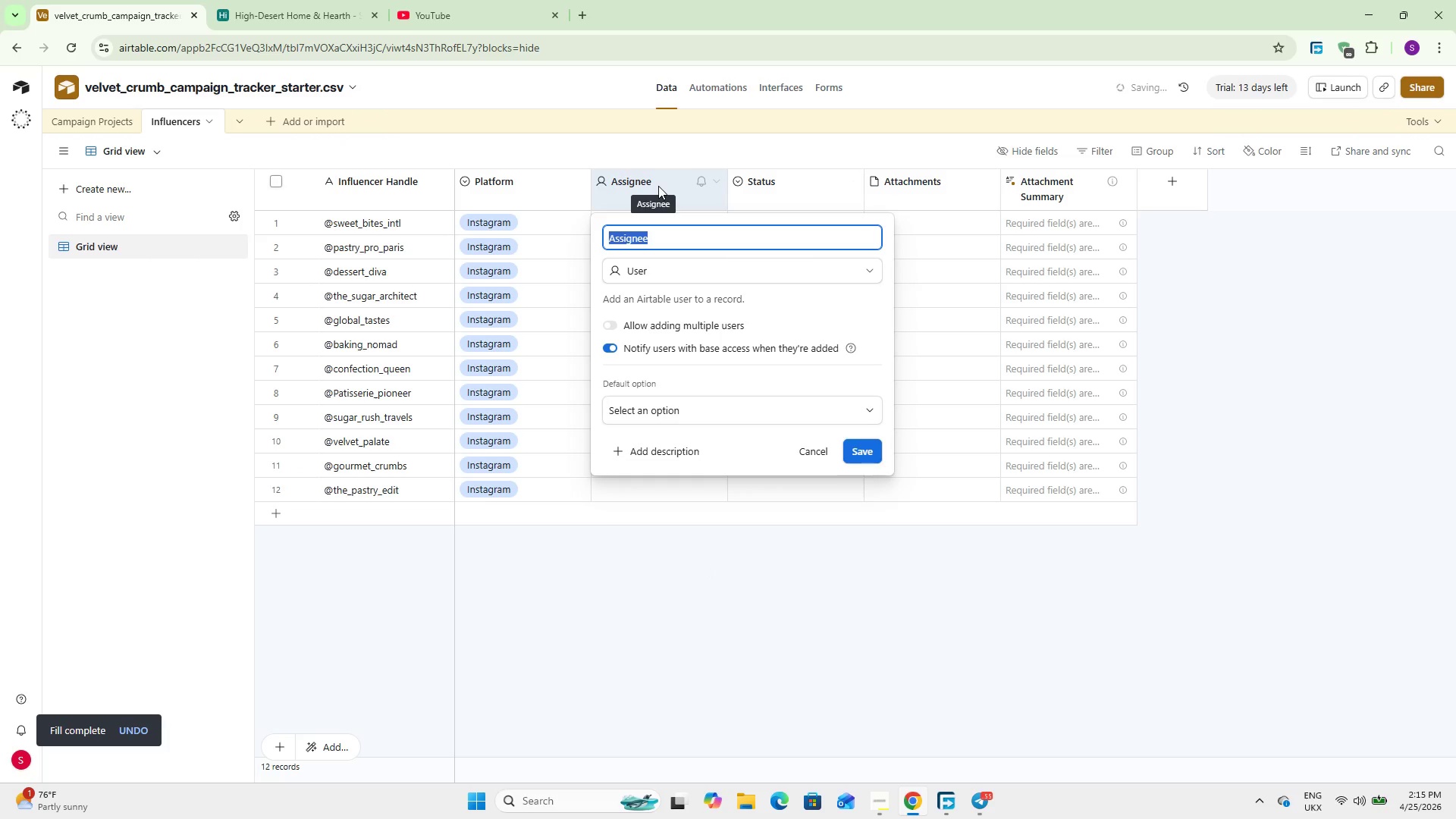 
type(Avg Follower Count)
 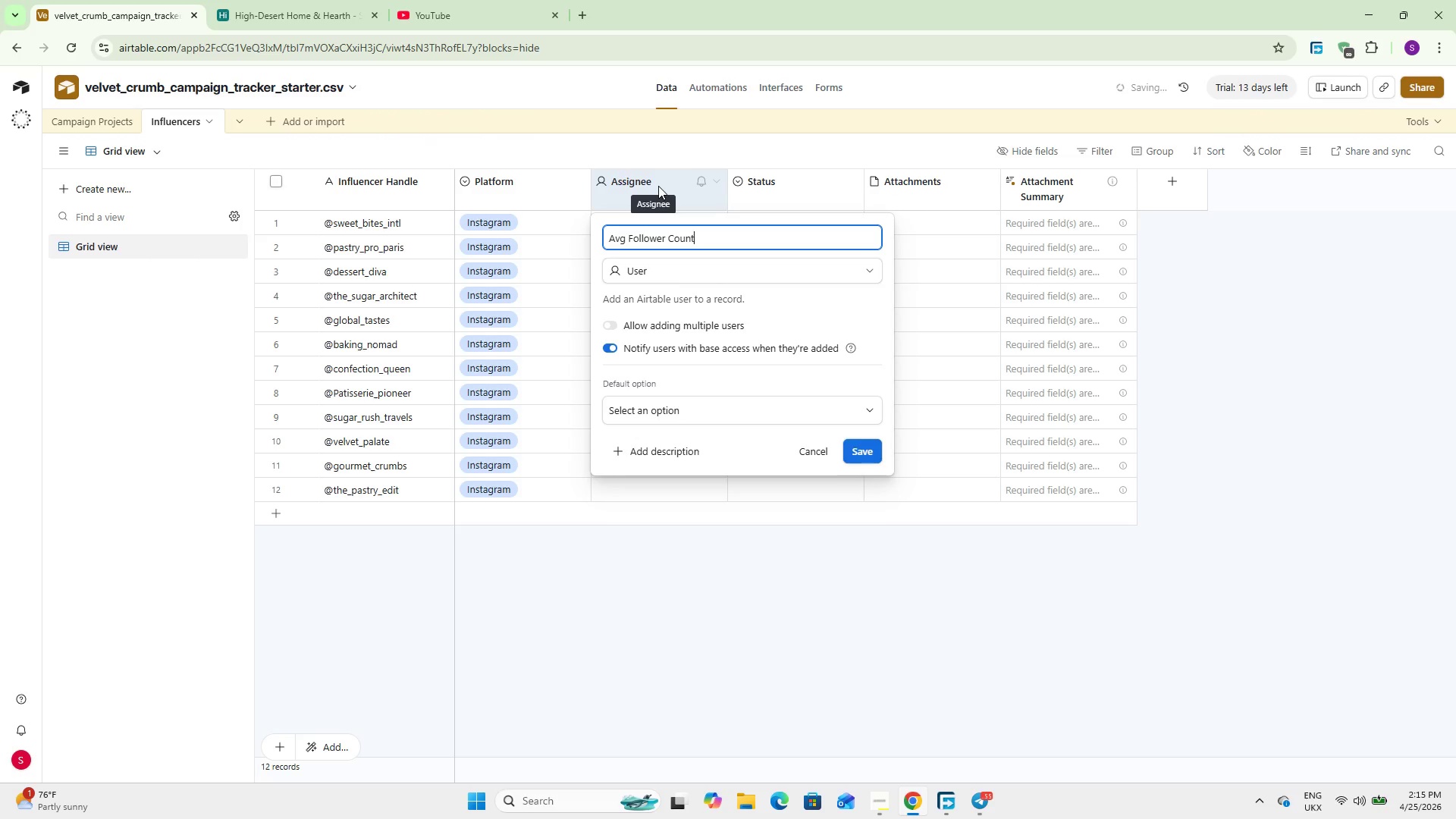 
left_click([661, 266])
 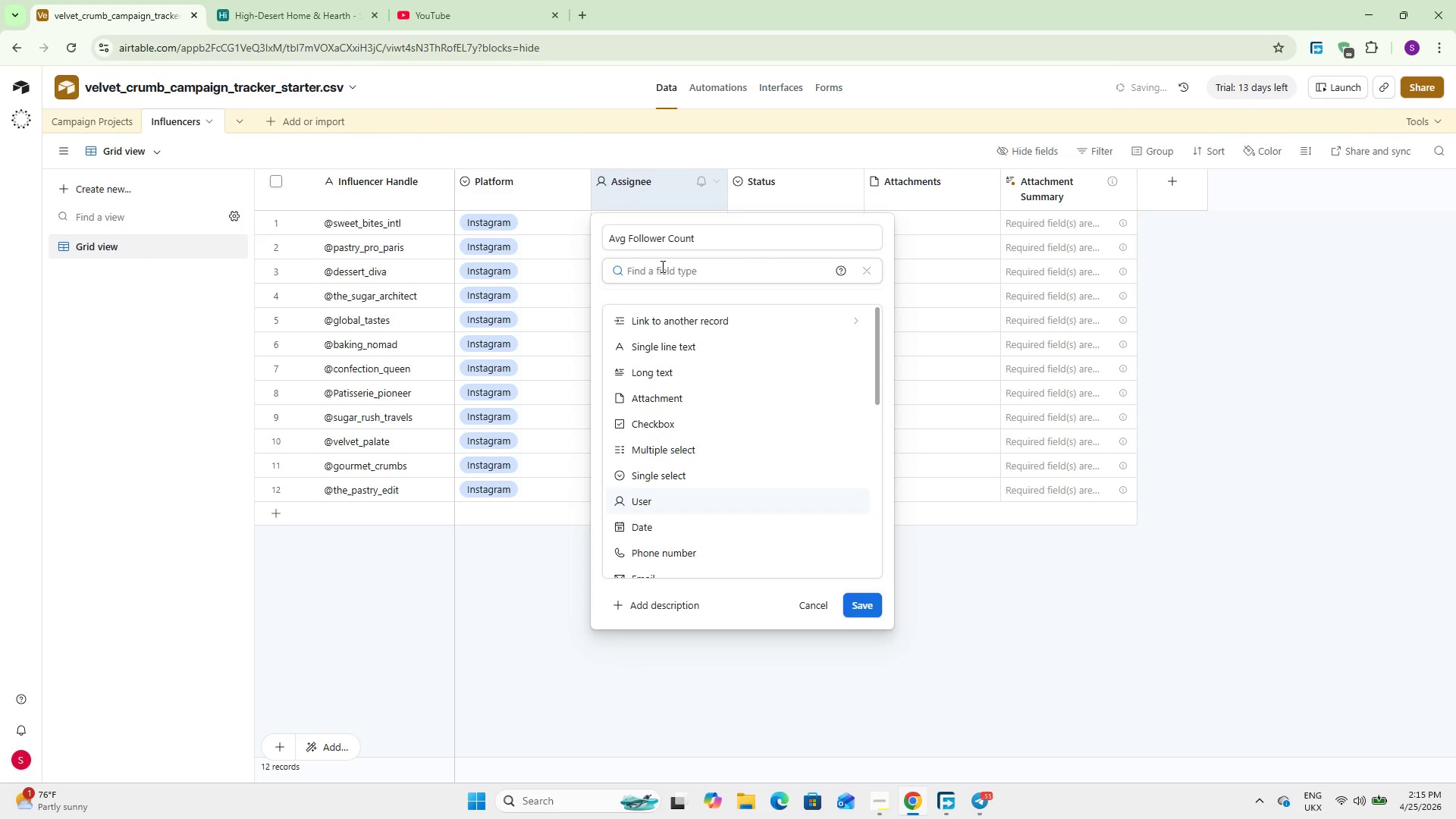 
type(In)
key(Backspace)
key(Backspace)
type(Nu)
 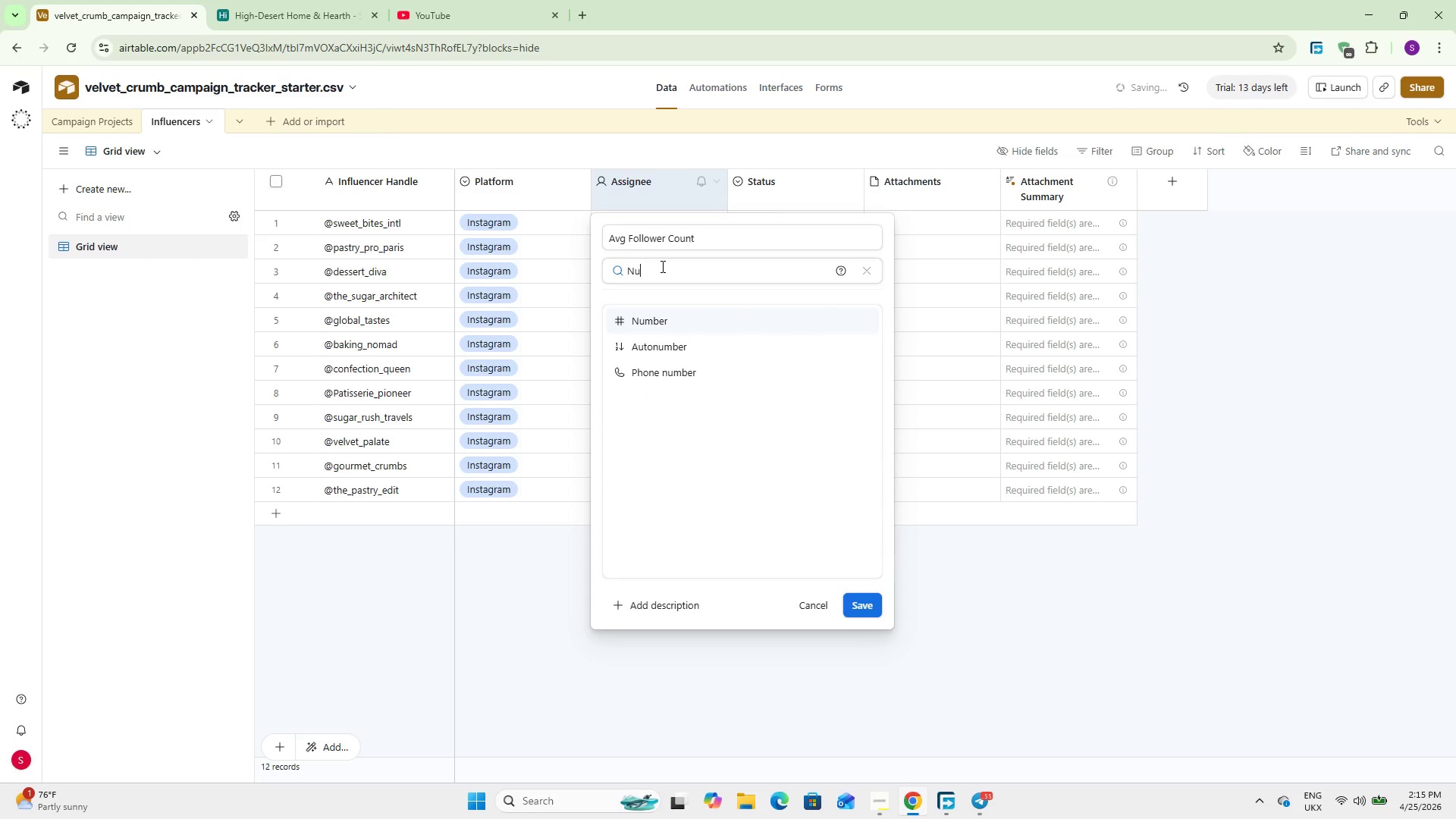 
key(Enter)
 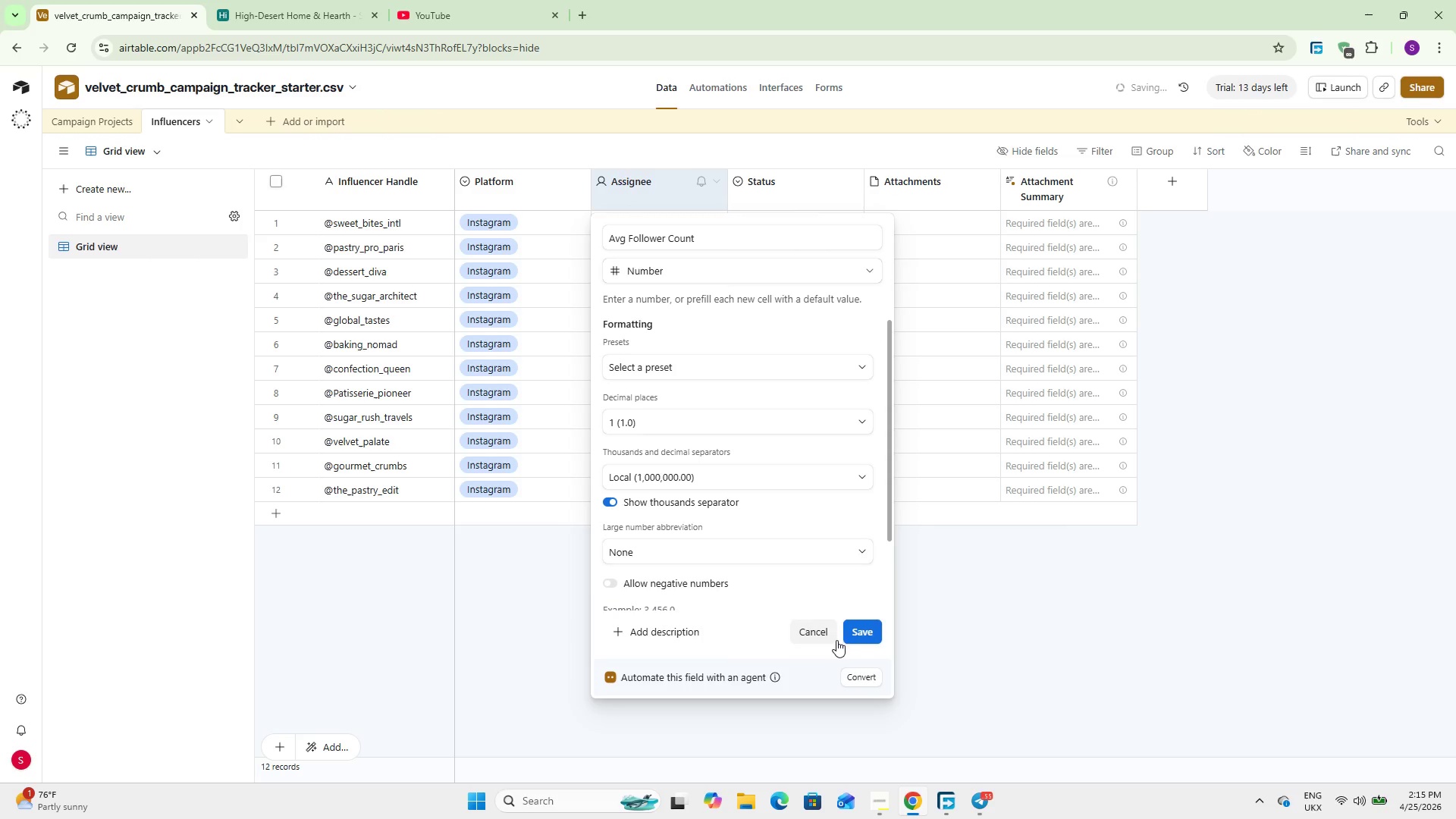 
left_click([865, 636])
 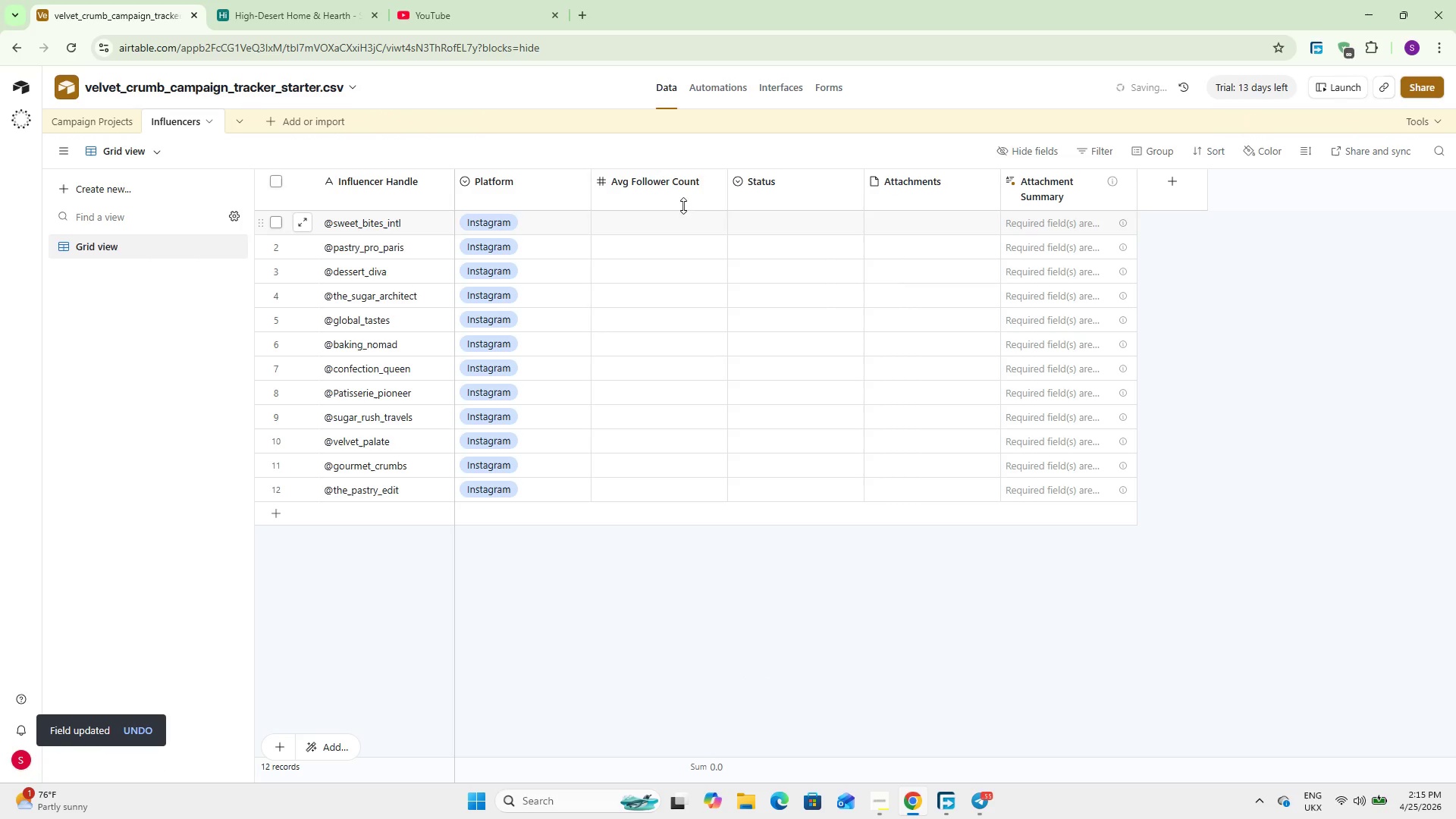 
double_click([663, 186])
 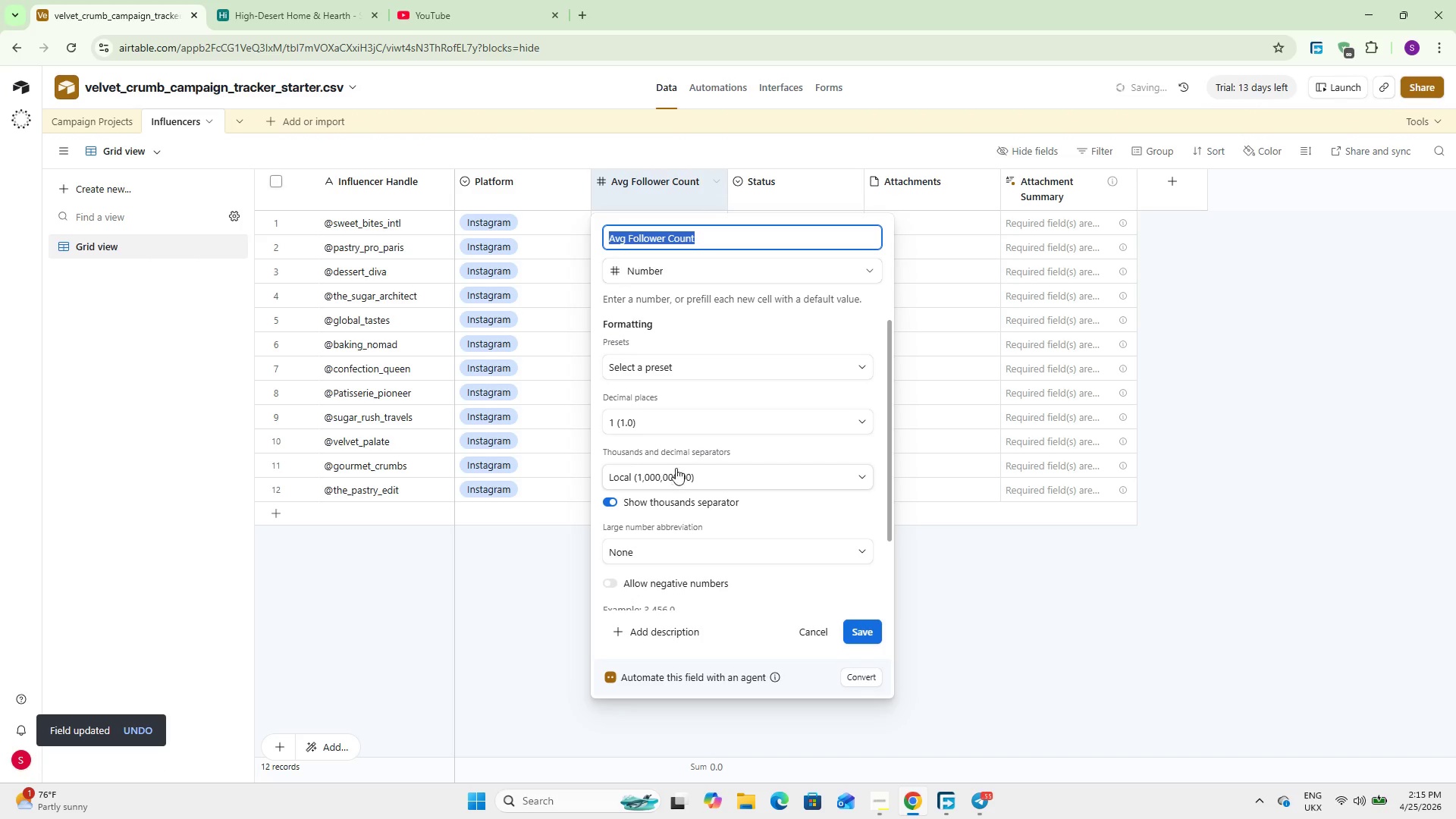 
left_click([682, 428])
 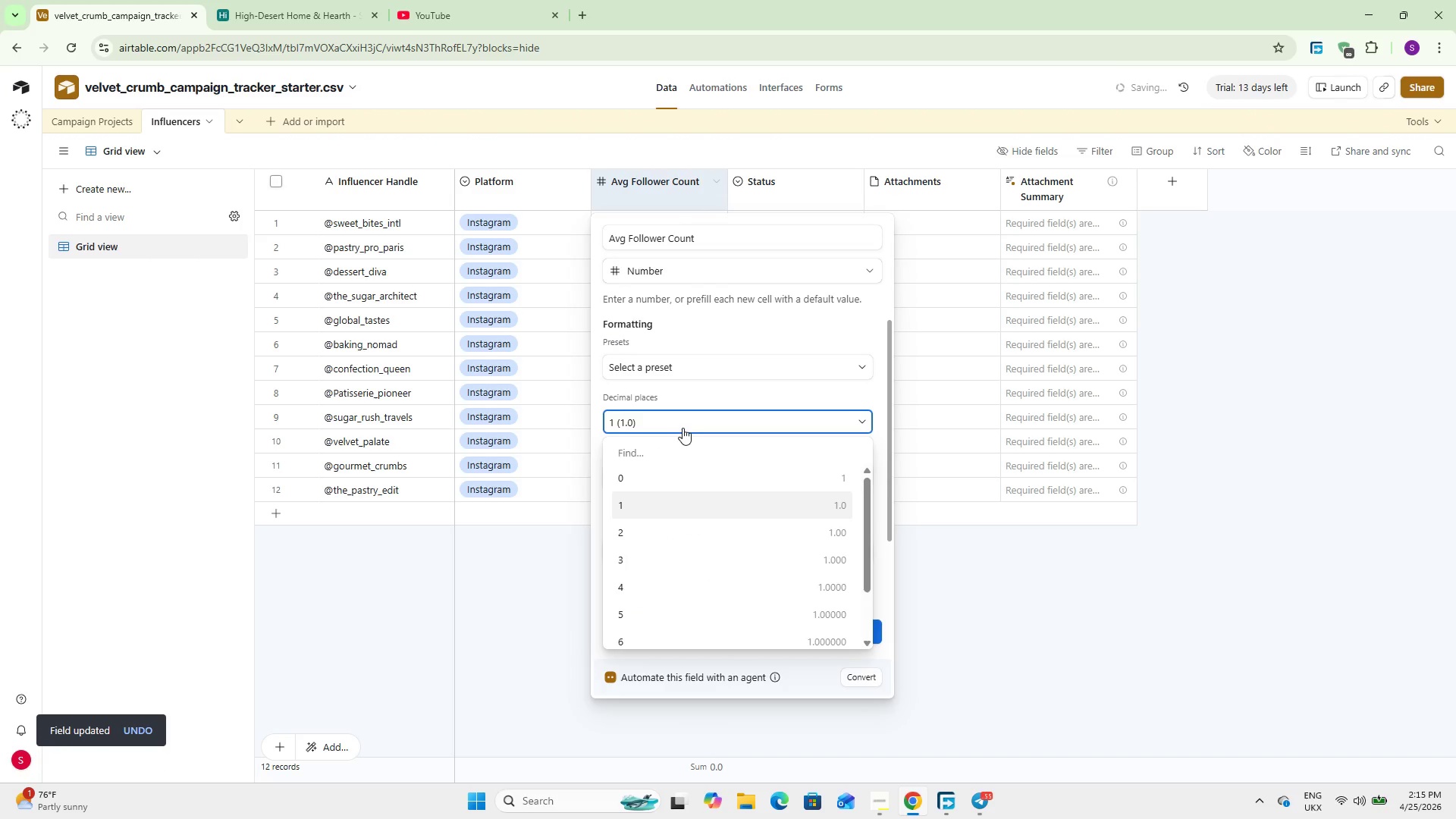 
left_click([686, 462])
 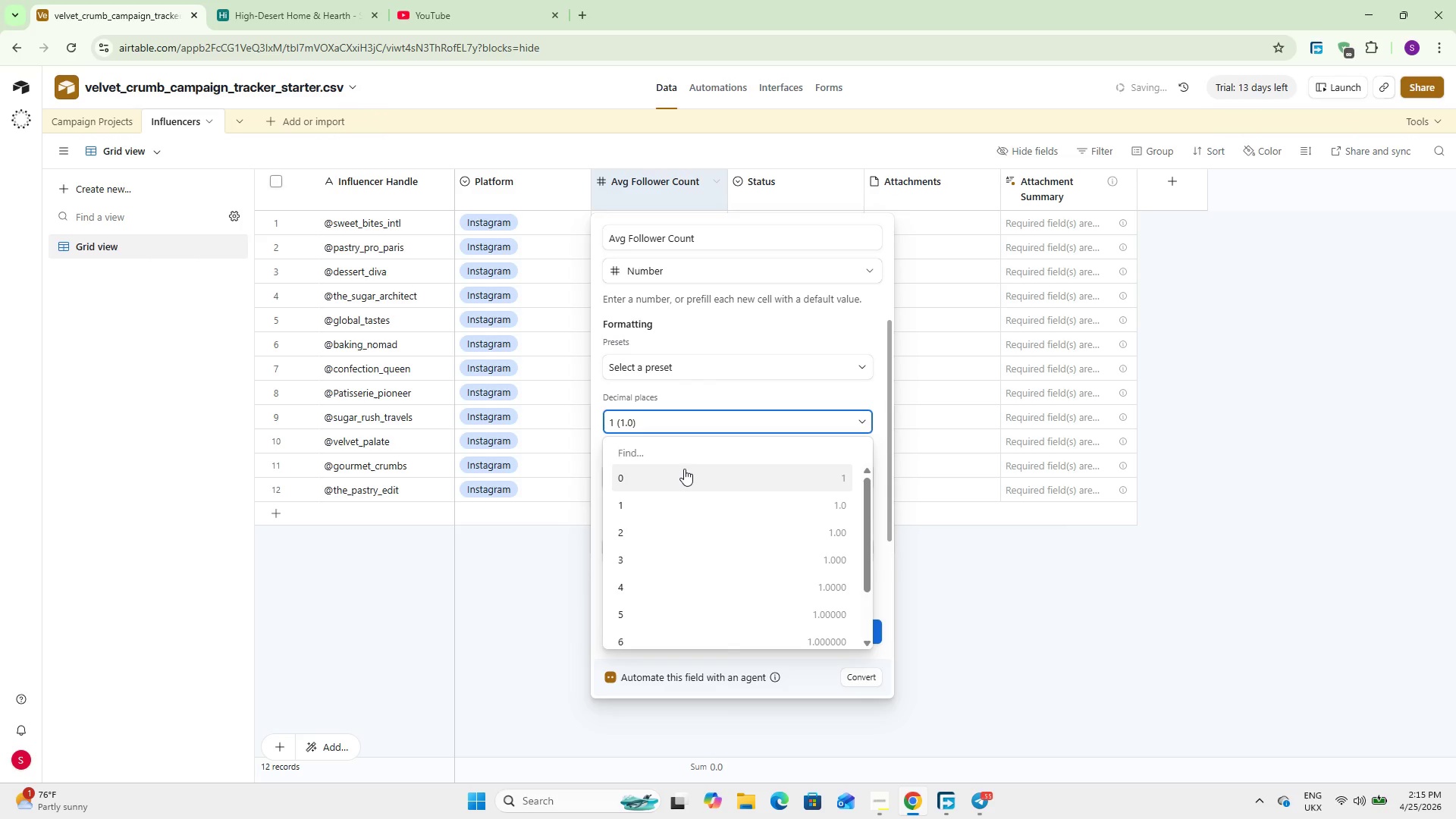 
wait(6.59)
 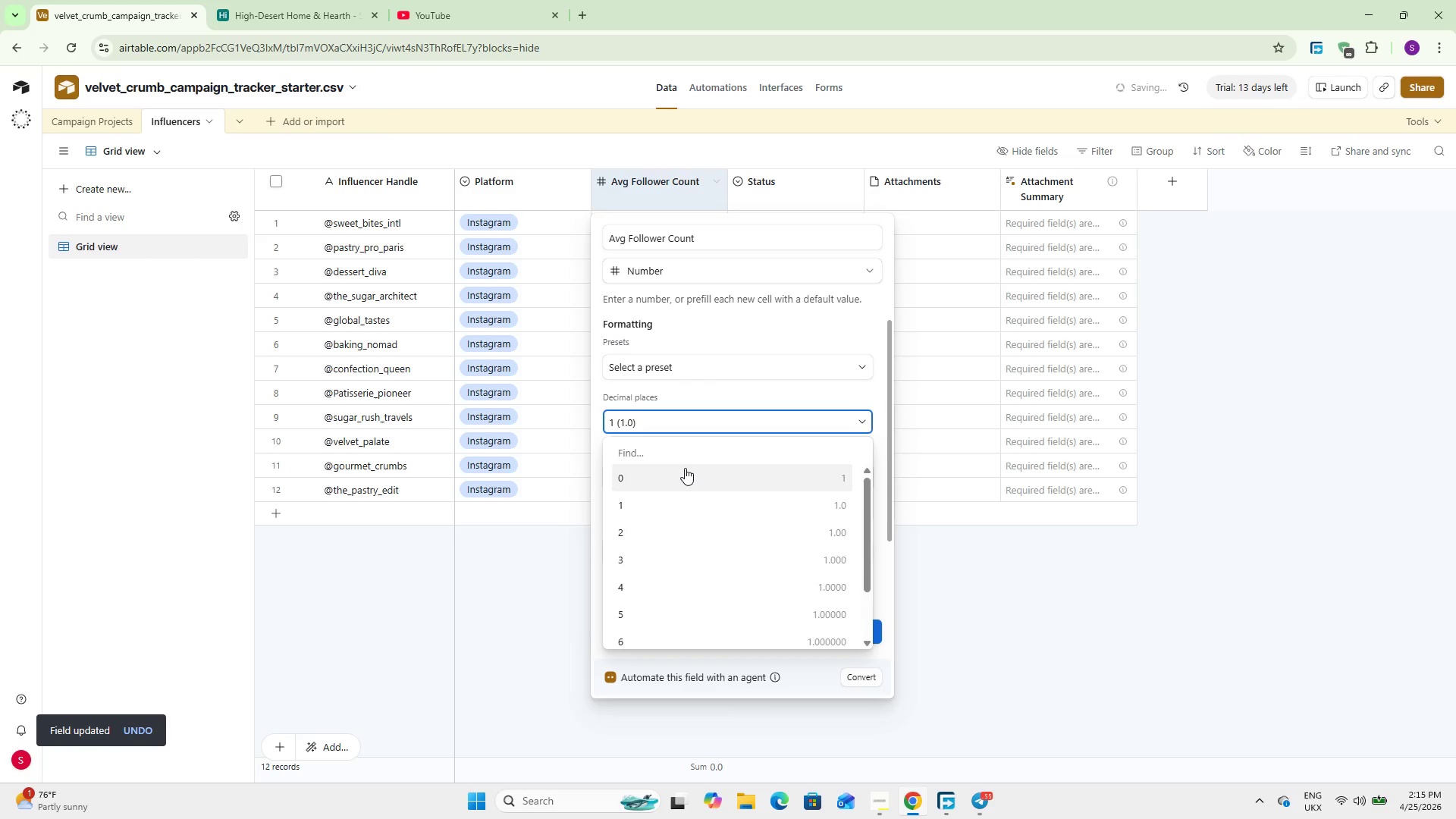 
left_click([689, 494])
 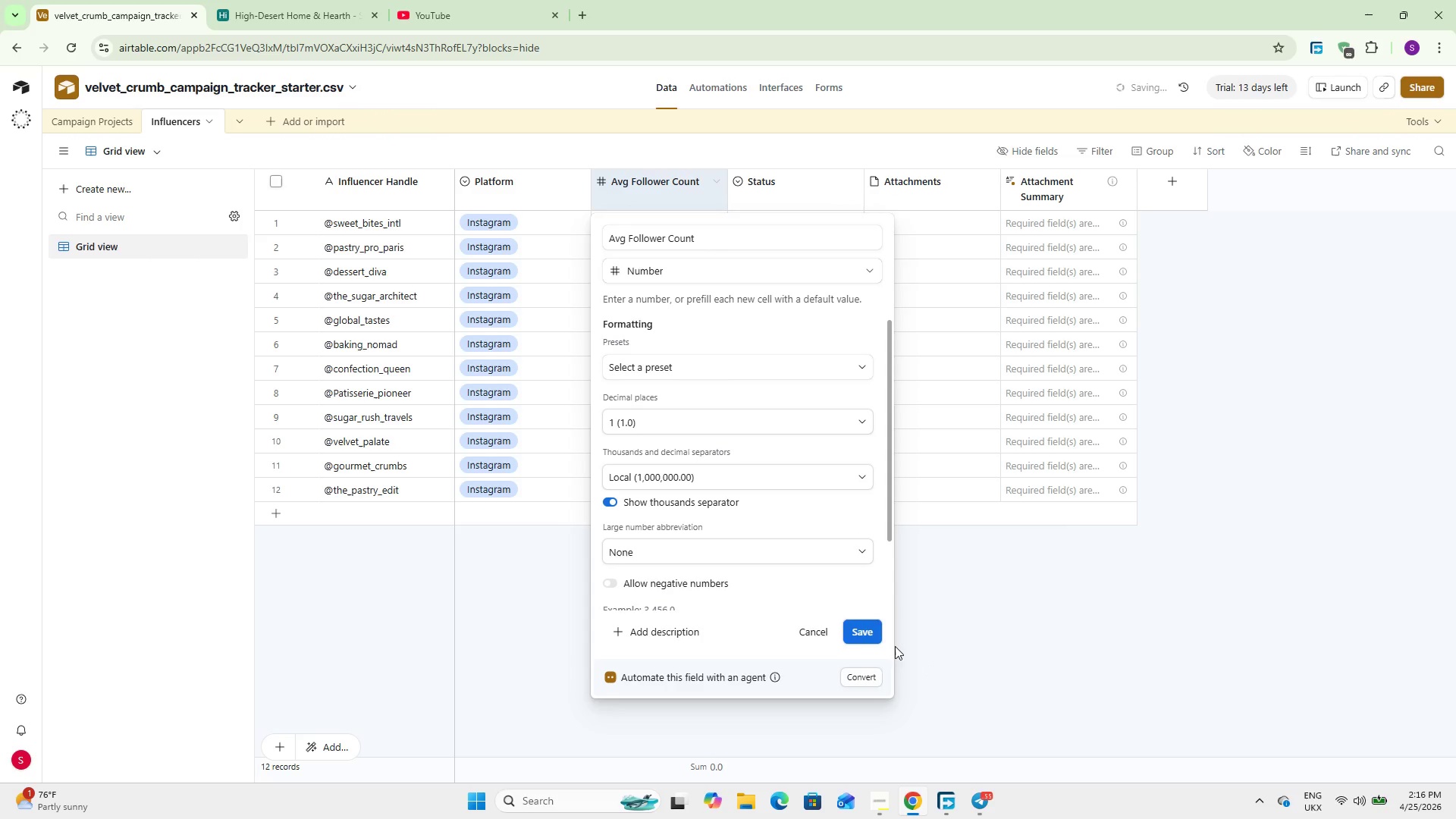 
left_click([856, 632])
 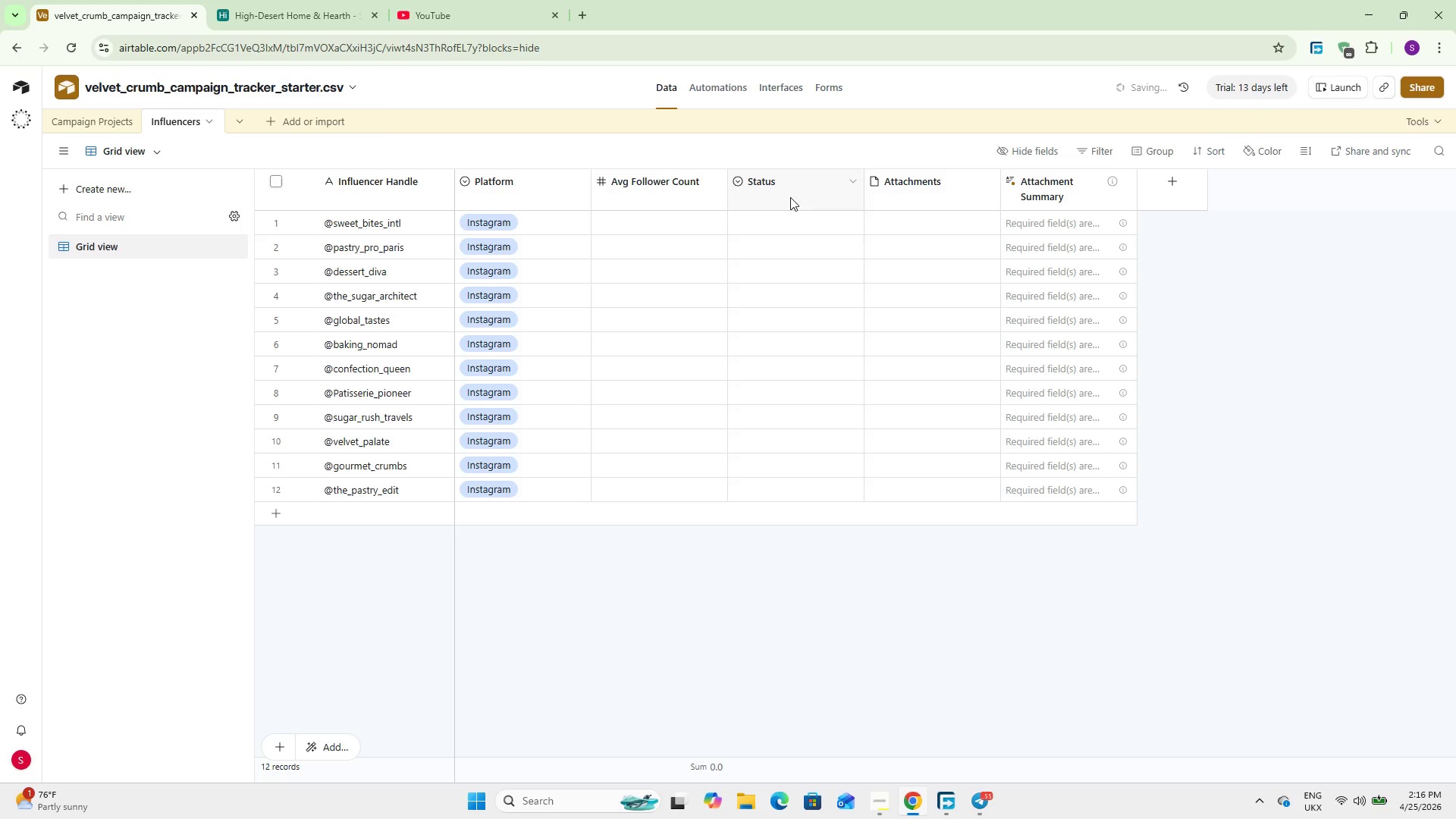 
wait(5.52)
 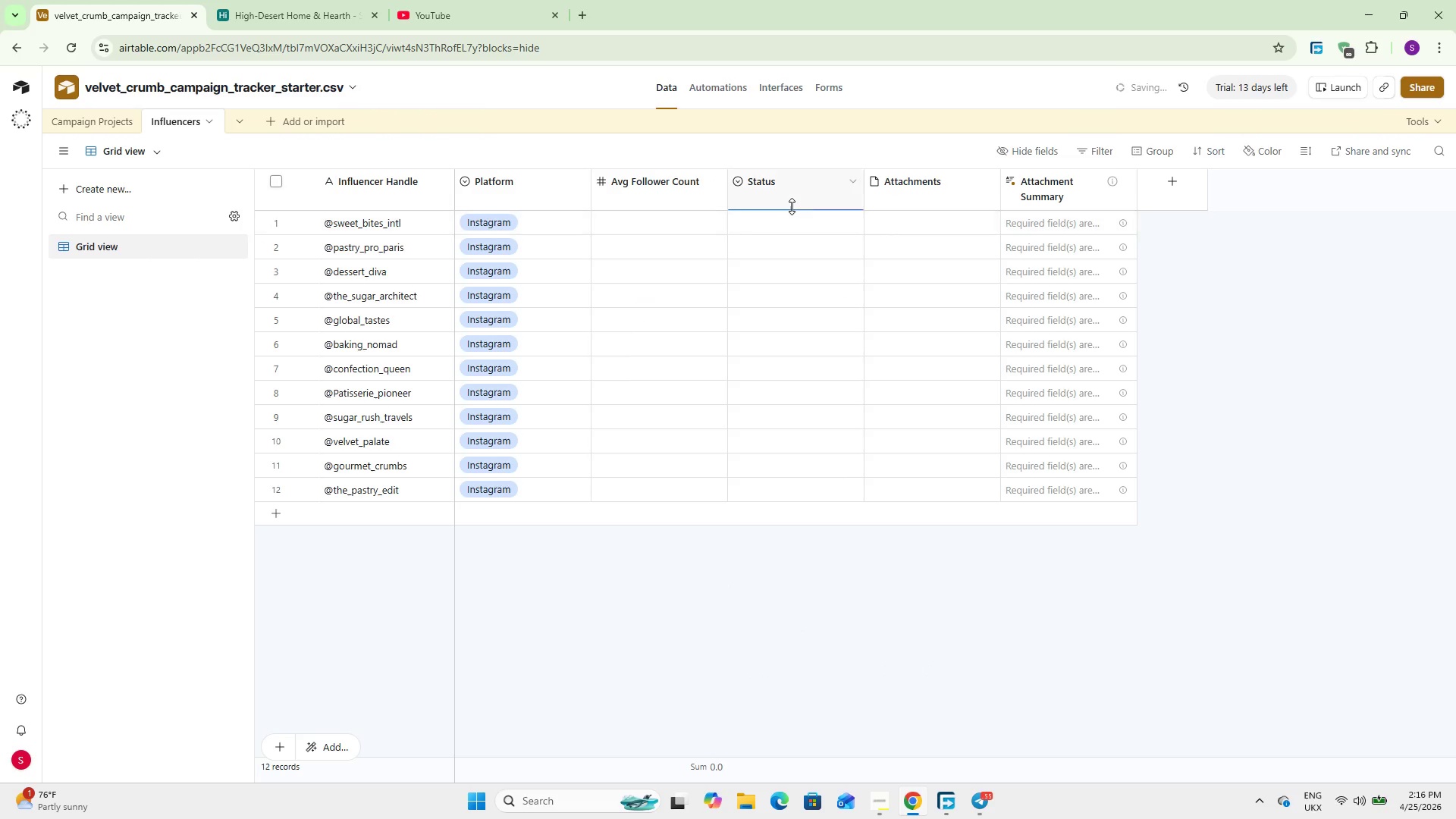 
double_click([790, 196])
 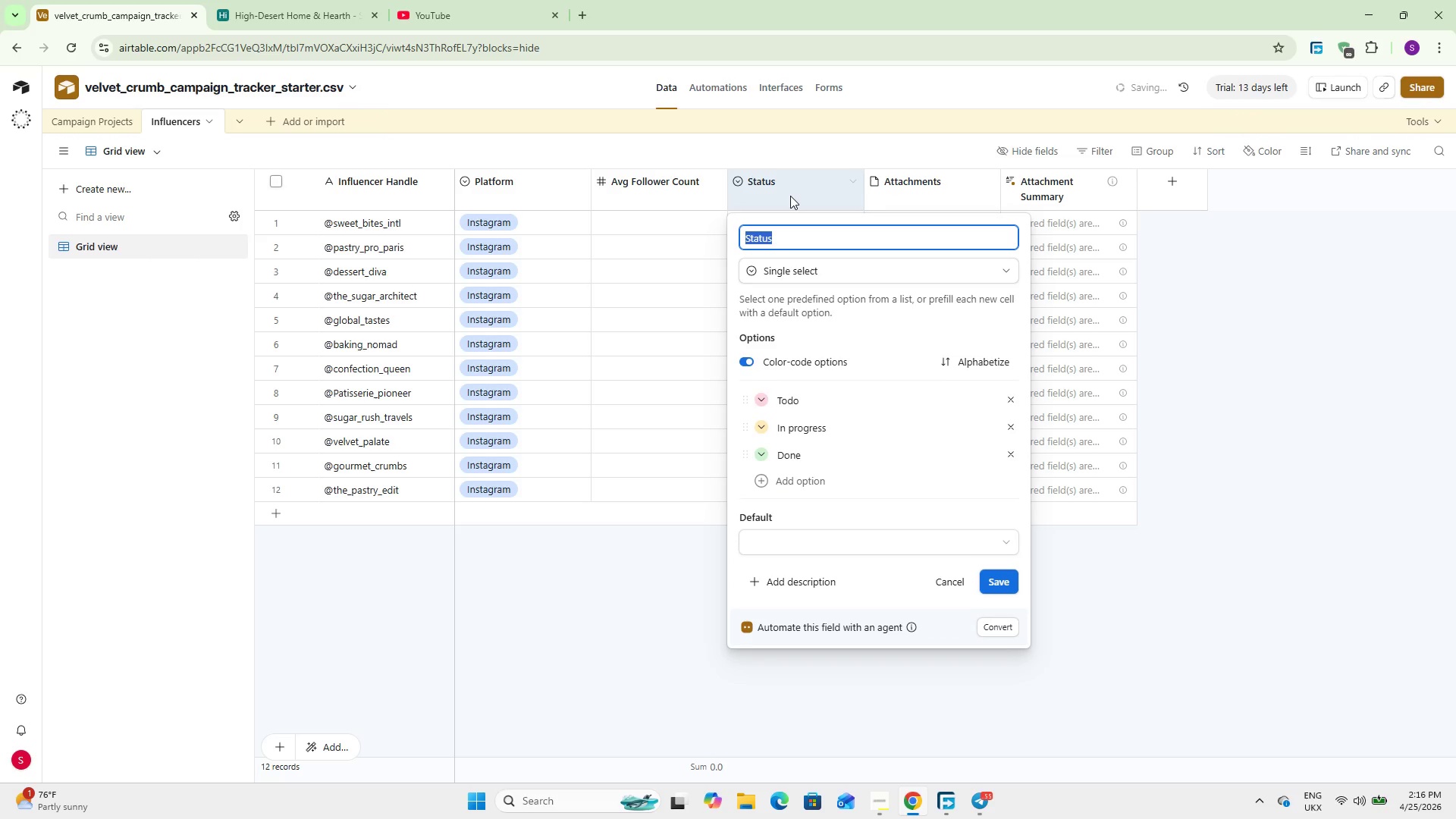 
type(AV)
key(Backspace)
type(vg Engagement Rate)
 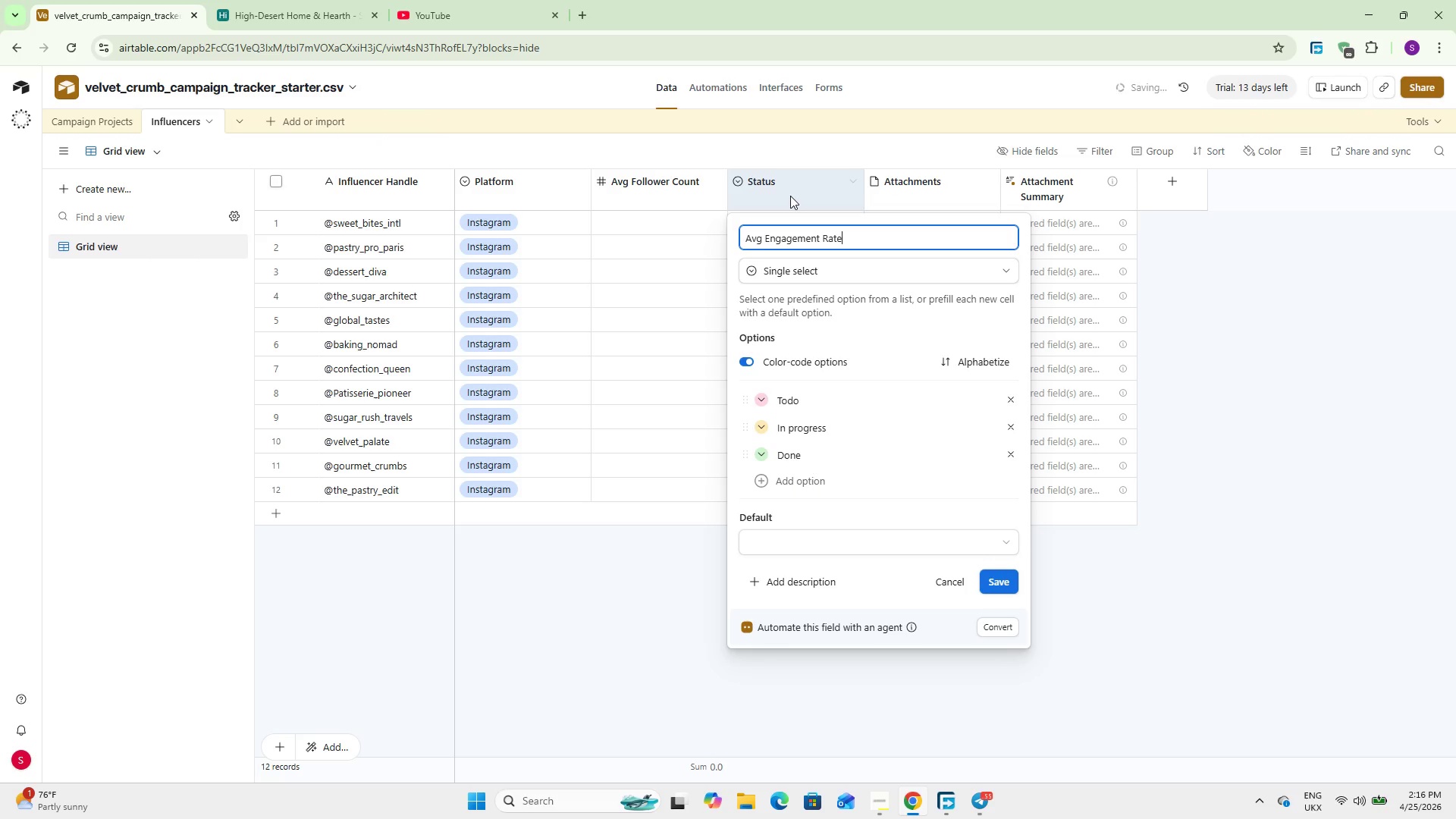 
double_click([1009, 403])
 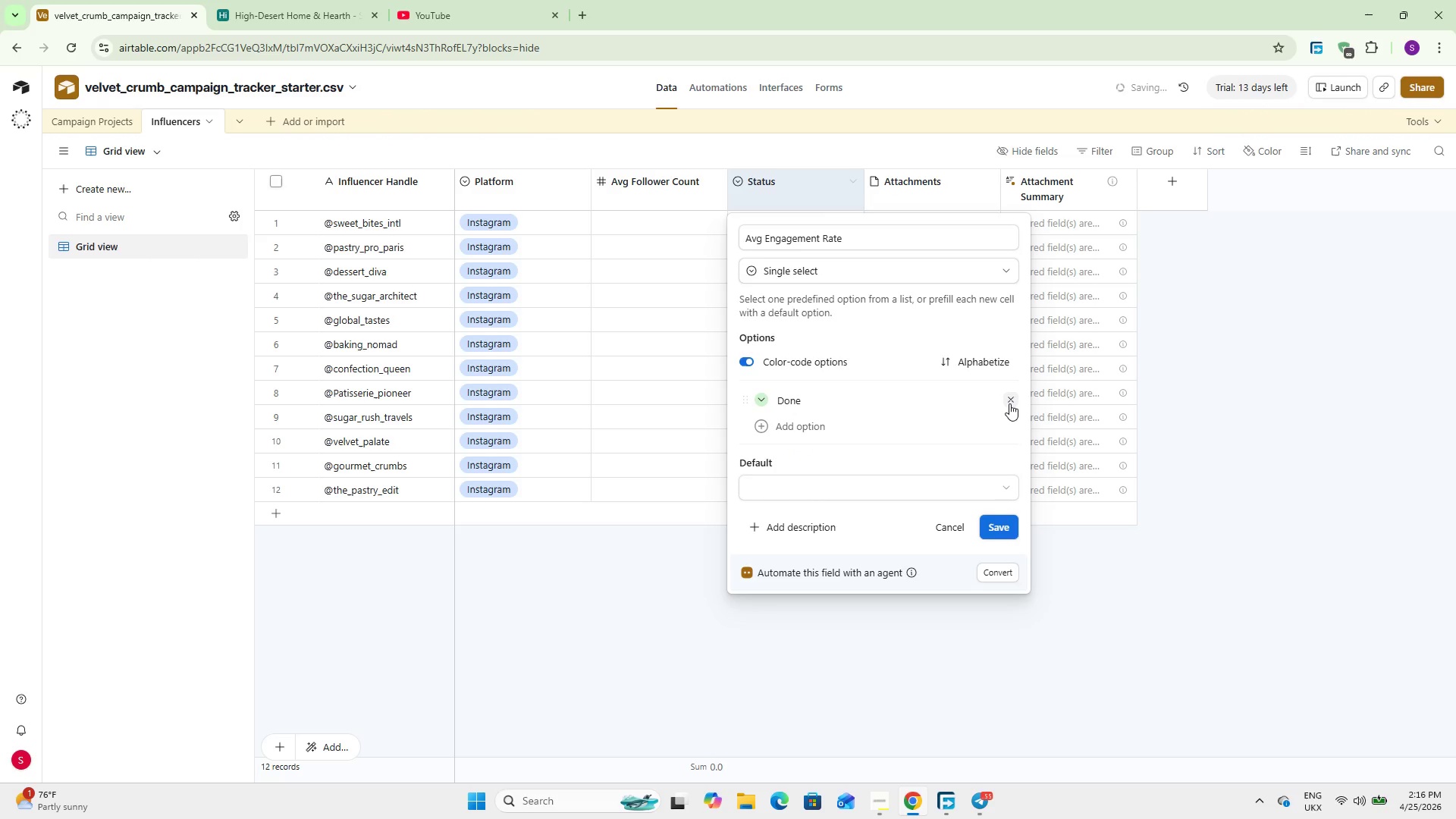 
triple_click([1009, 403])
 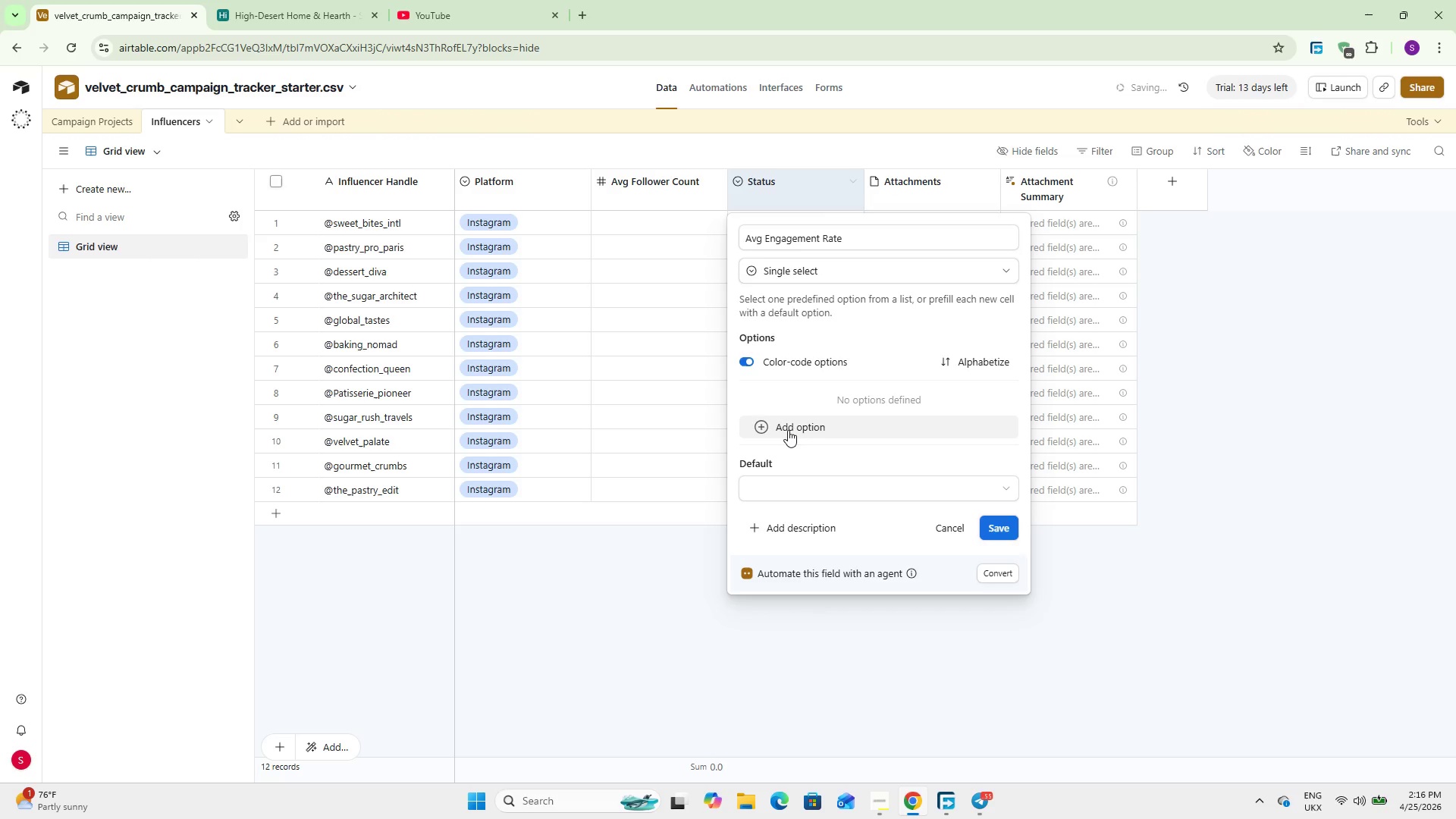 
left_click([786, 430])
 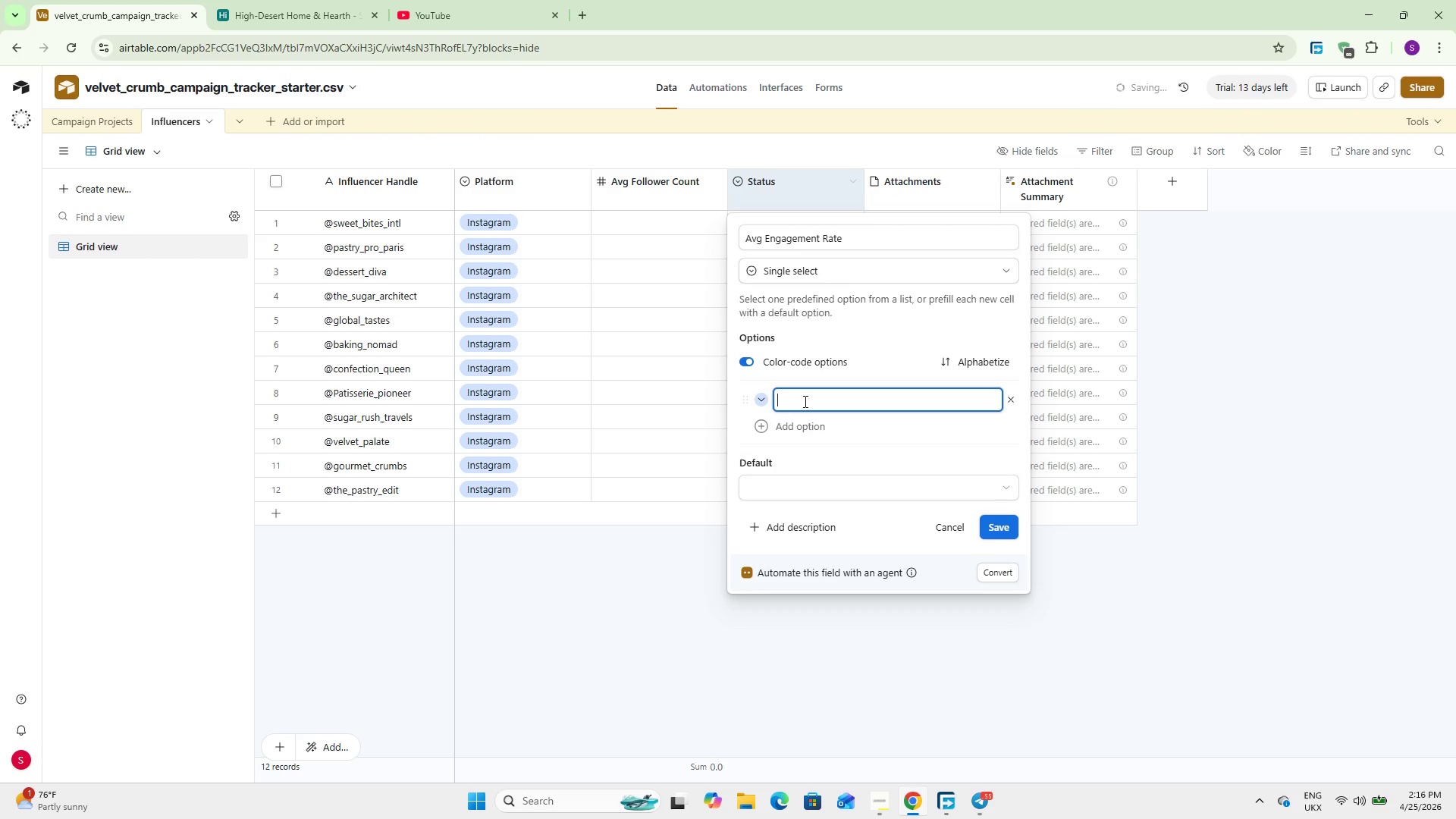 
wait(12.64)
 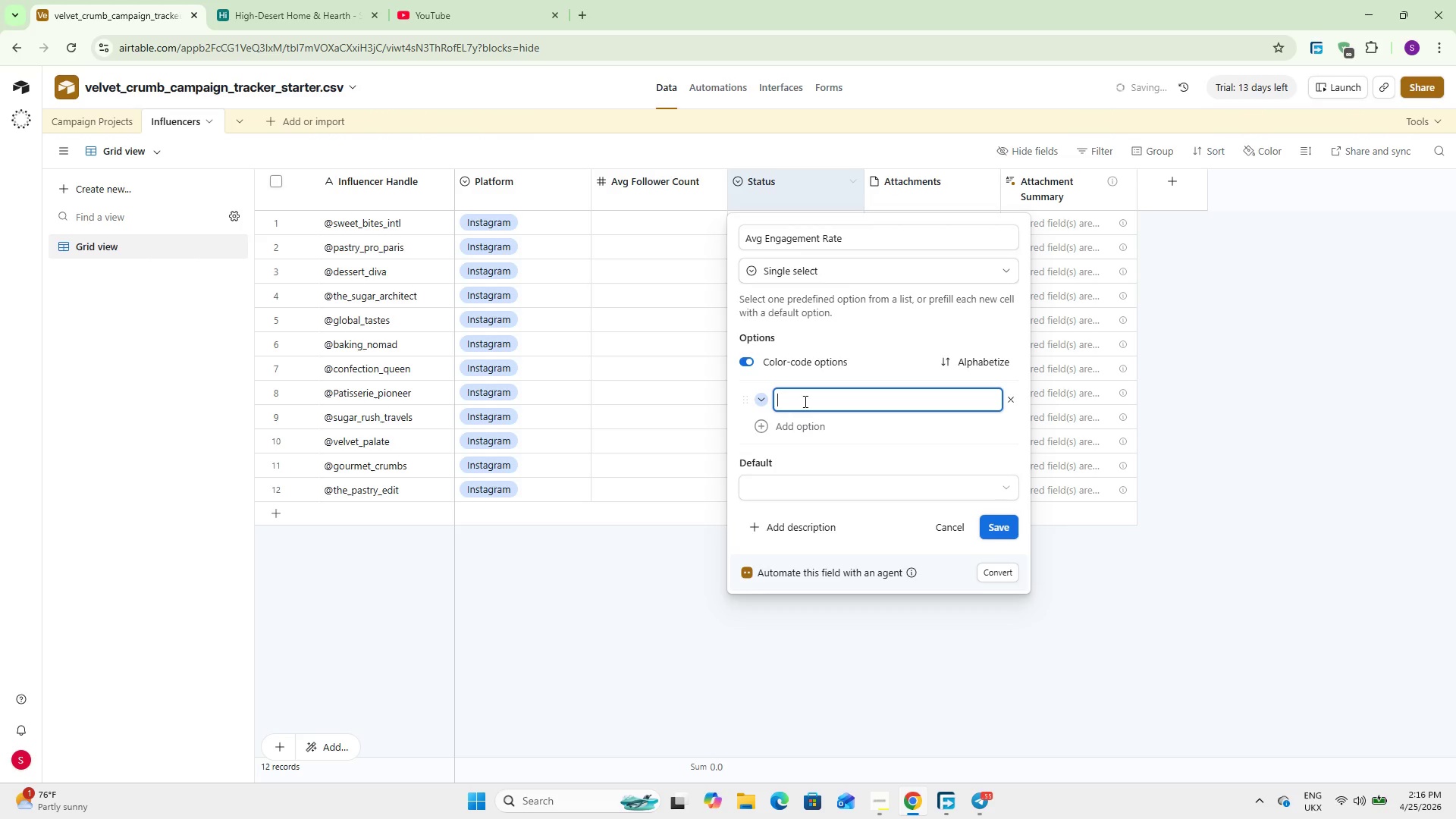 
left_click([816, 270])
 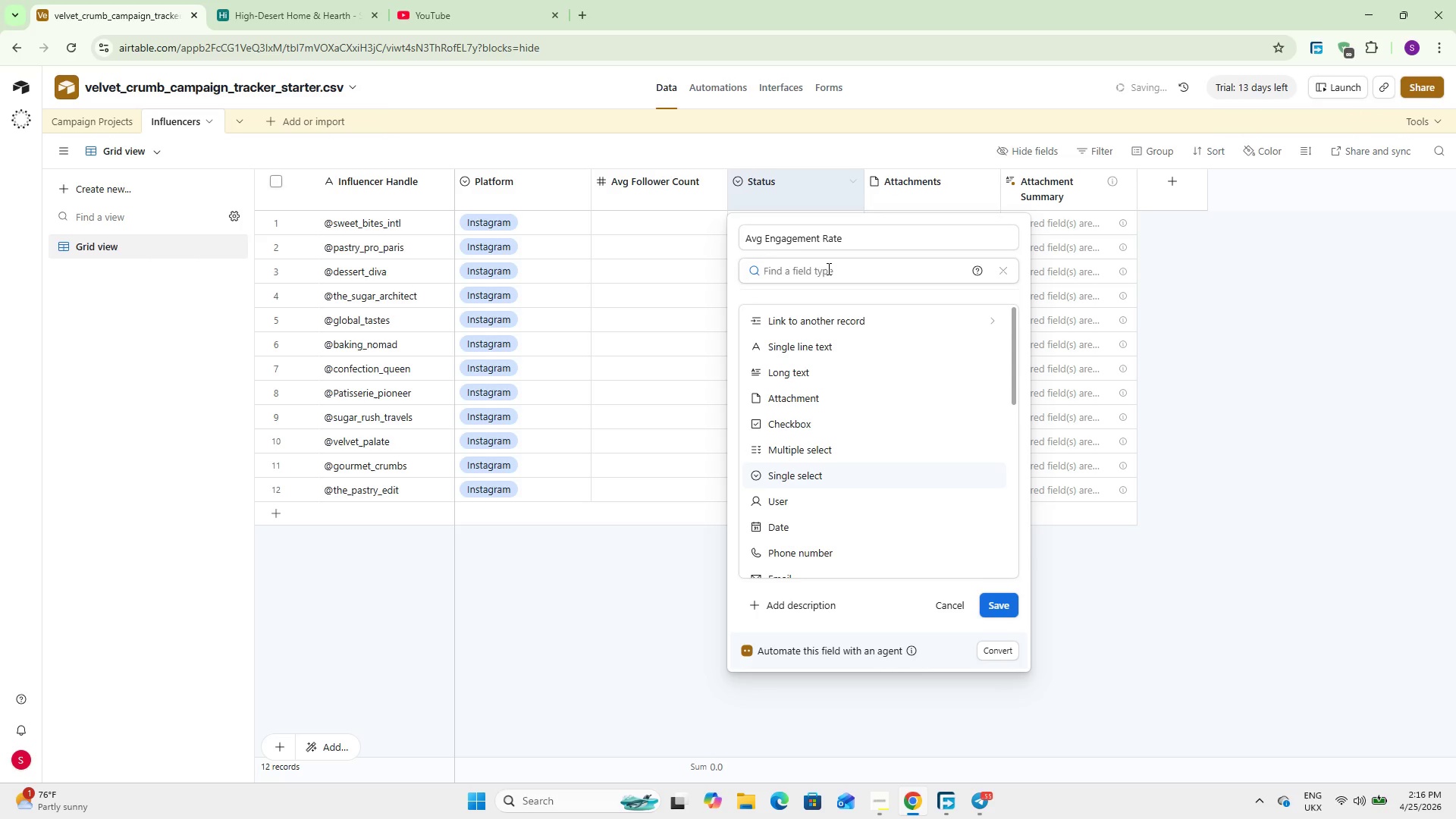 
type(nu)
 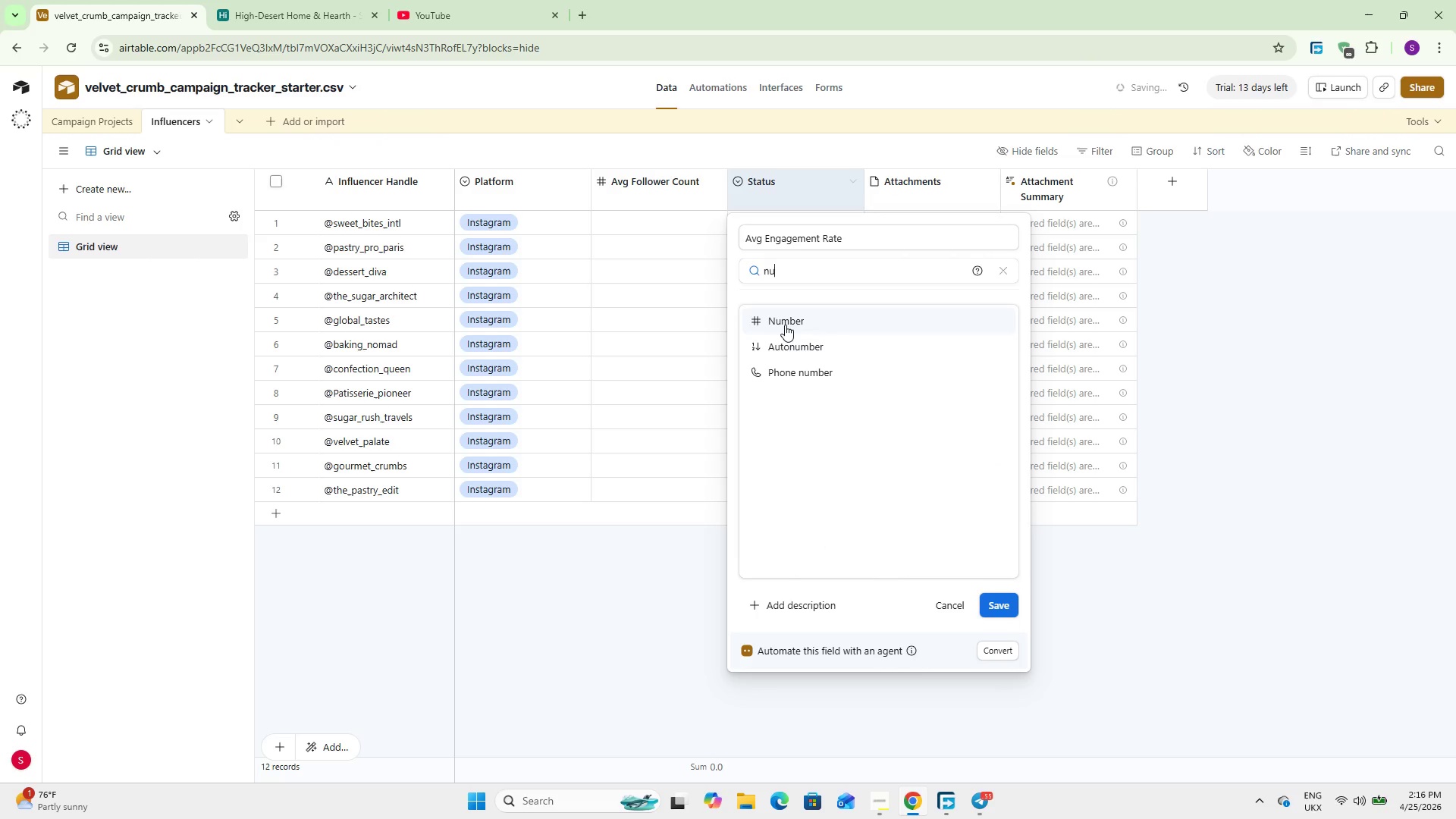 
left_click([787, 316])
 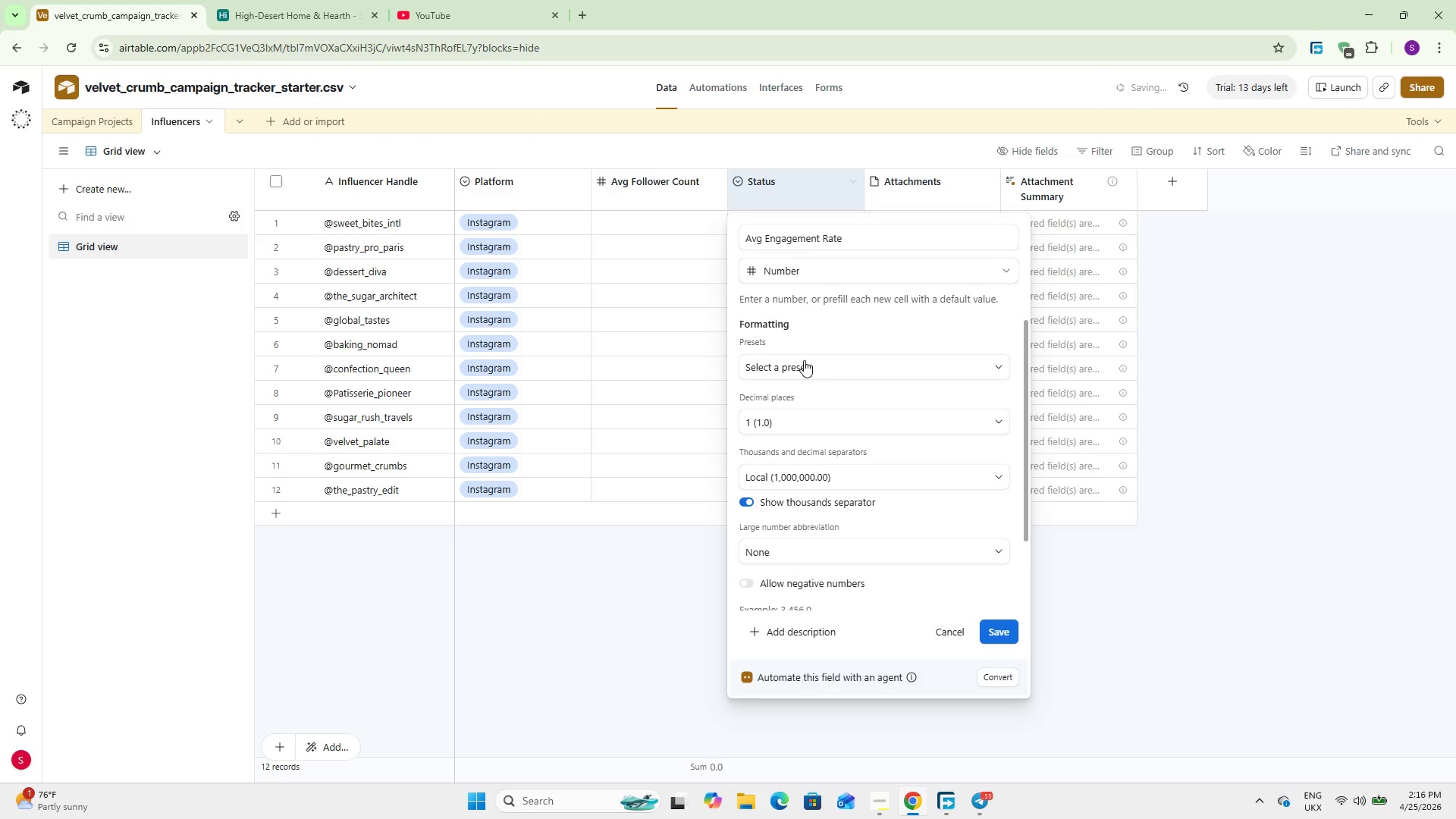 
double_click([822, 407])
 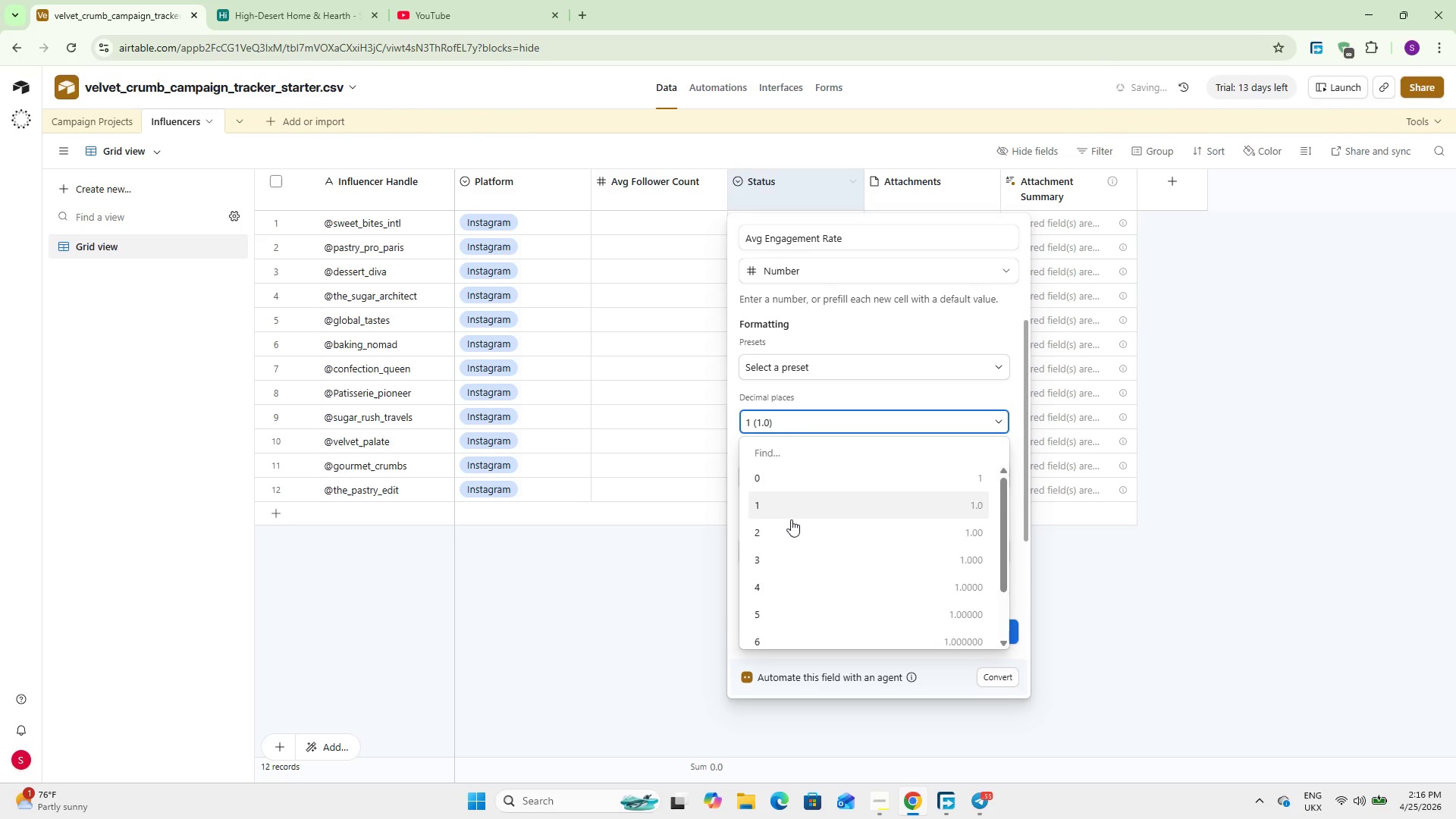 
left_click([791, 524])
 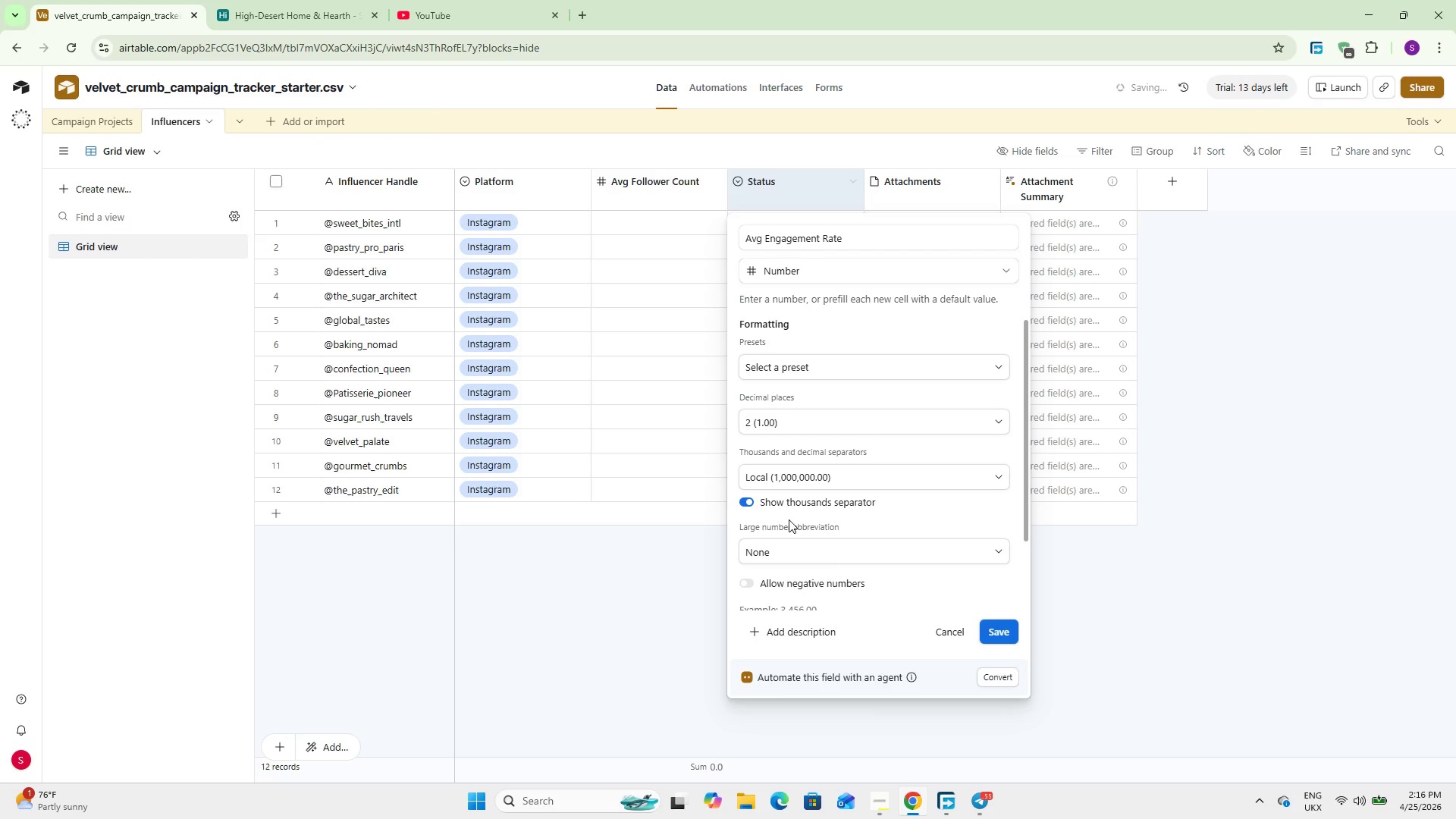 
left_click([1007, 630])
 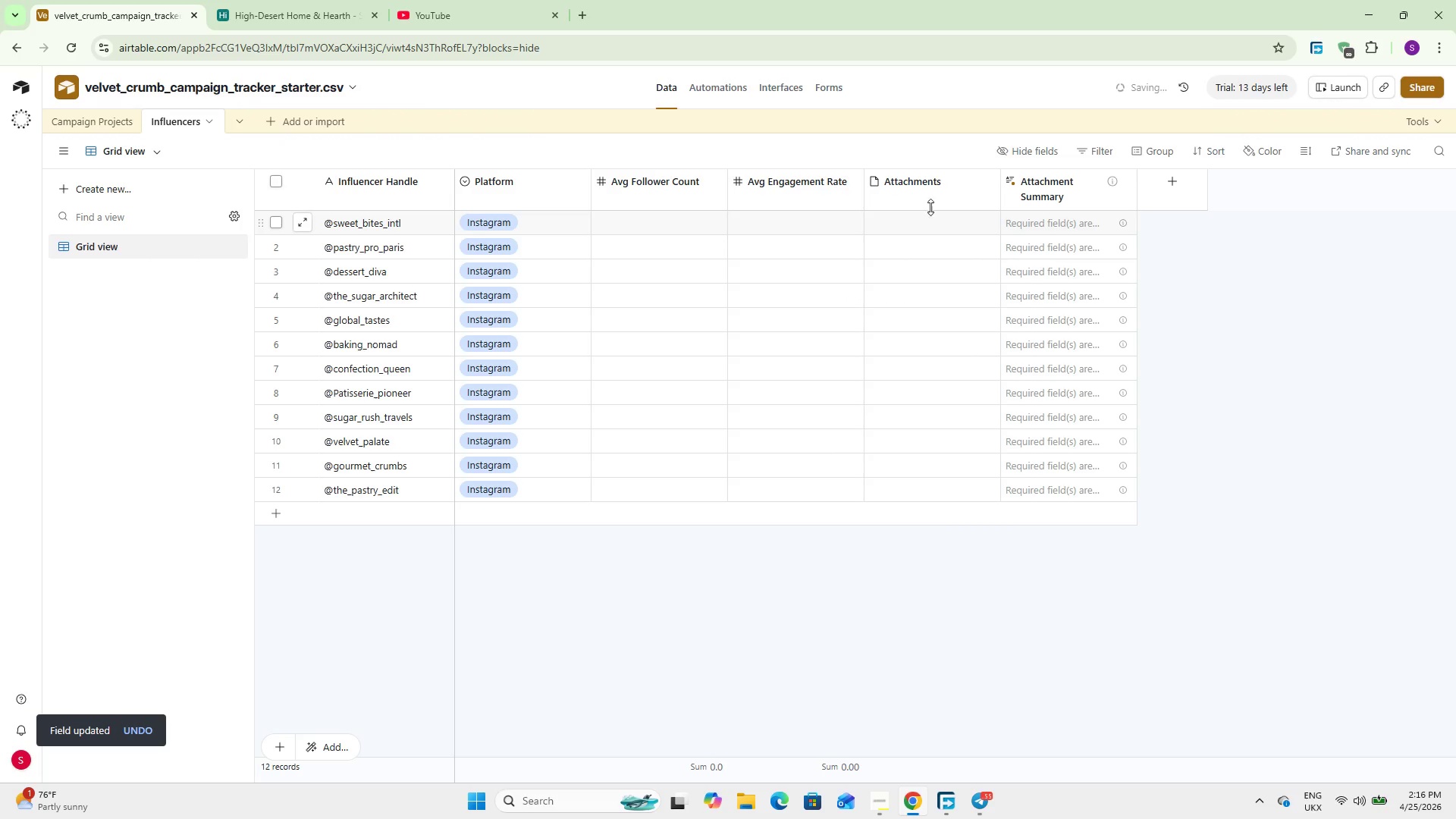 
wait(6.84)
 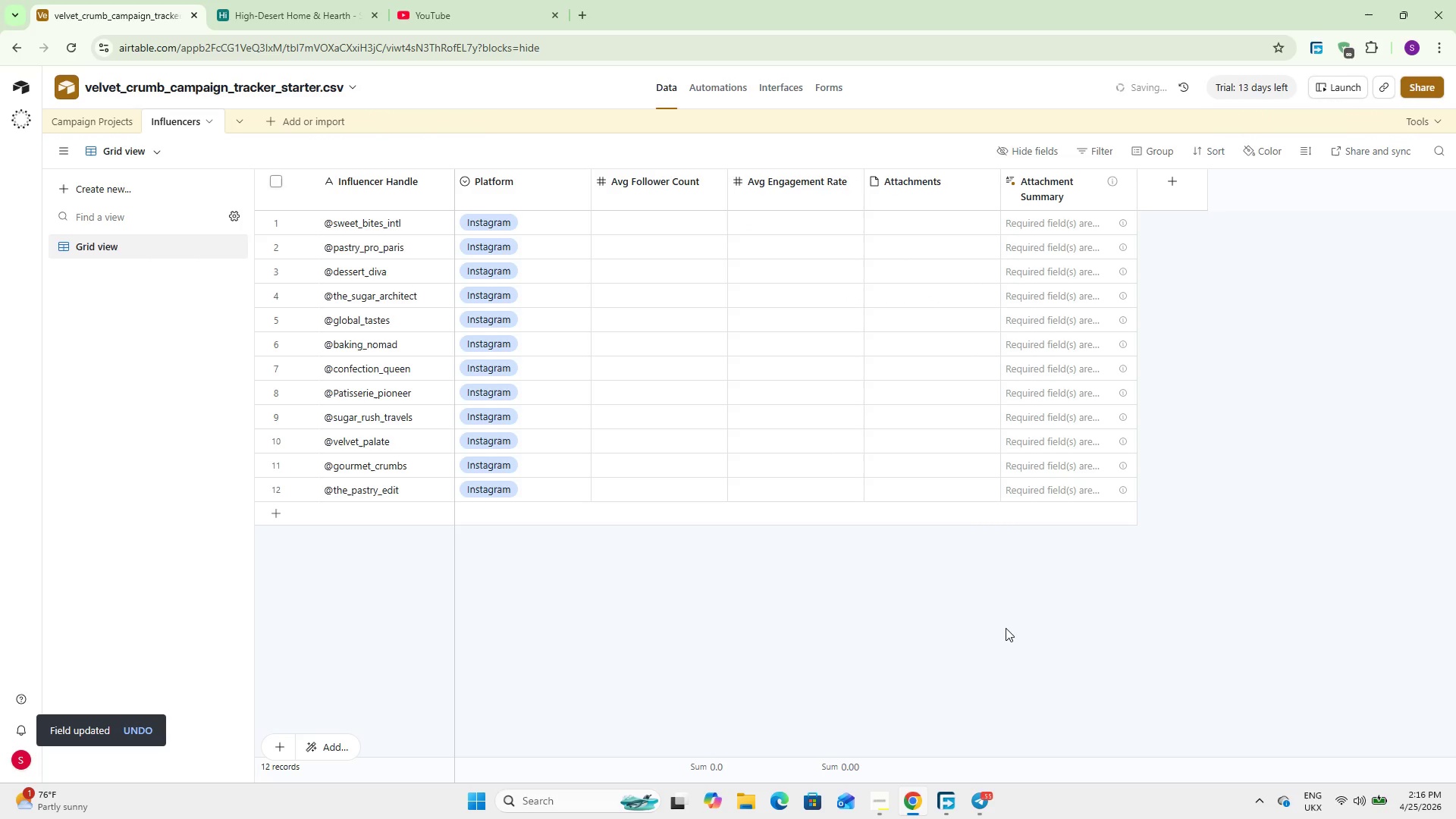 
left_click([1034, 714])
 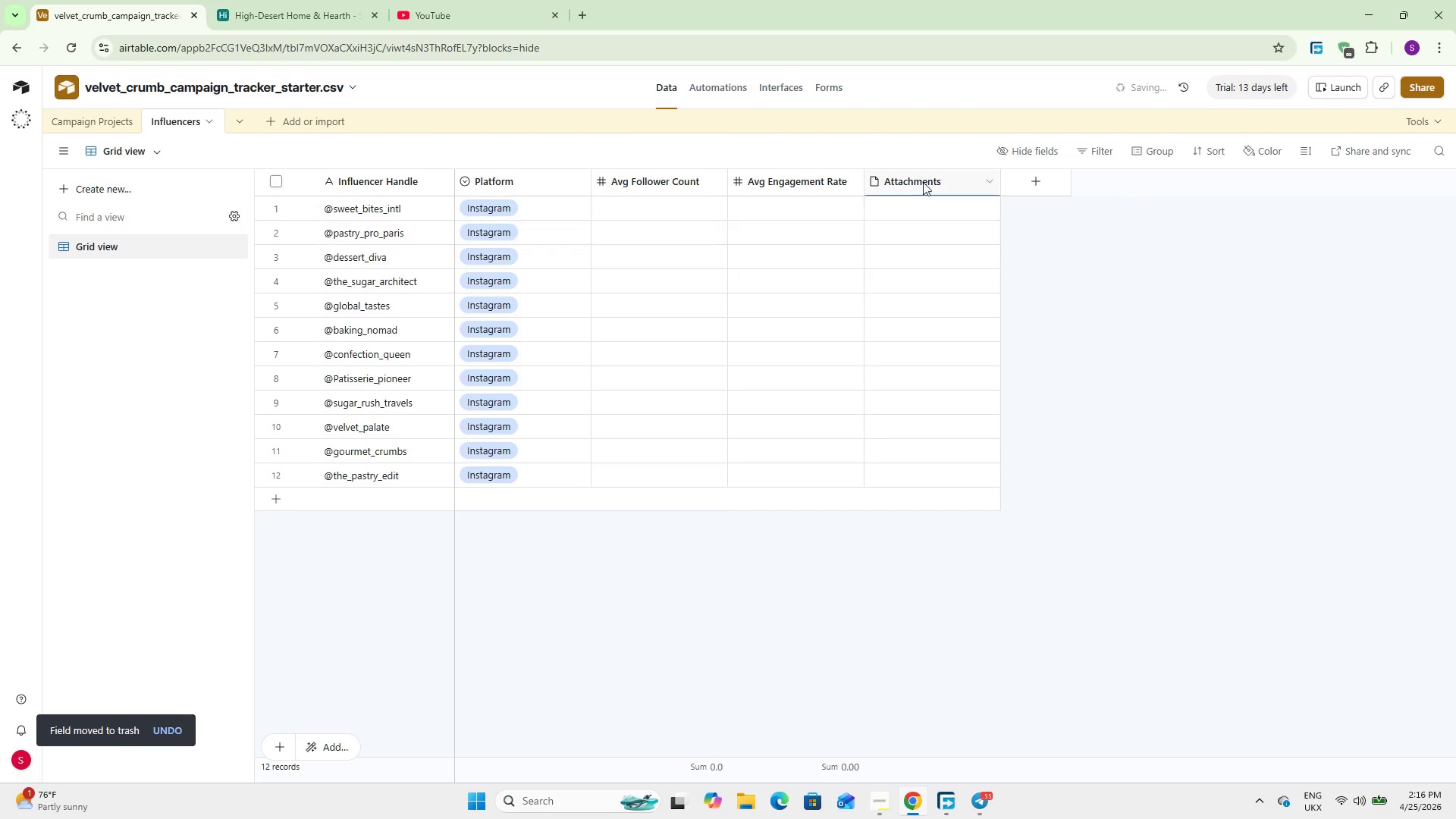 
double_click([924, 181])
 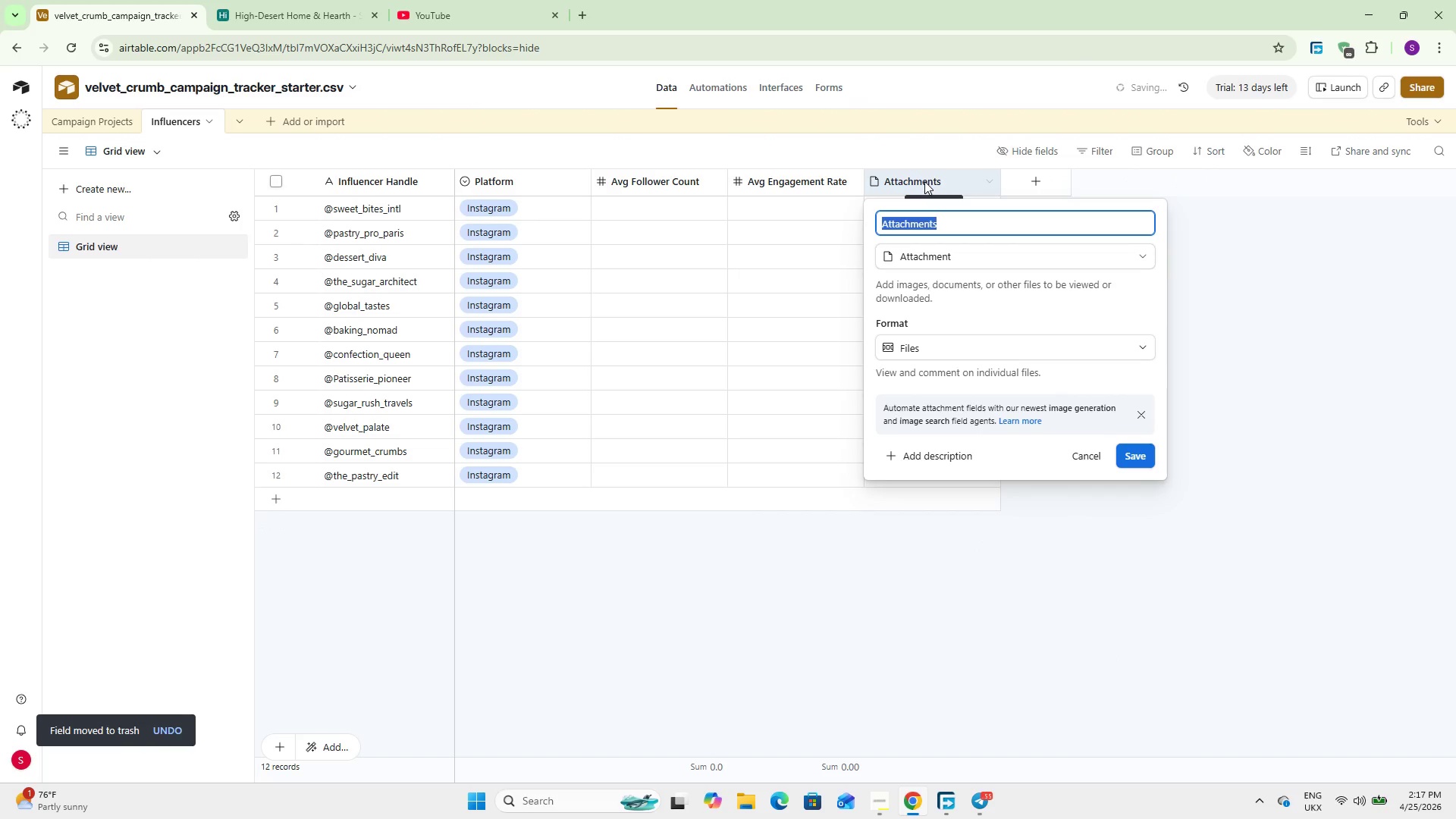 
key(Backspace)
type(Total Campaigns)
 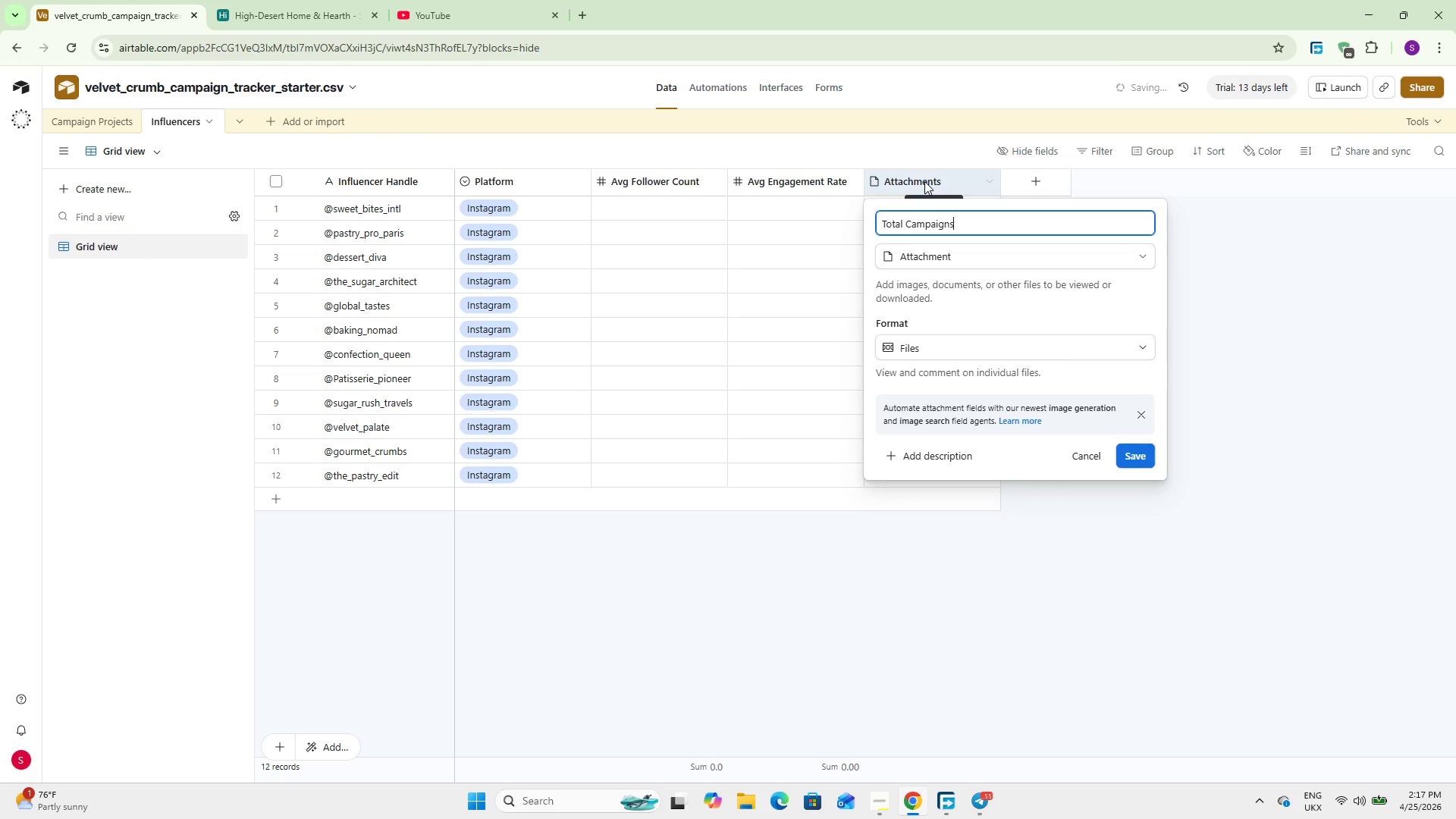 
left_click([959, 262])
 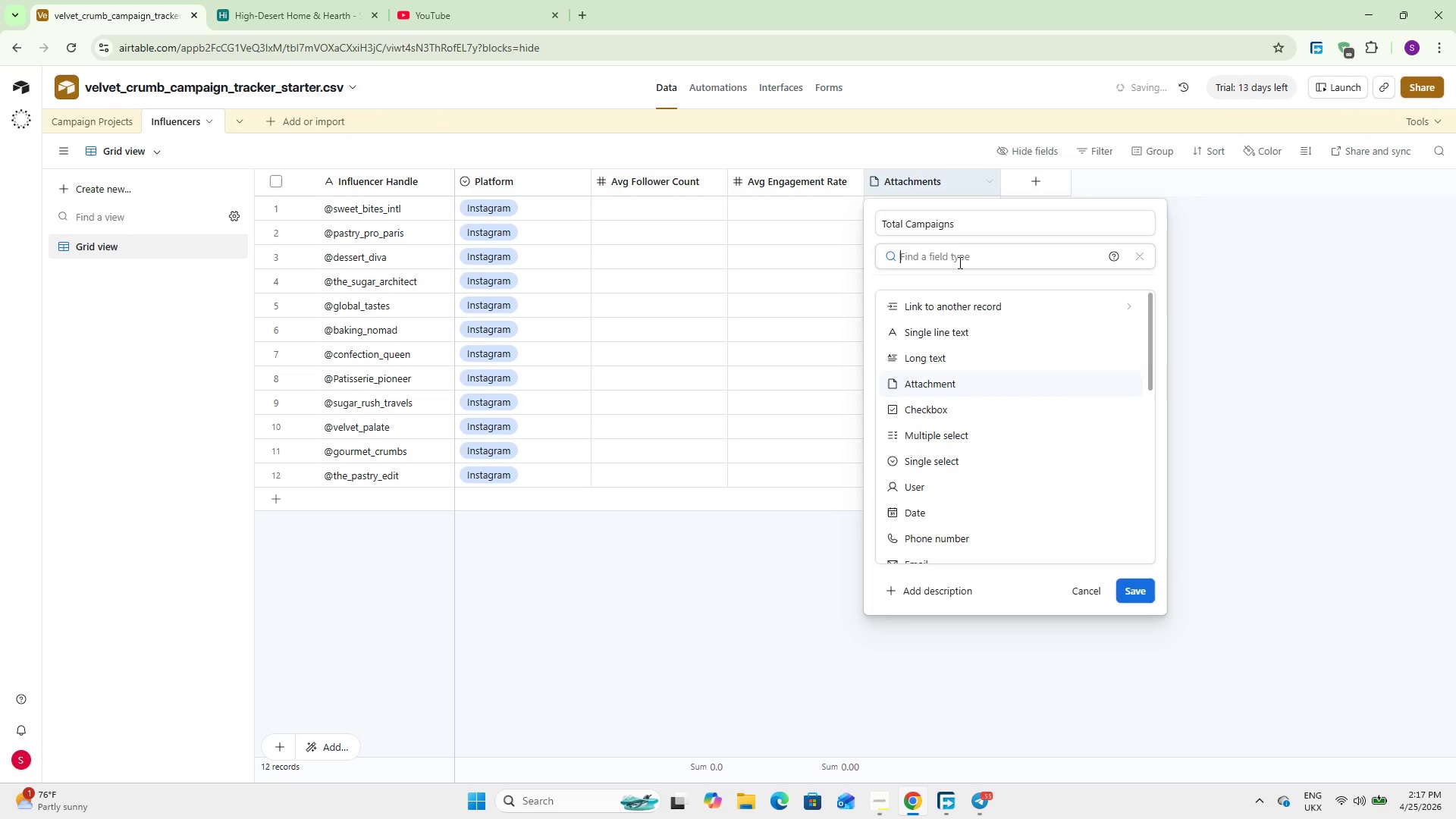 
type(Number)
 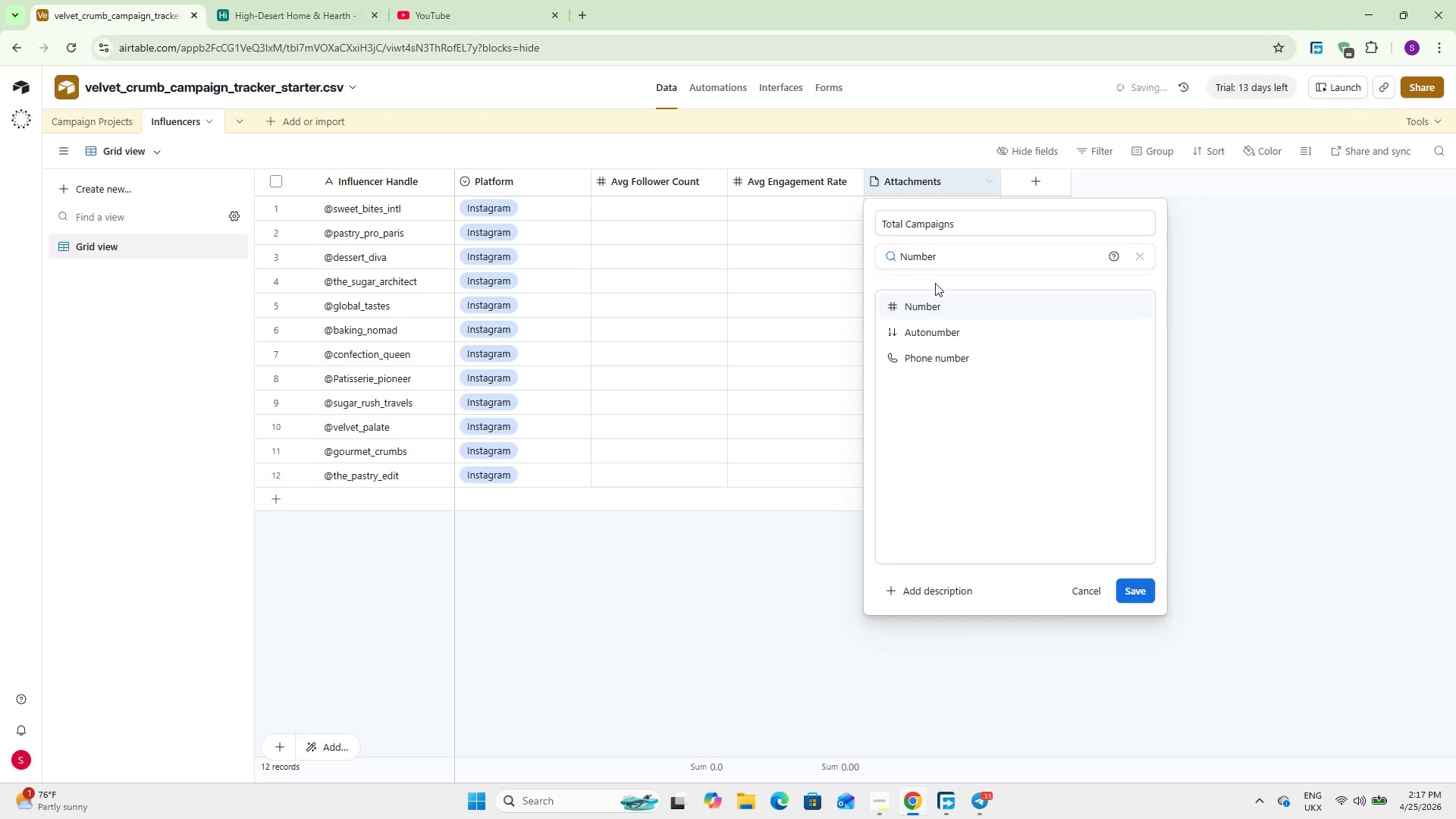 
left_click([924, 303])
 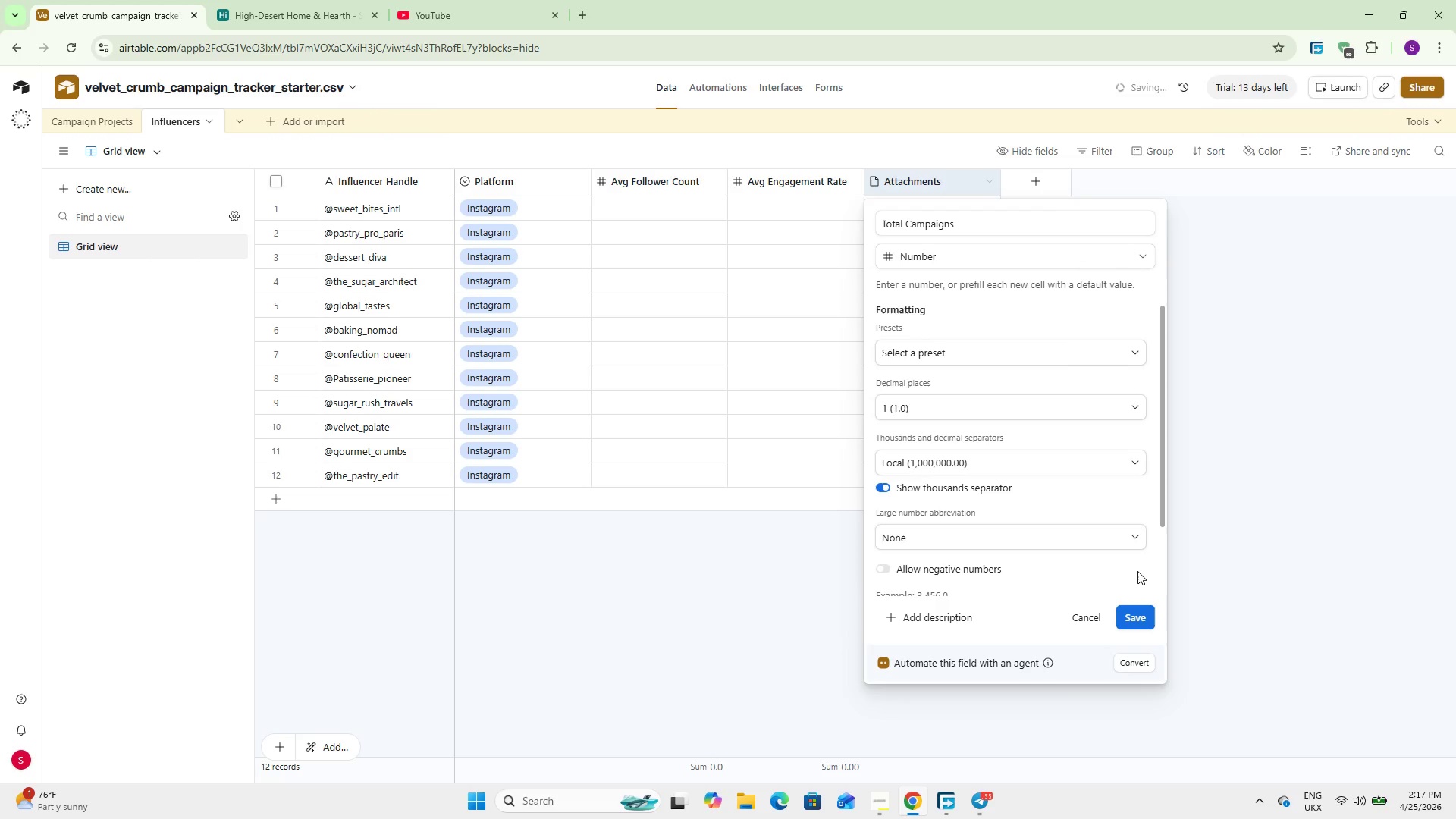 
wait(7.38)
 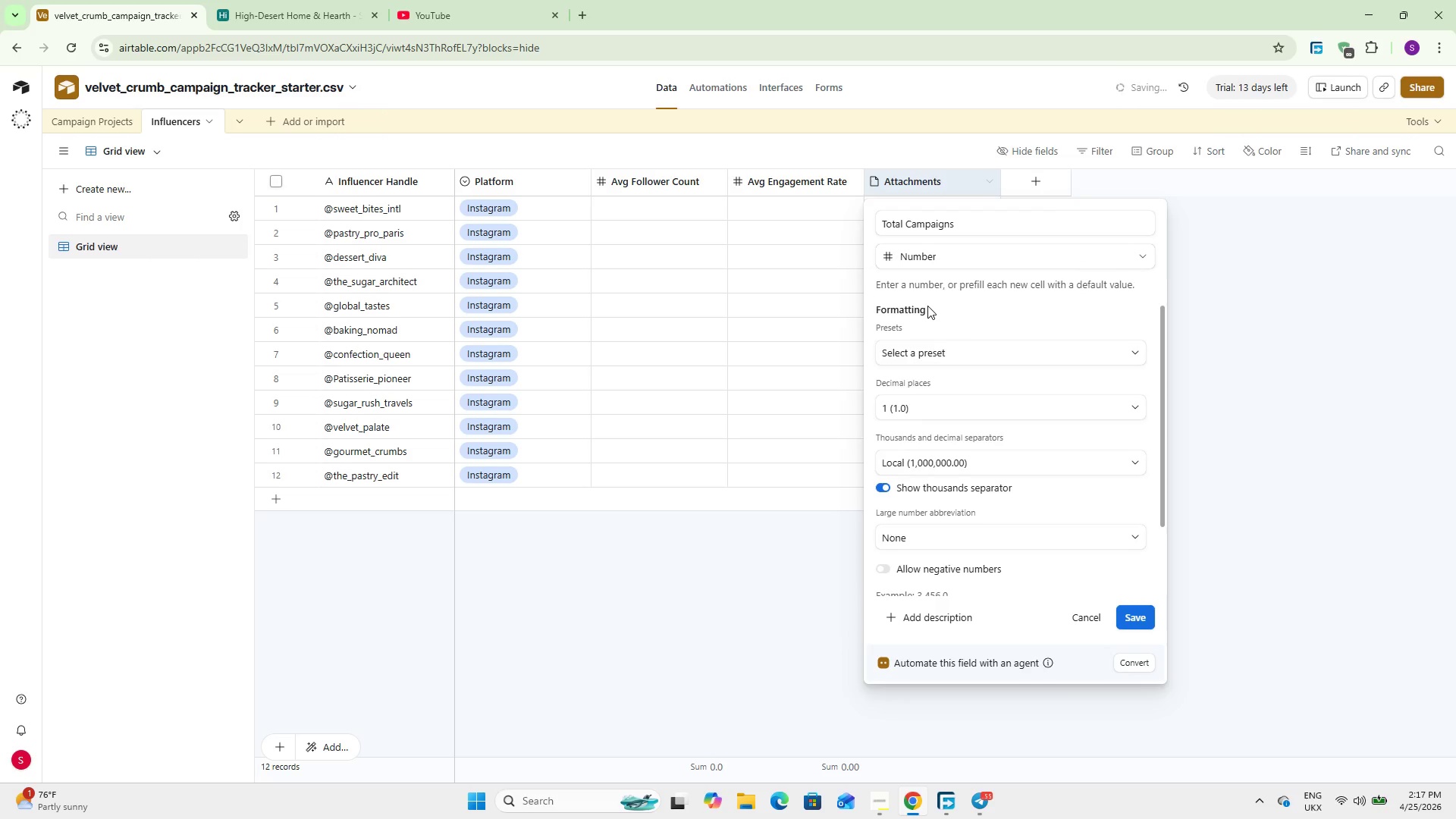 
left_click([1129, 627])
 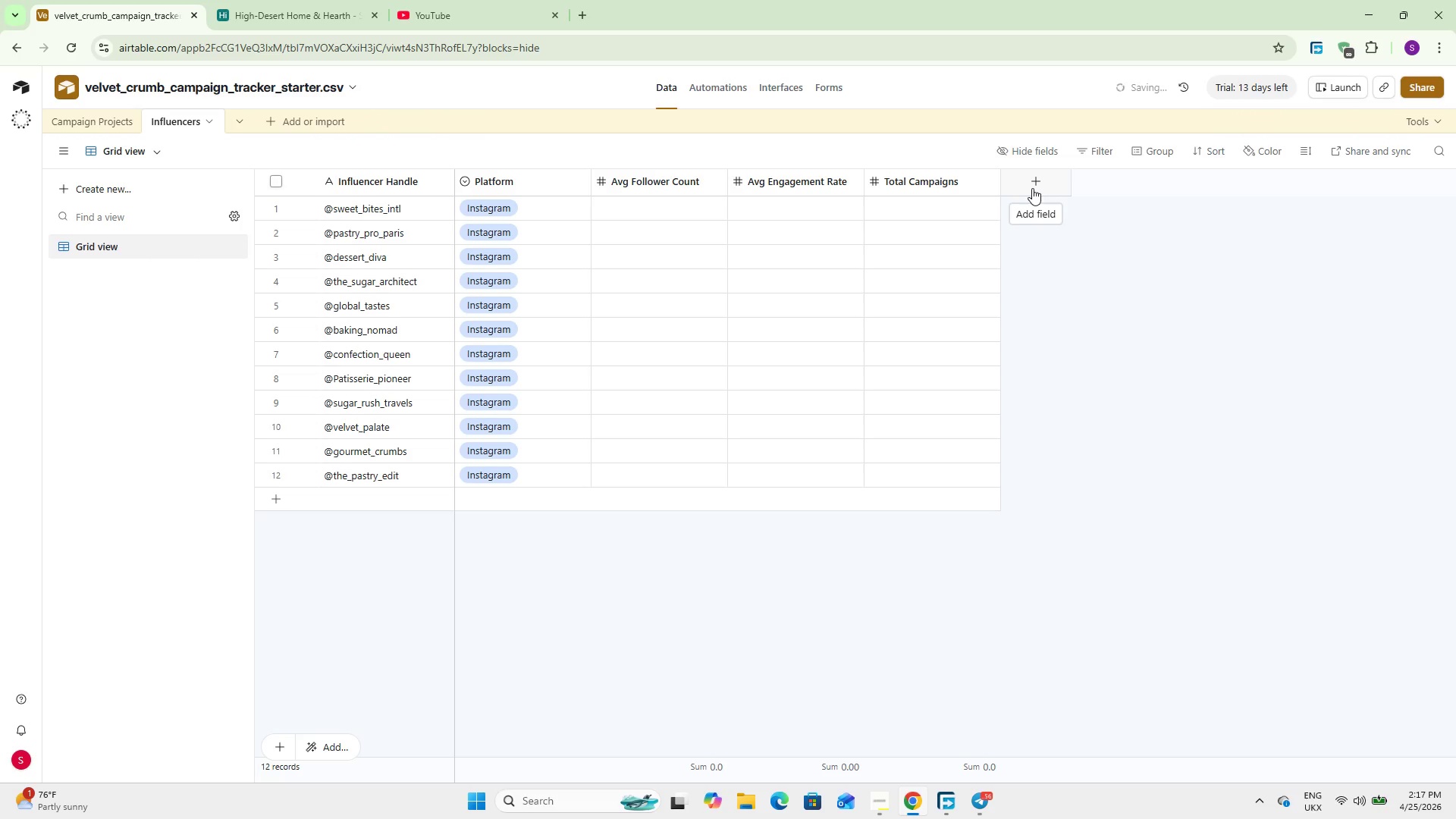 
wait(26.3)
 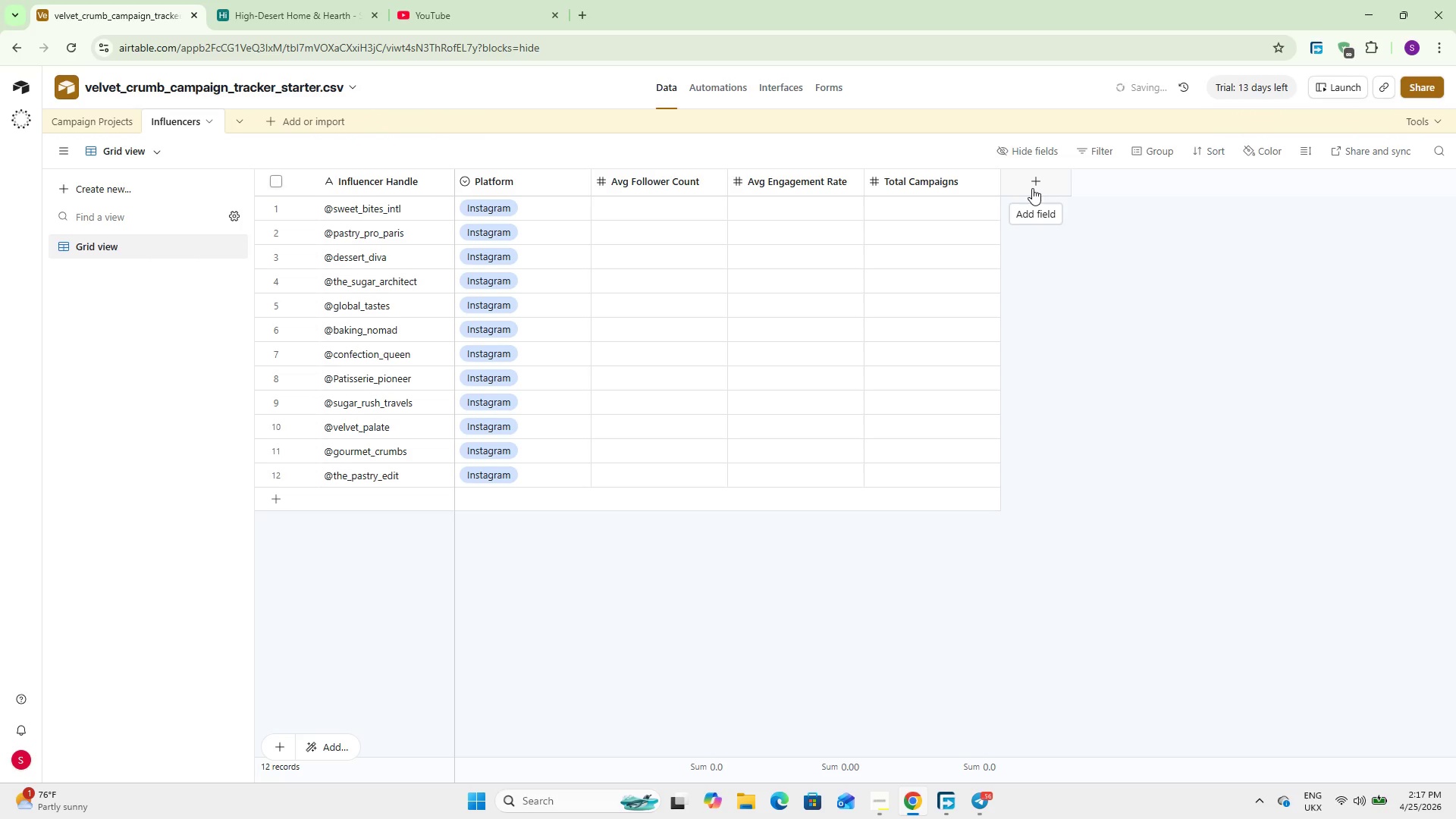 
left_click([1031, 177])
 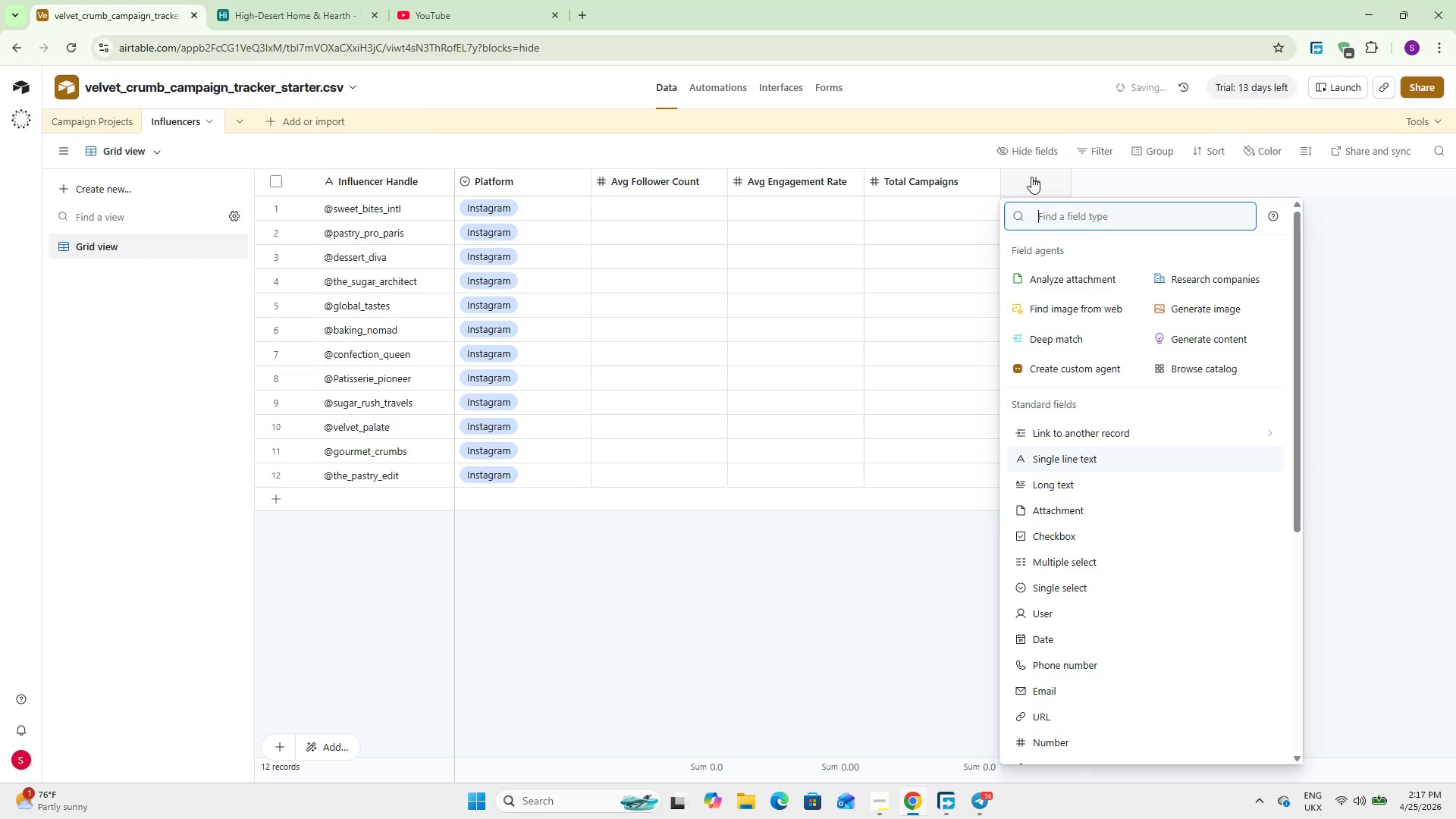 
type(Sing)
 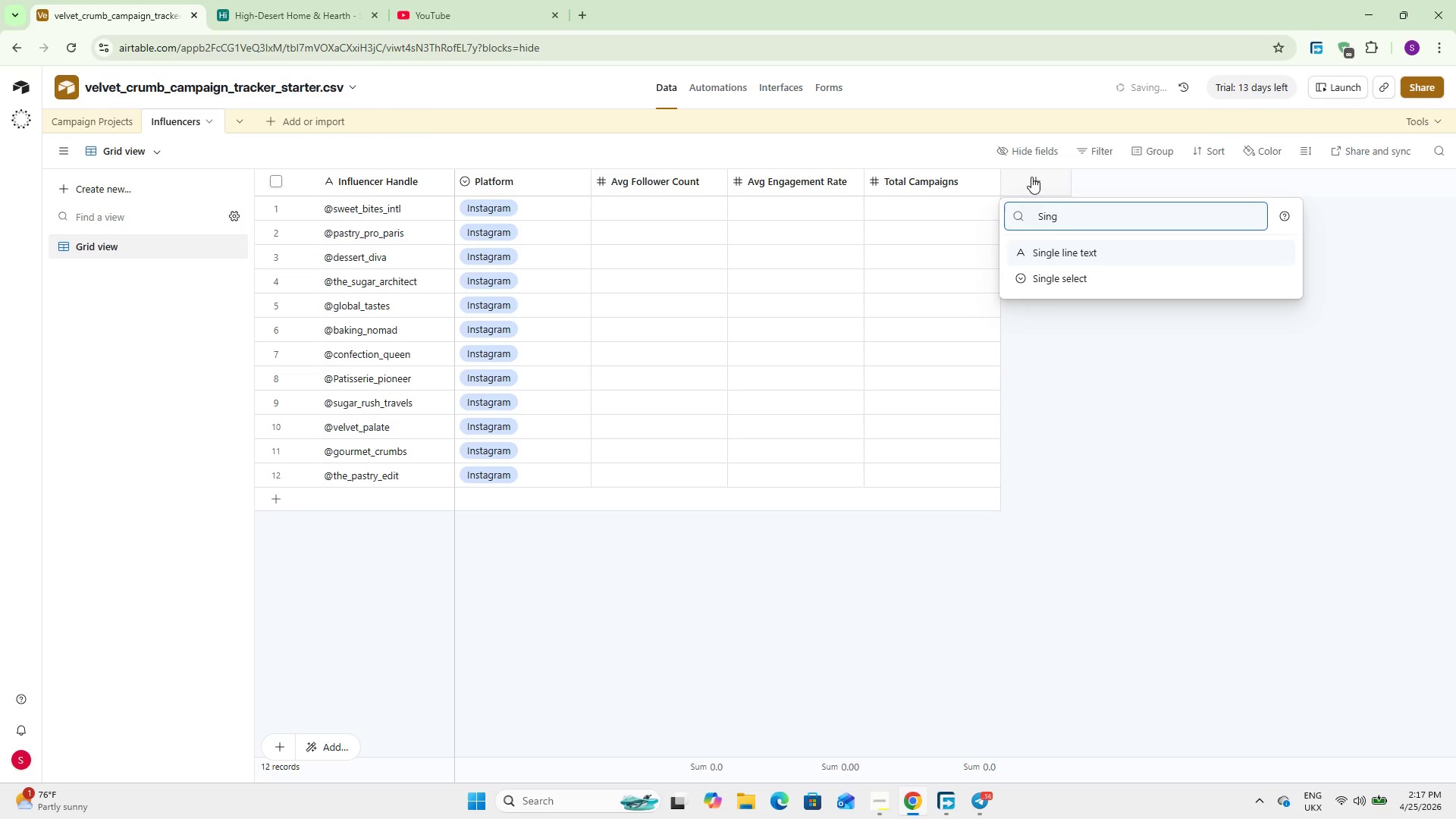 
key(ArrowDown)
 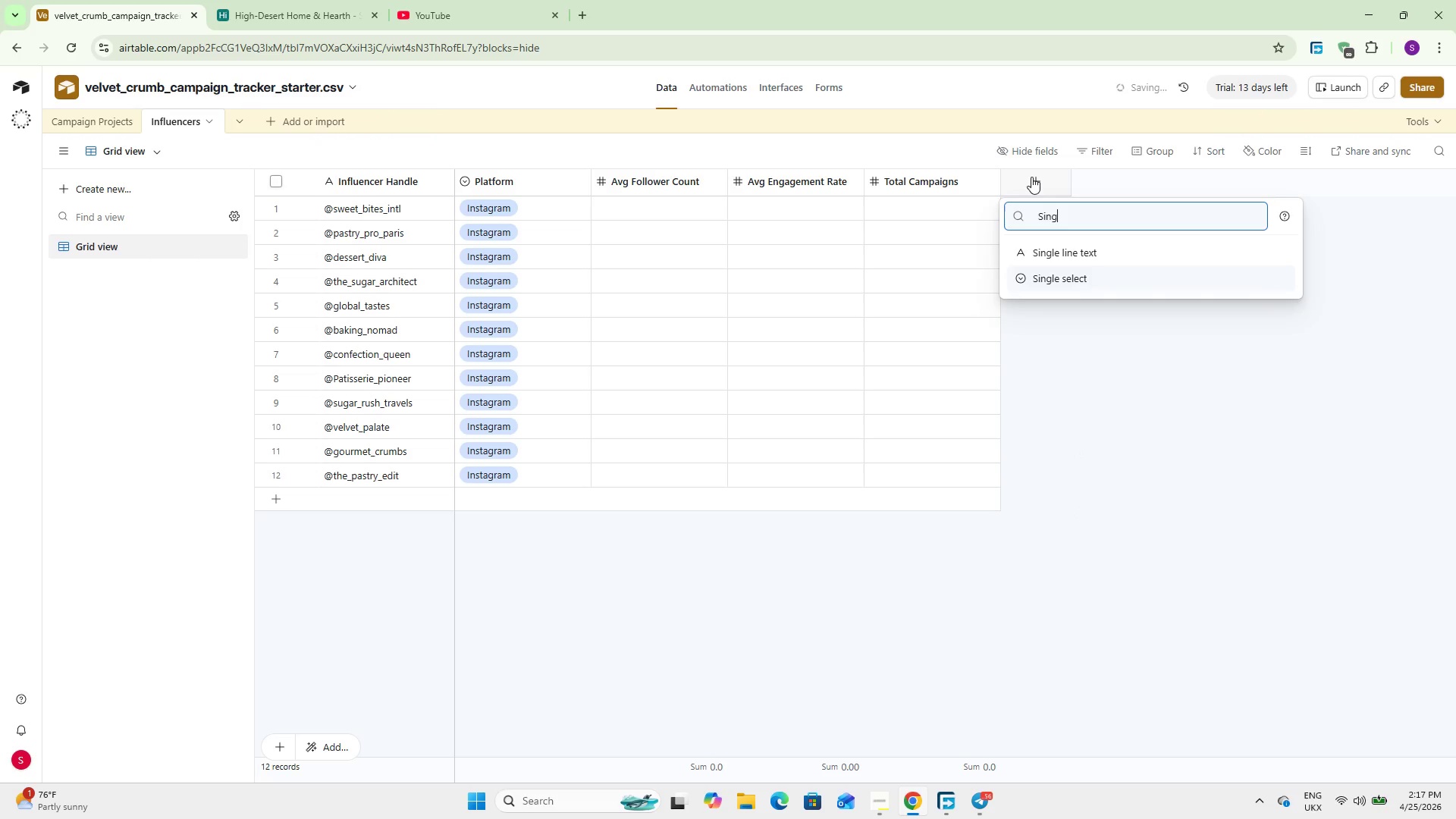 
key(Enter)
 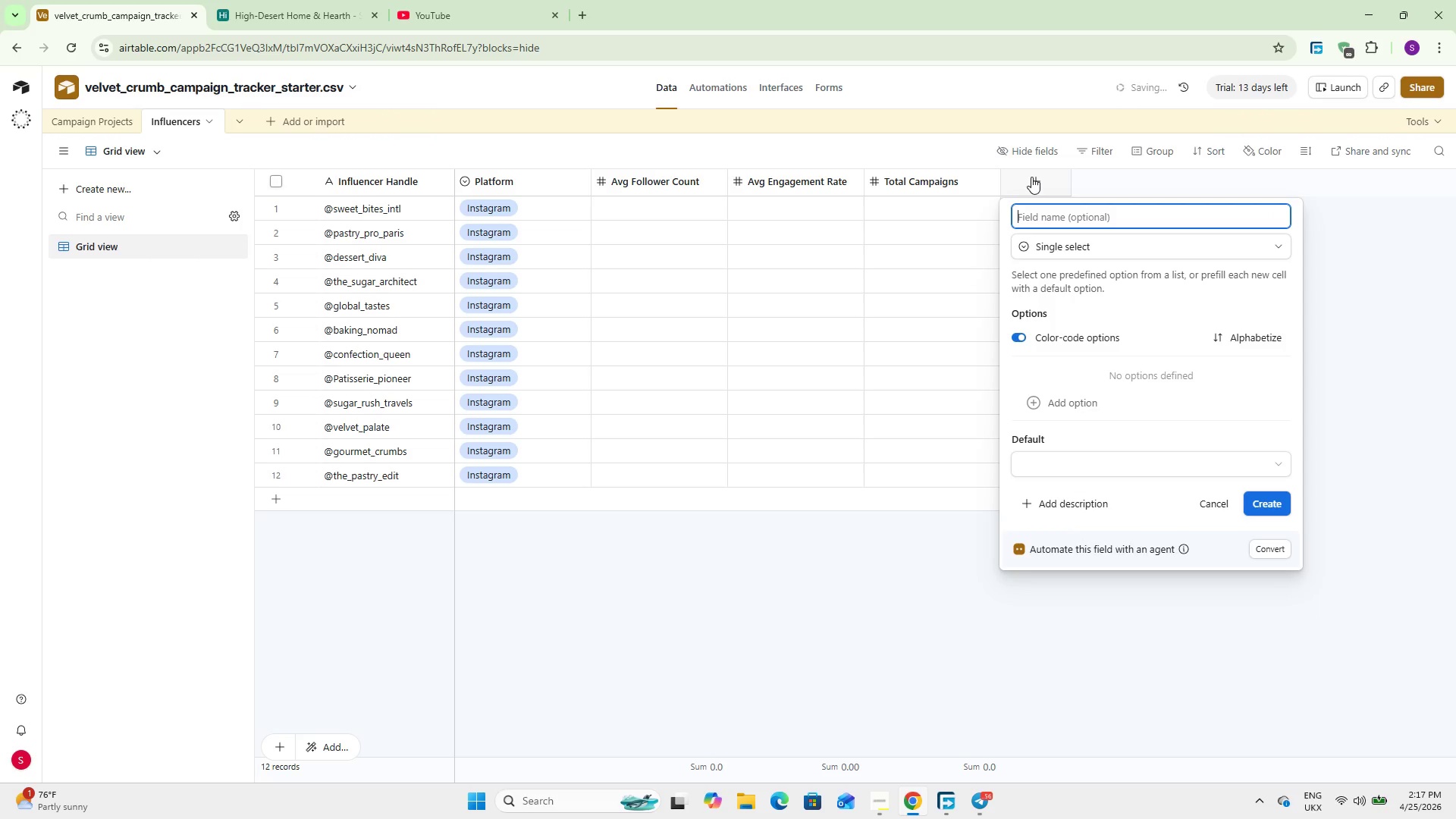 
type(Tier)
 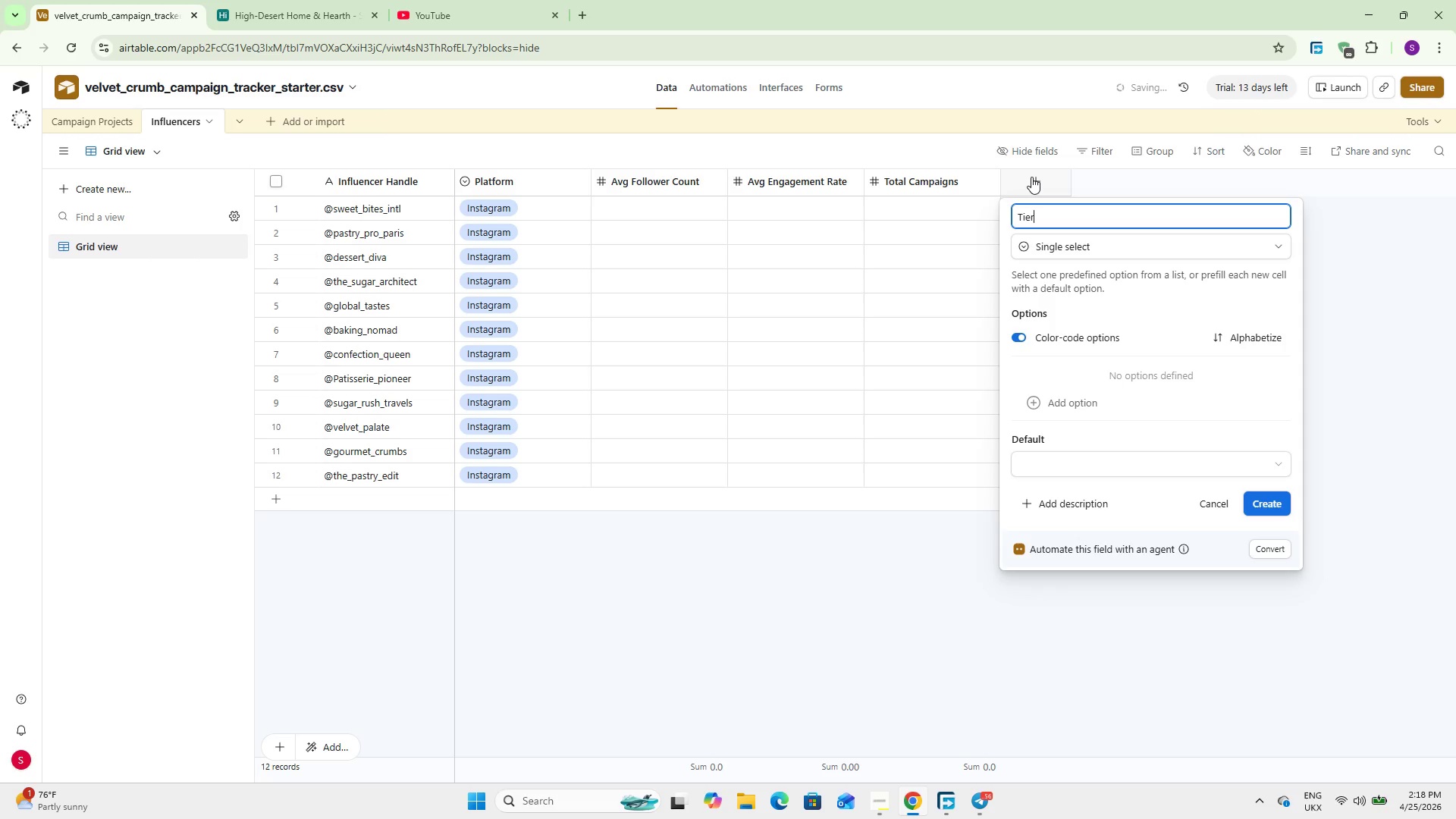 
left_click([1045, 397])
 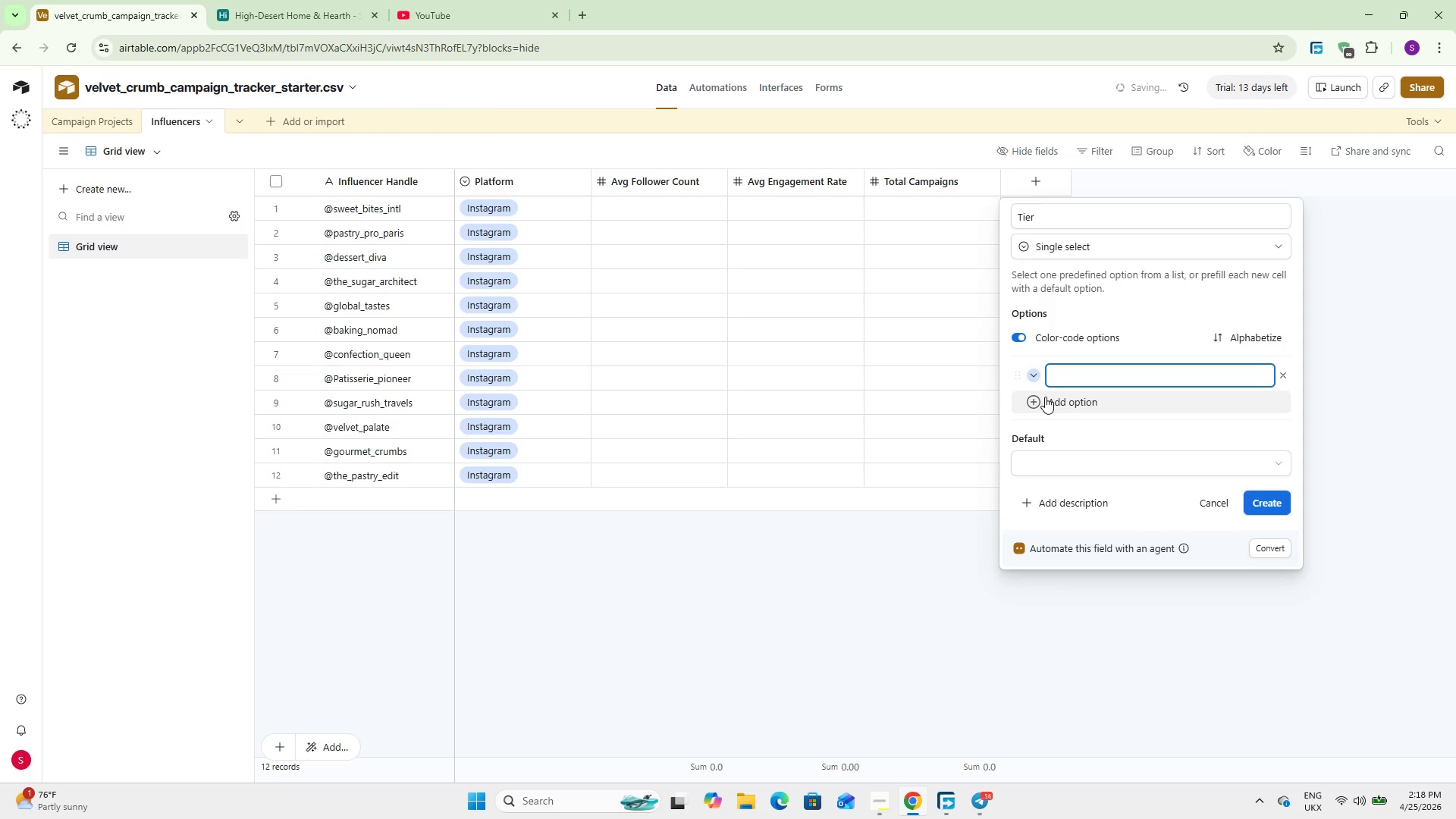 
type(Mega (1M+) - Red)
 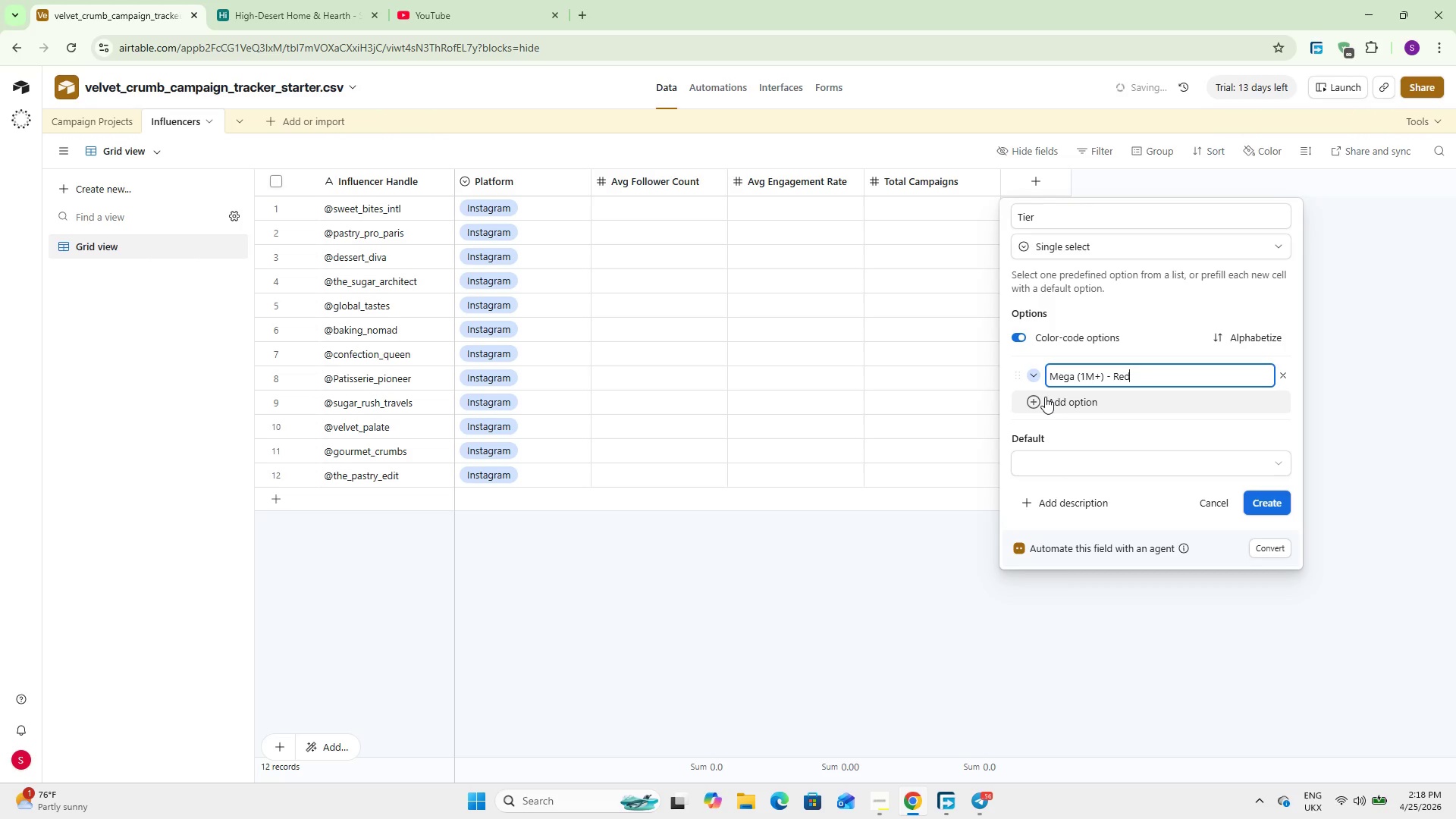 
key(Enter)
 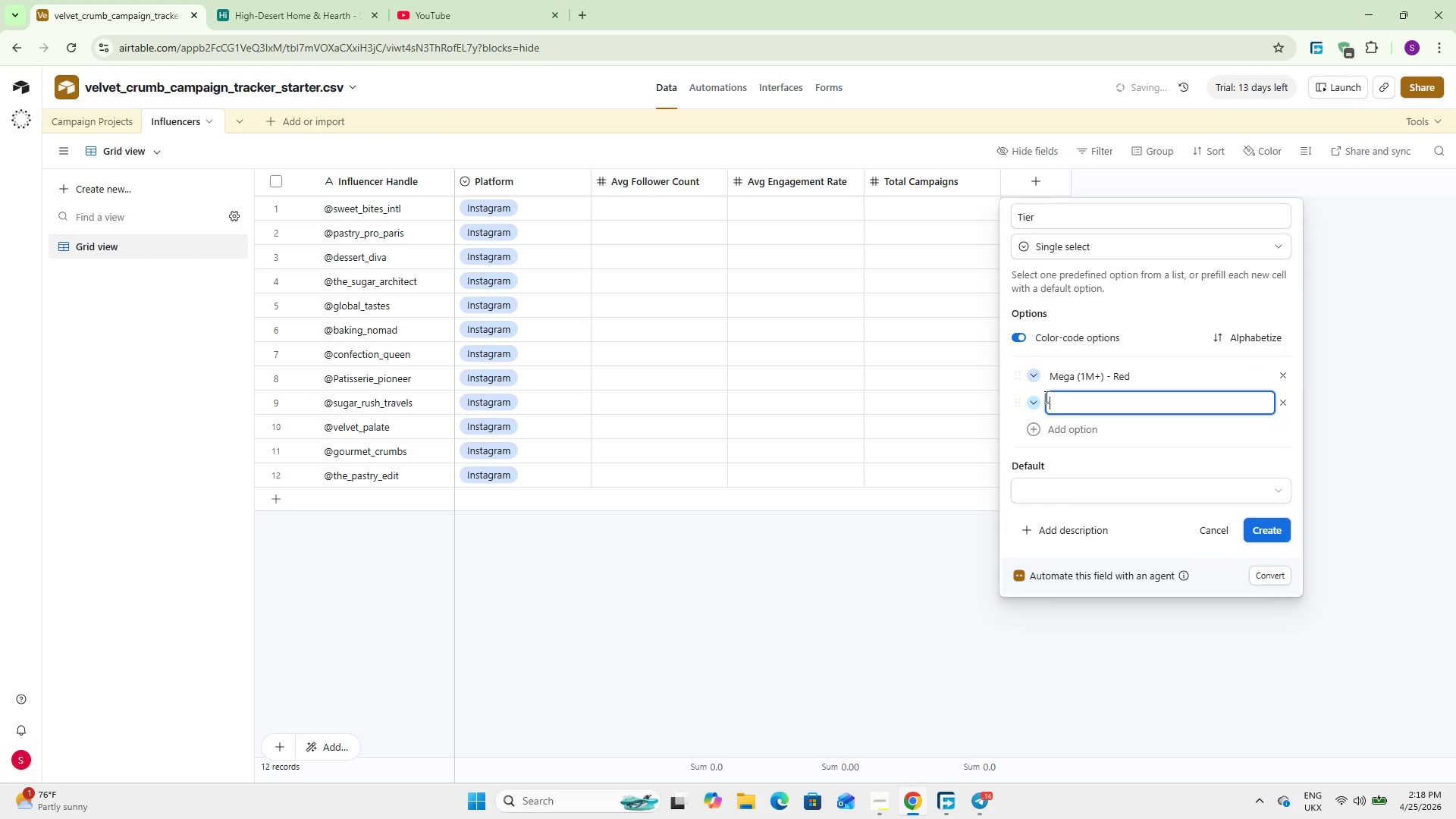 
type(Macro (500k - 1M) 0 )
key(Backspace)
key(Backspace)
type(- Orange)
 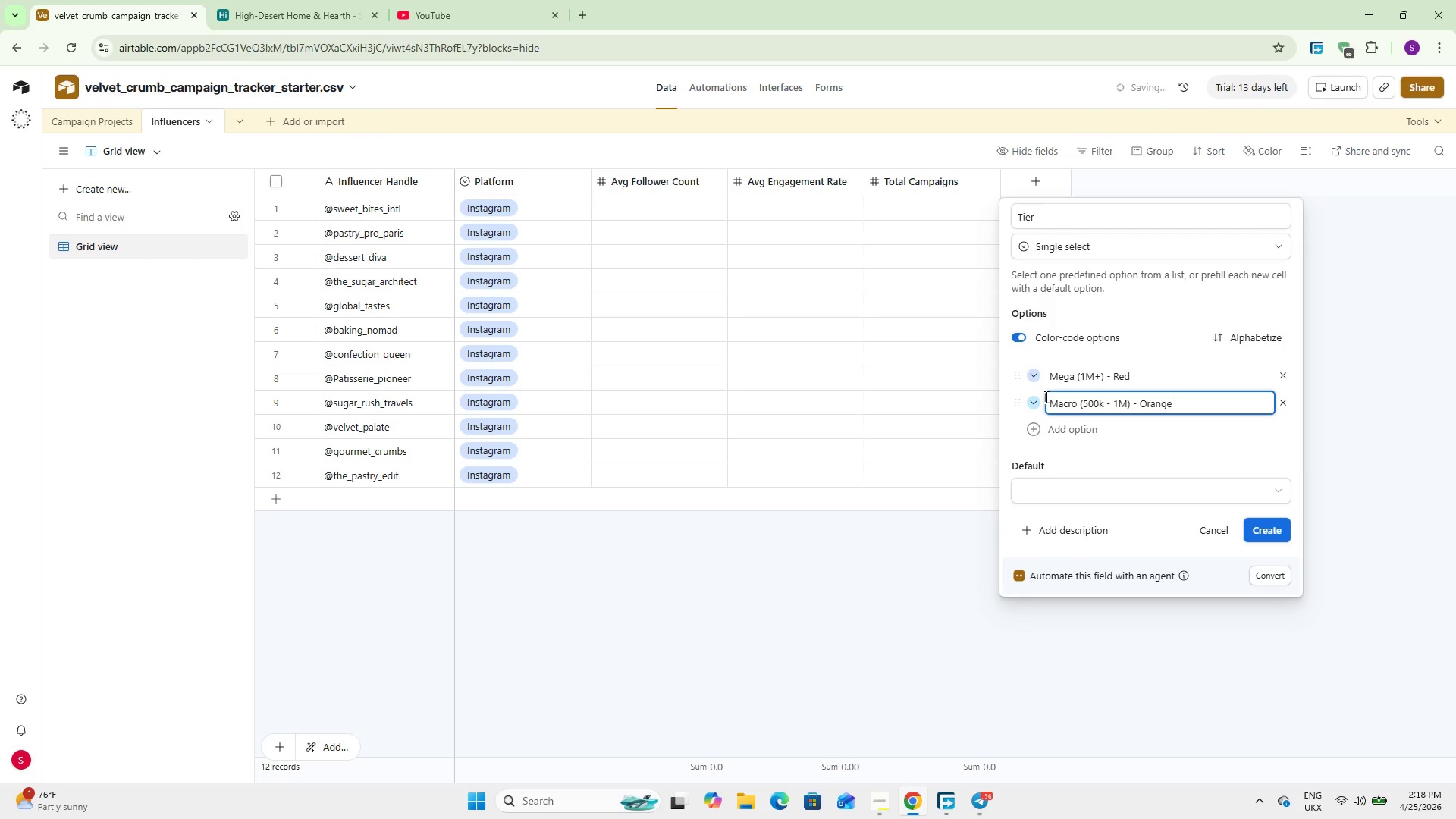 
key(Enter)
 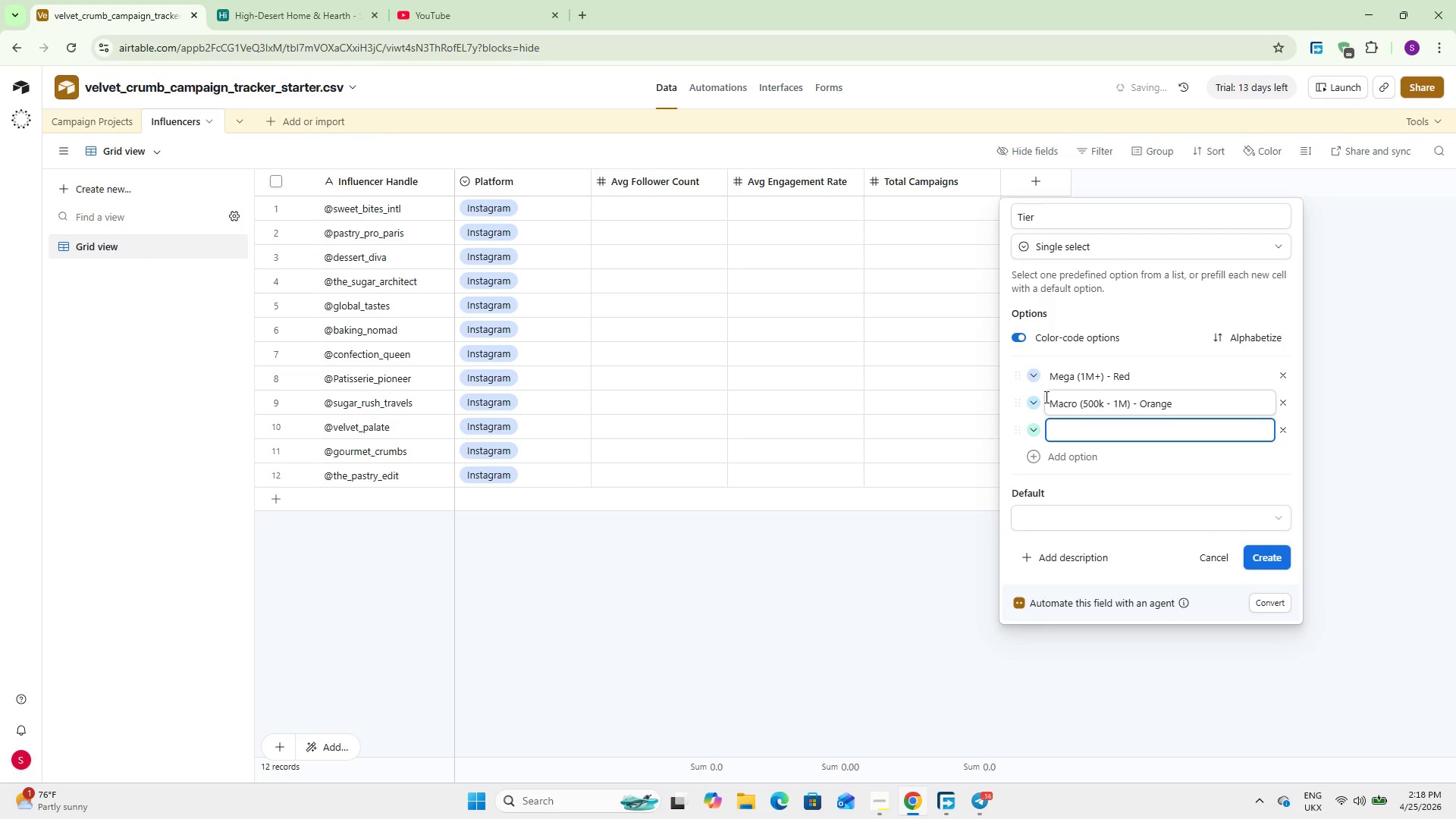 
type(Mid-Tier (100k - 500k) )
 